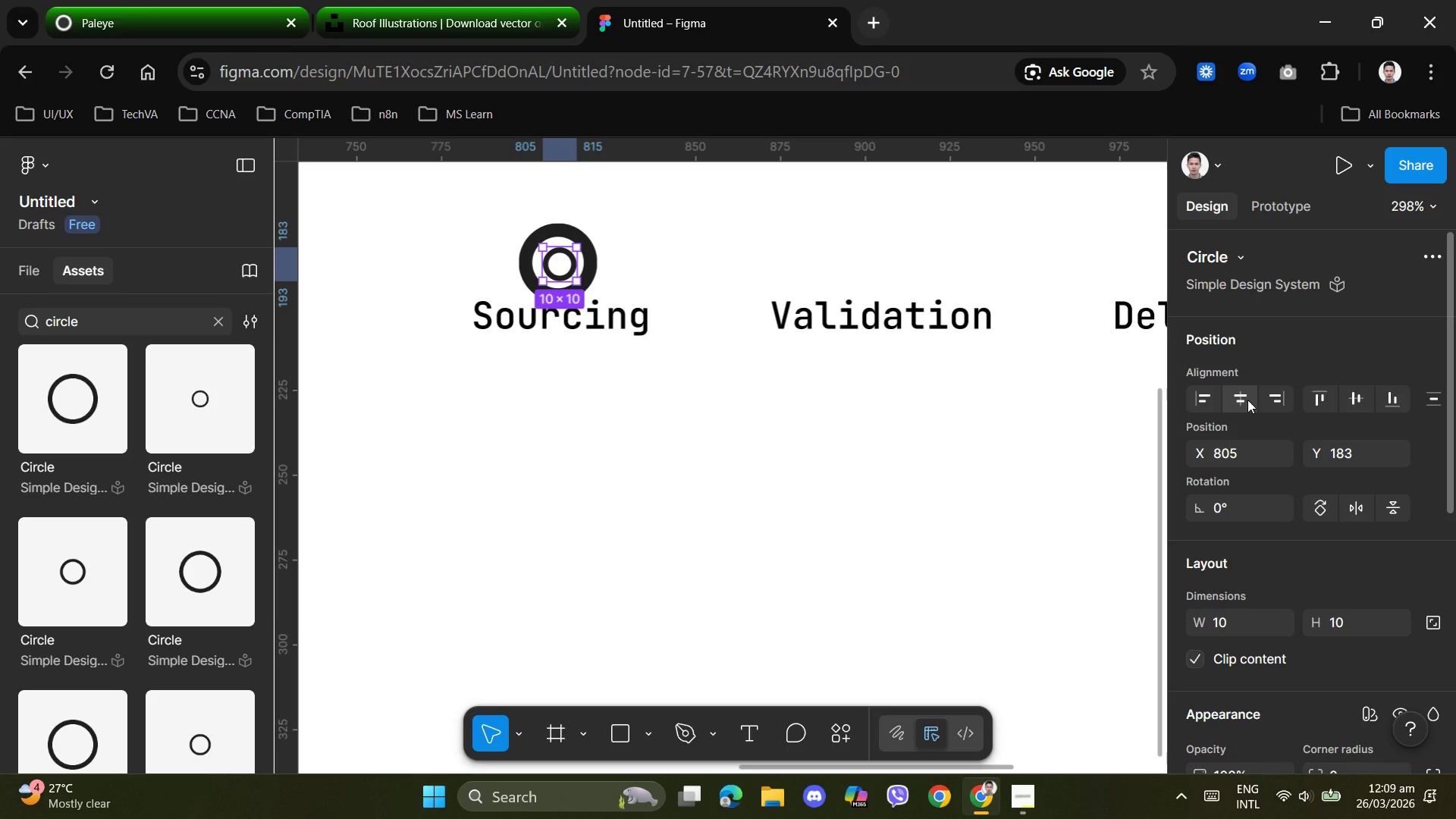 
double_click([1247, 400])
 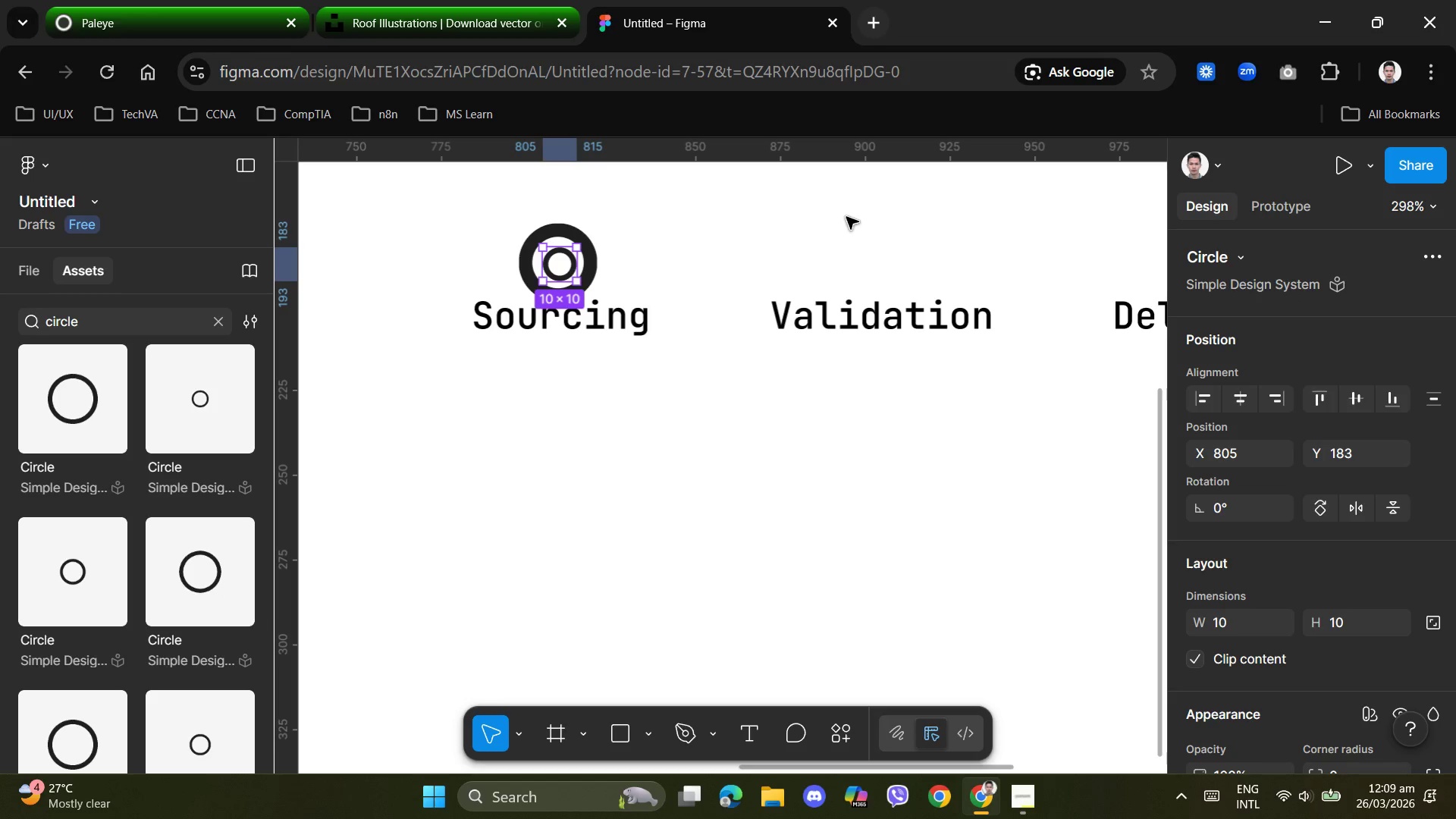 
left_click([847, 228])
 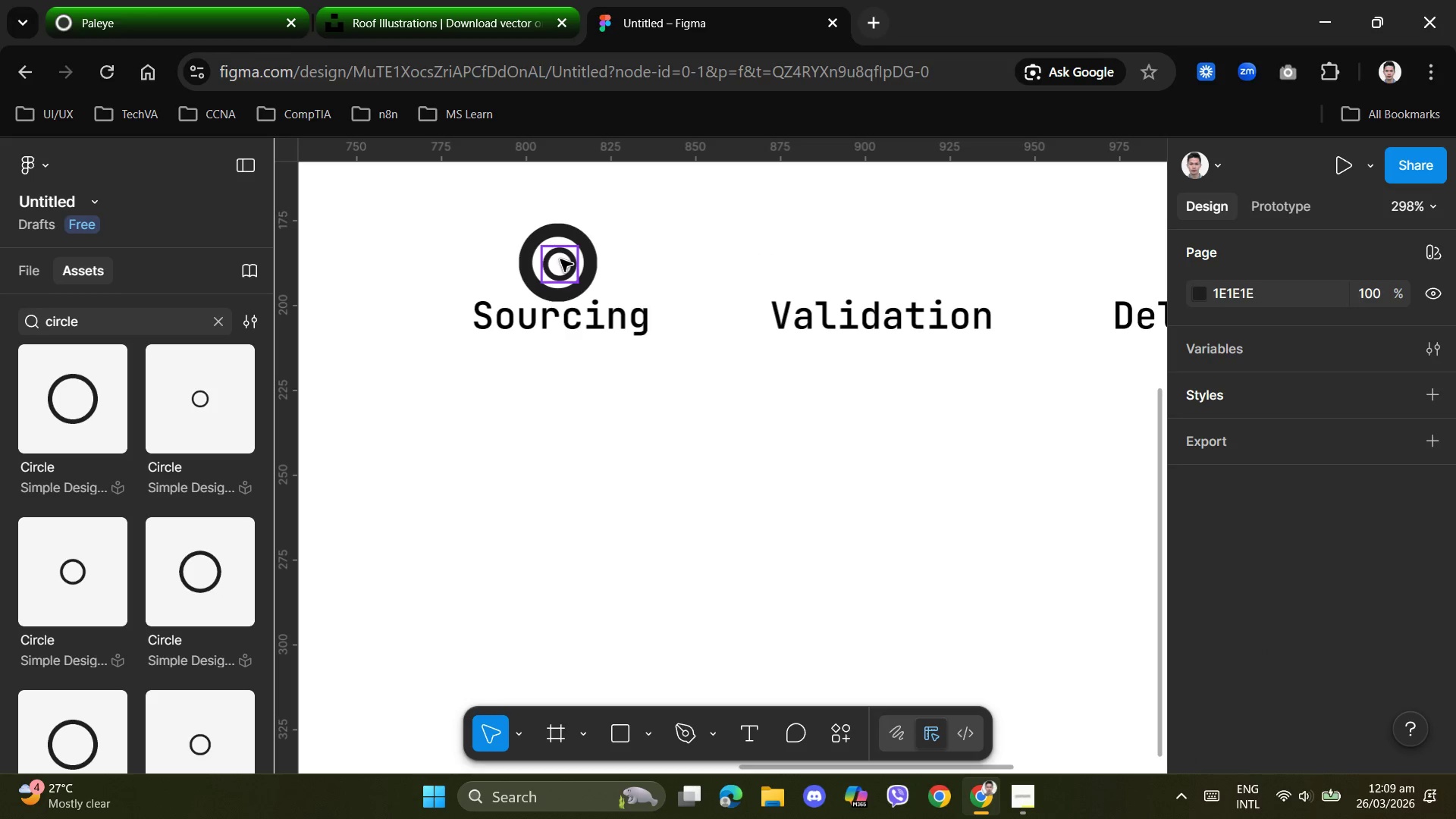 
left_click([560, 259])
 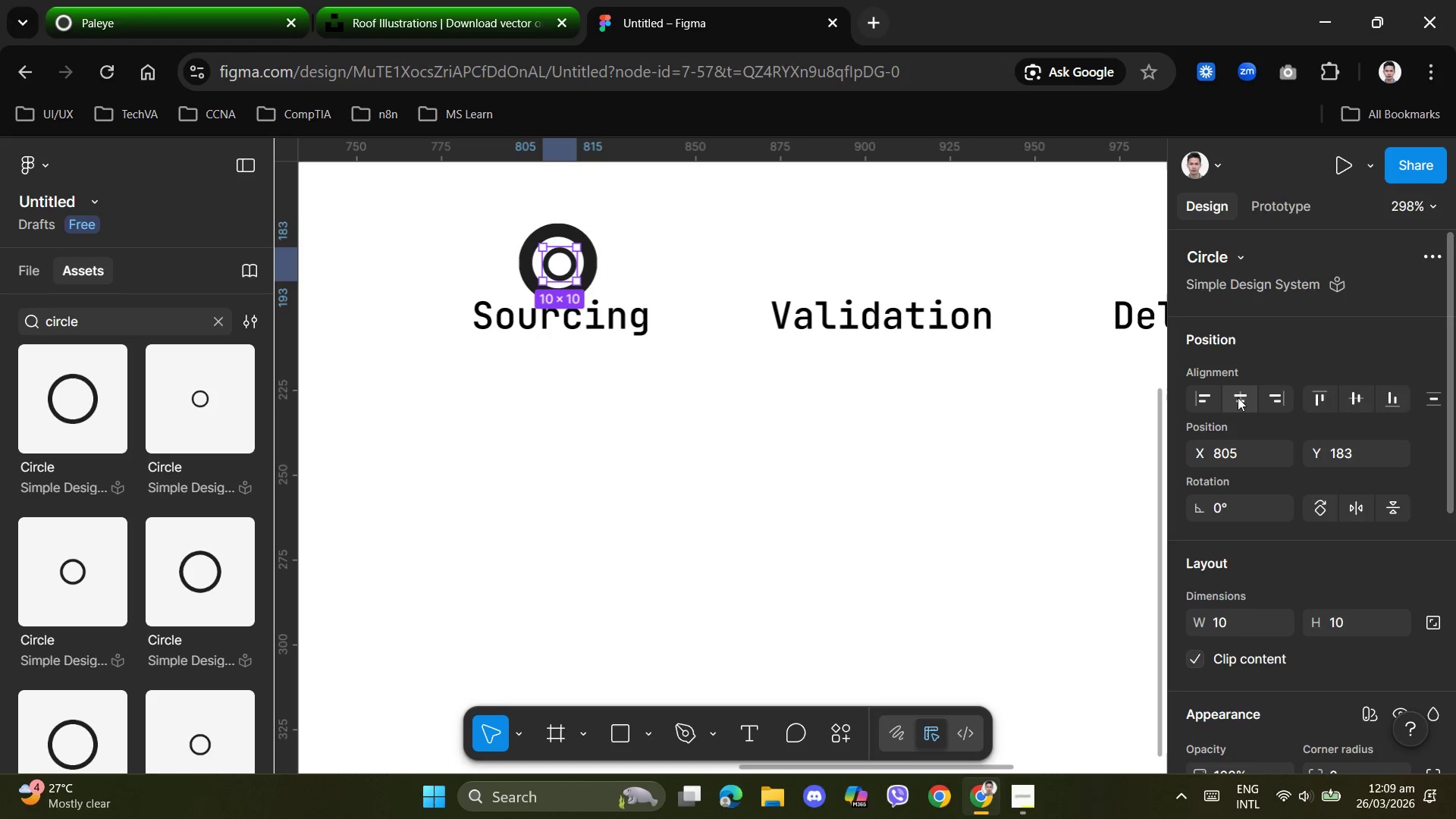 
left_click([1242, 397])
 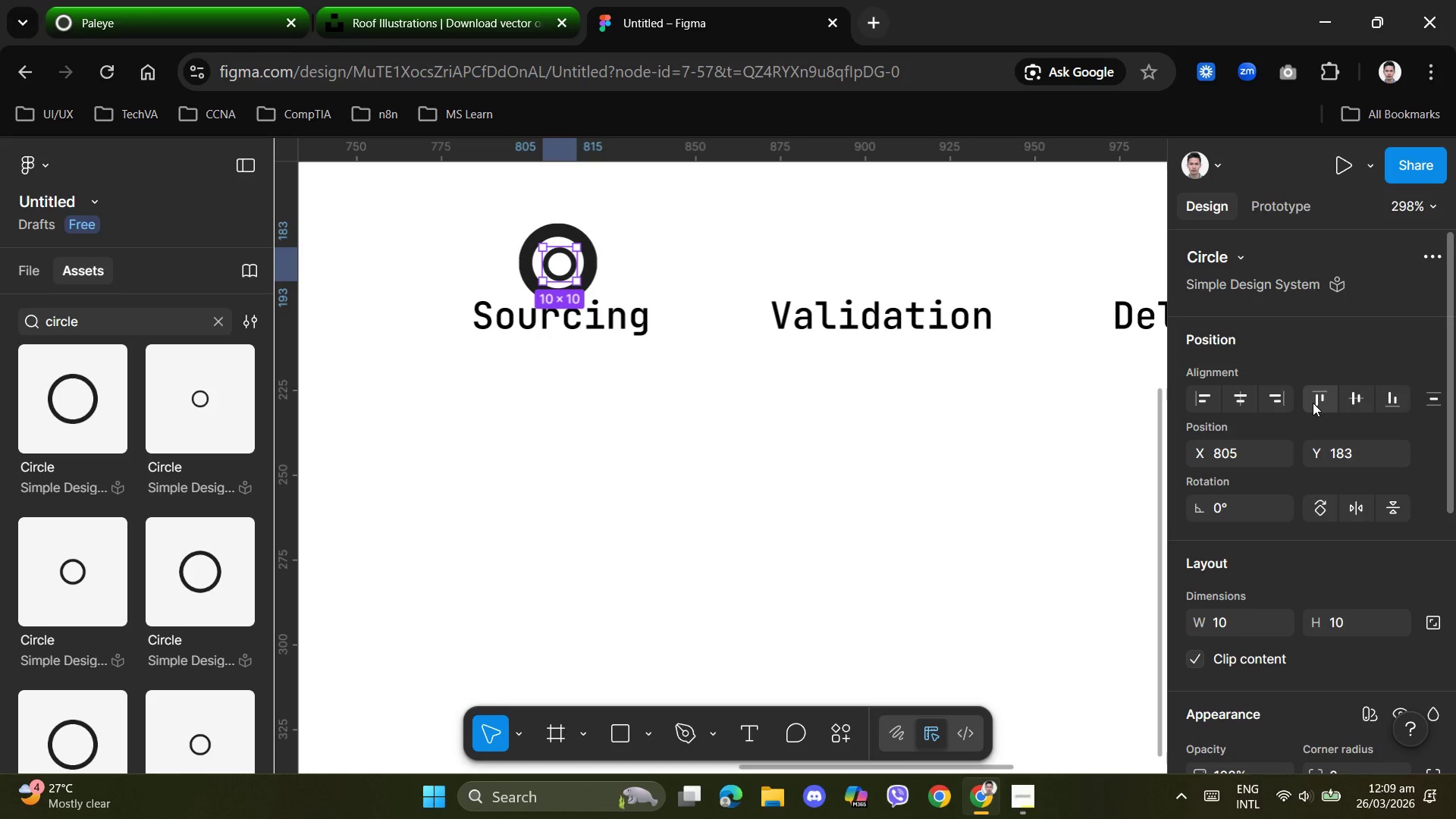 
left_click([1313, 403])
 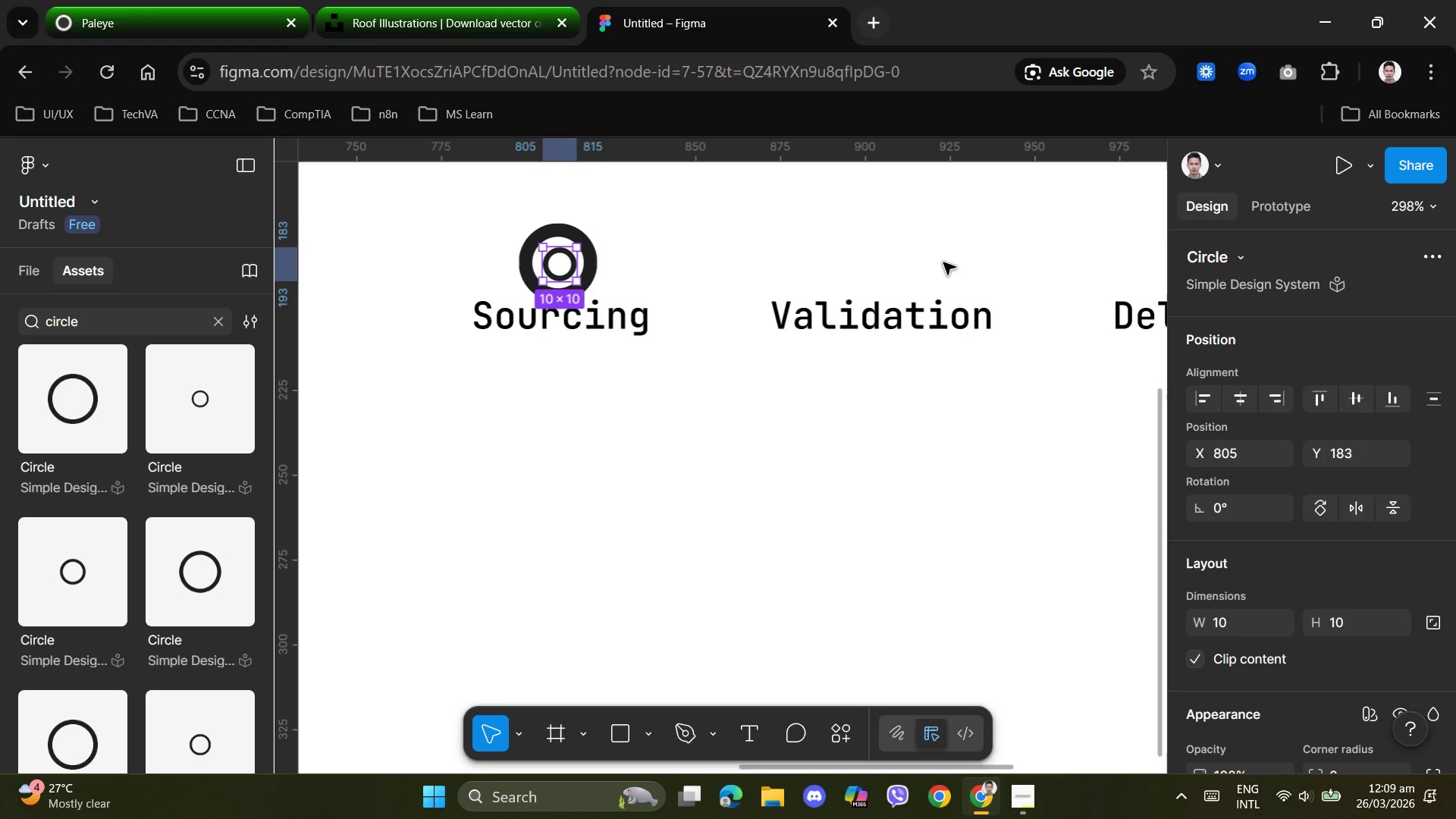 
left_click([932, 254])
 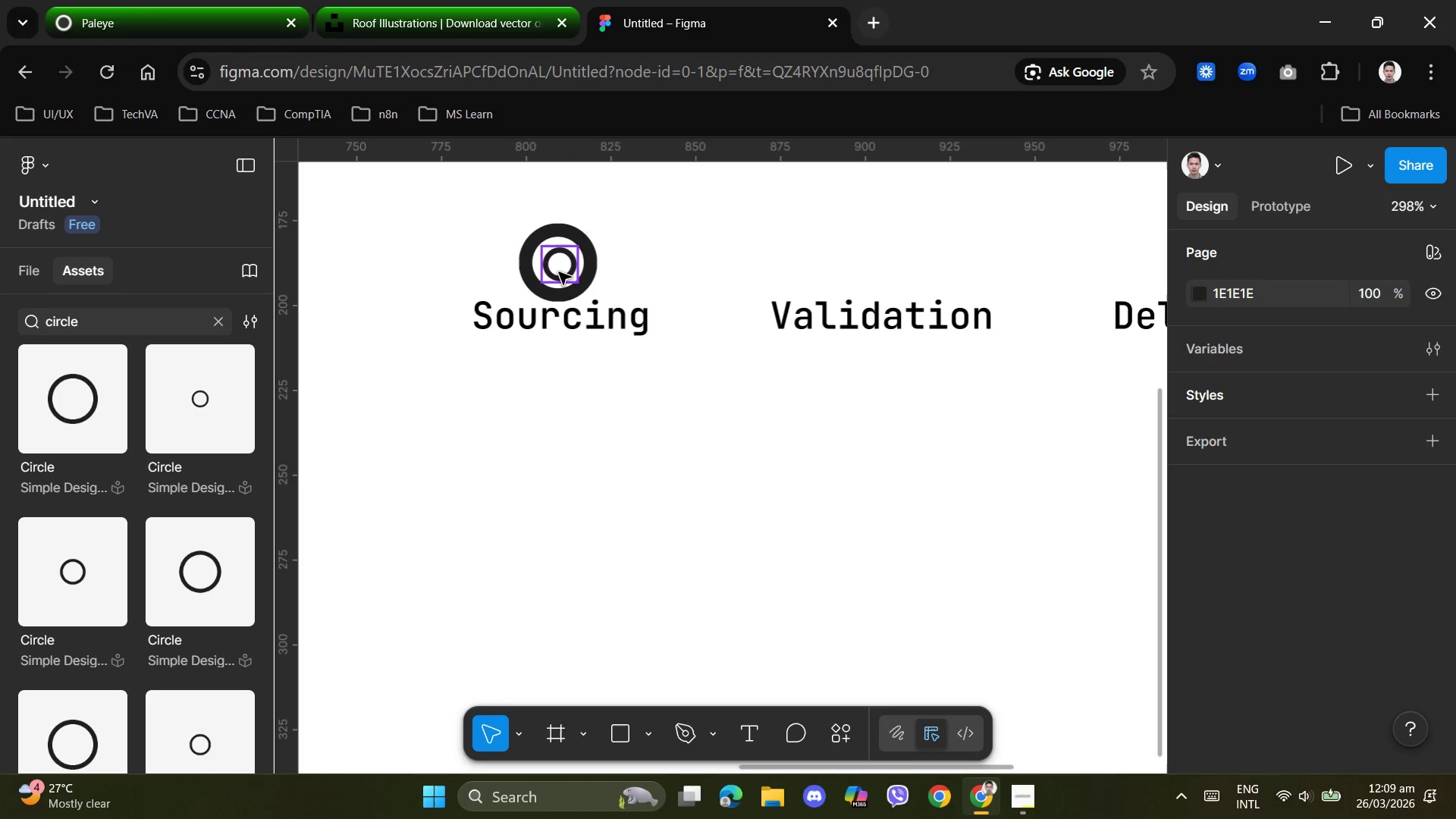 
left_click_drag(start_coordinate=[559, 269], to_coordinate=[563, 266])
 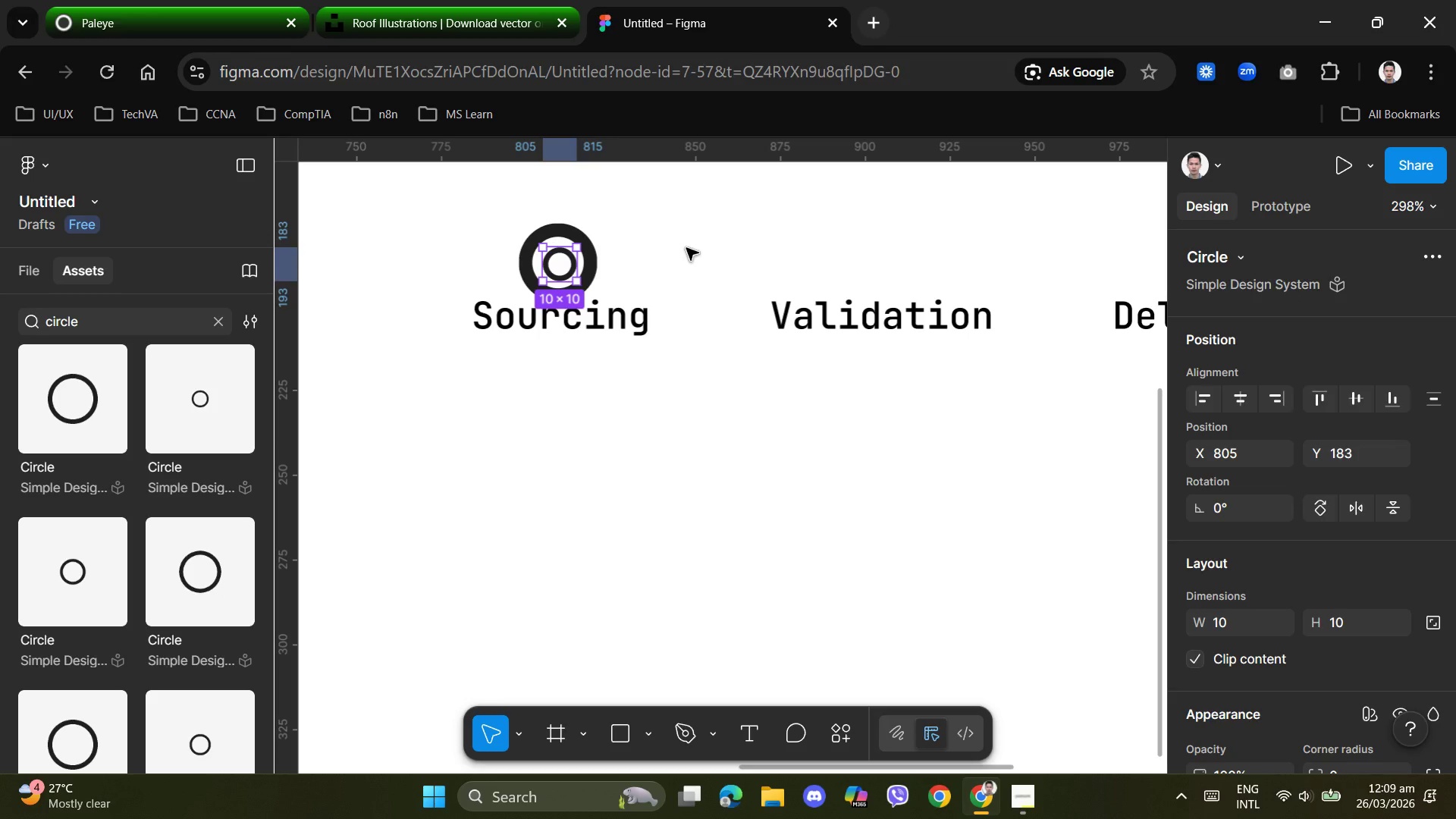 
left_click_drag(start_coordinate=[686, 248], to_coordinate=[682, 248])
 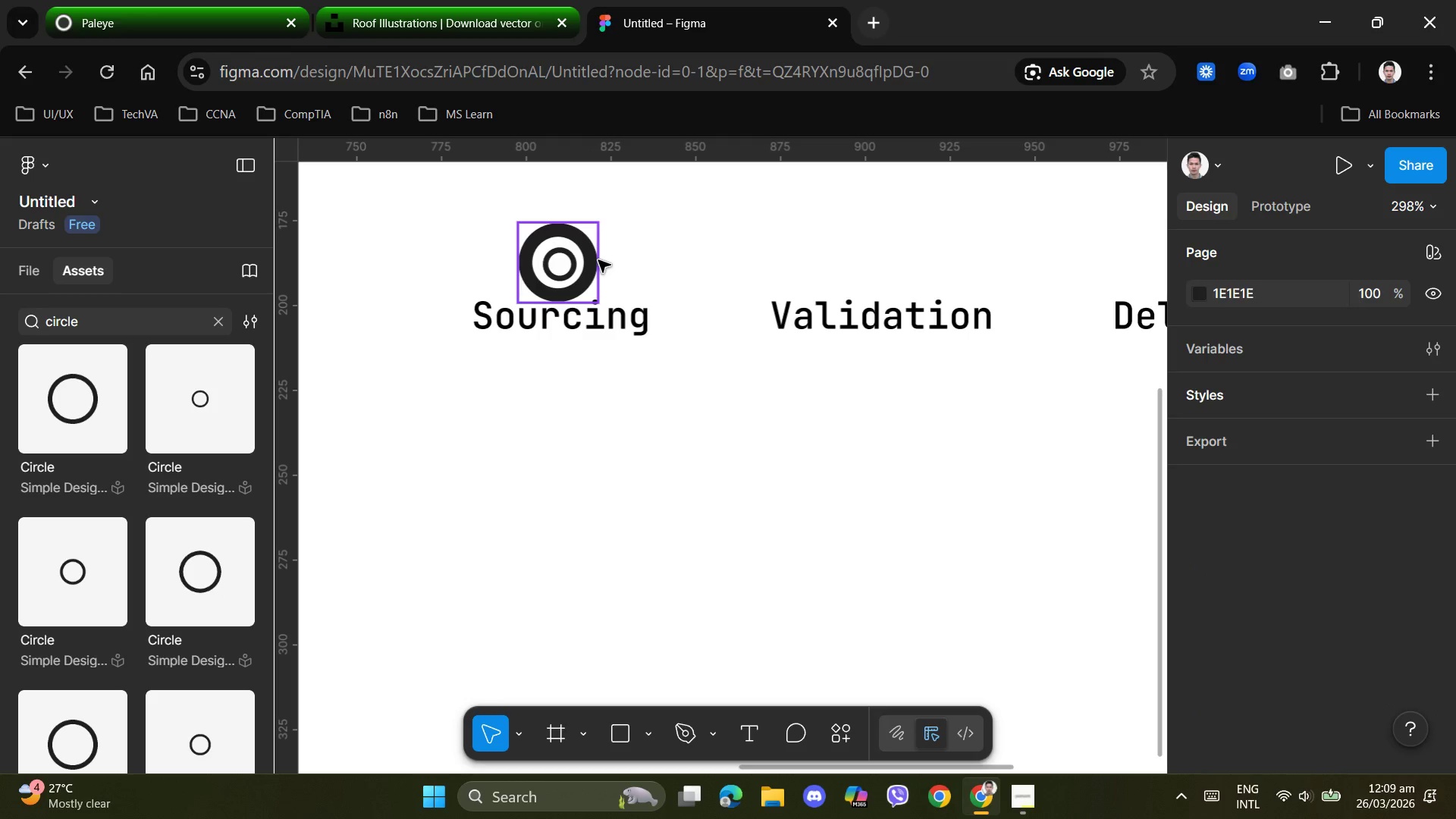 
left_click([598, 260])
 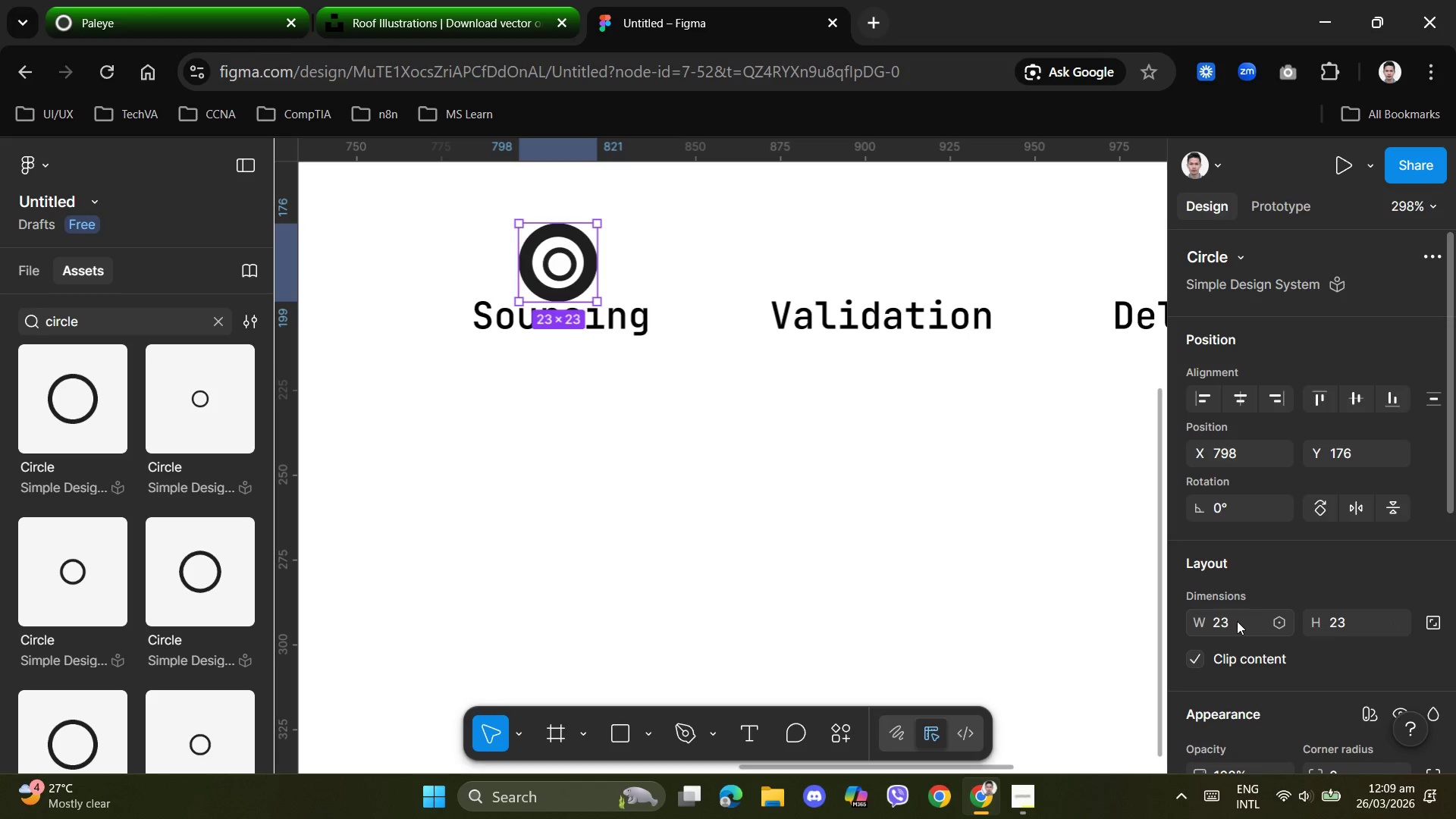 
wait(6.7)
 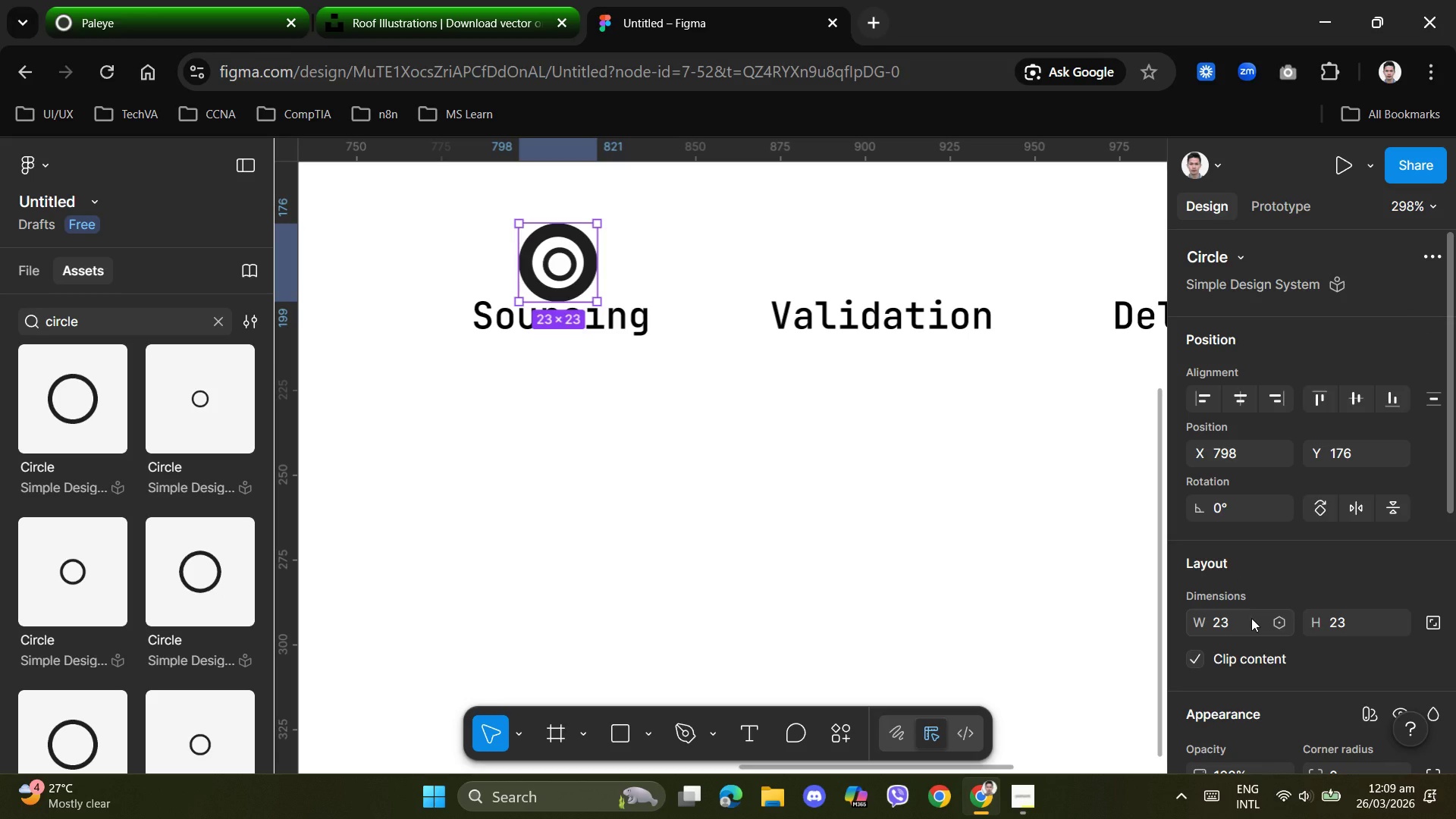 
left_click([1232, 622])
 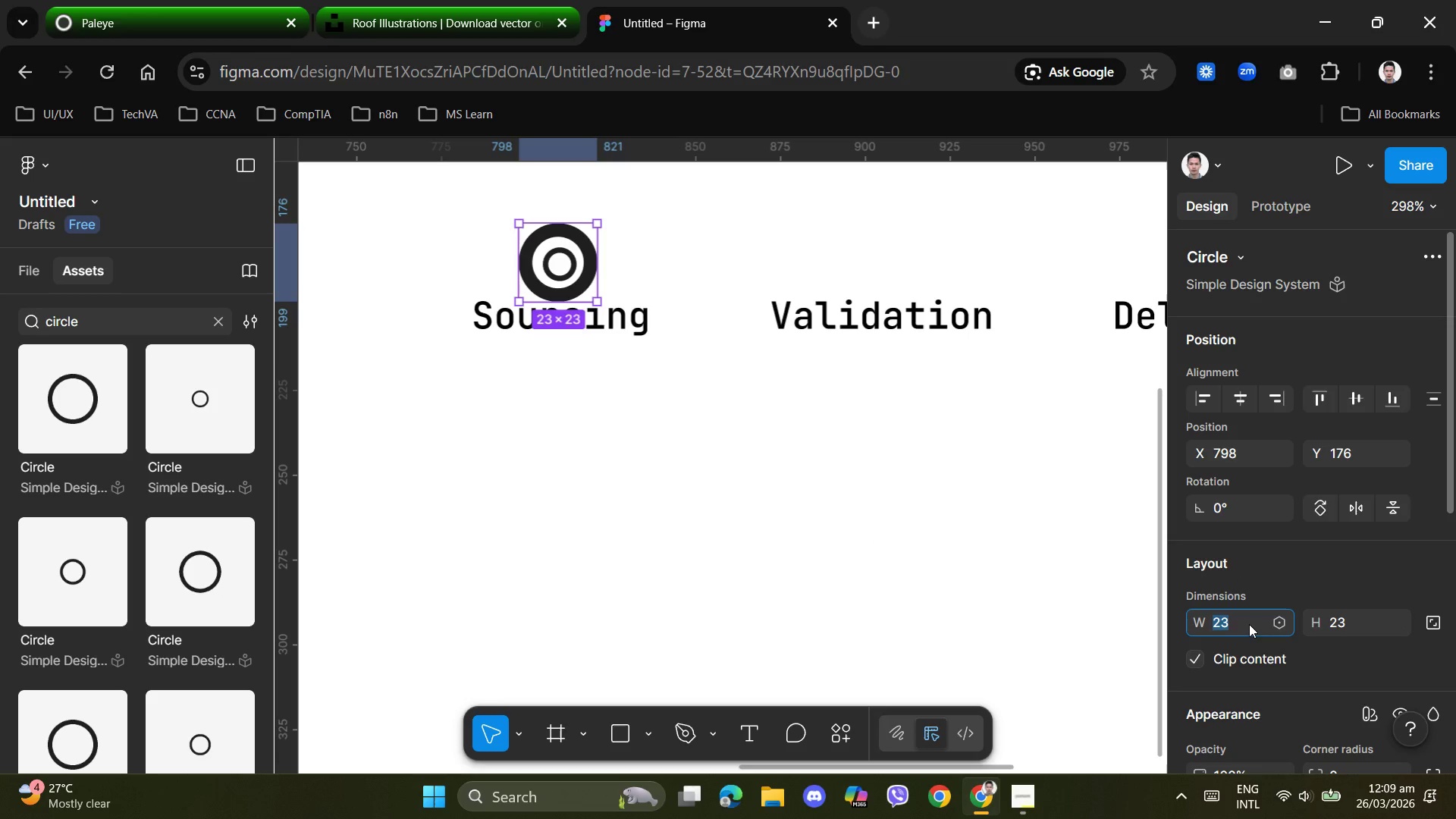 
left_click([1249, 624])
 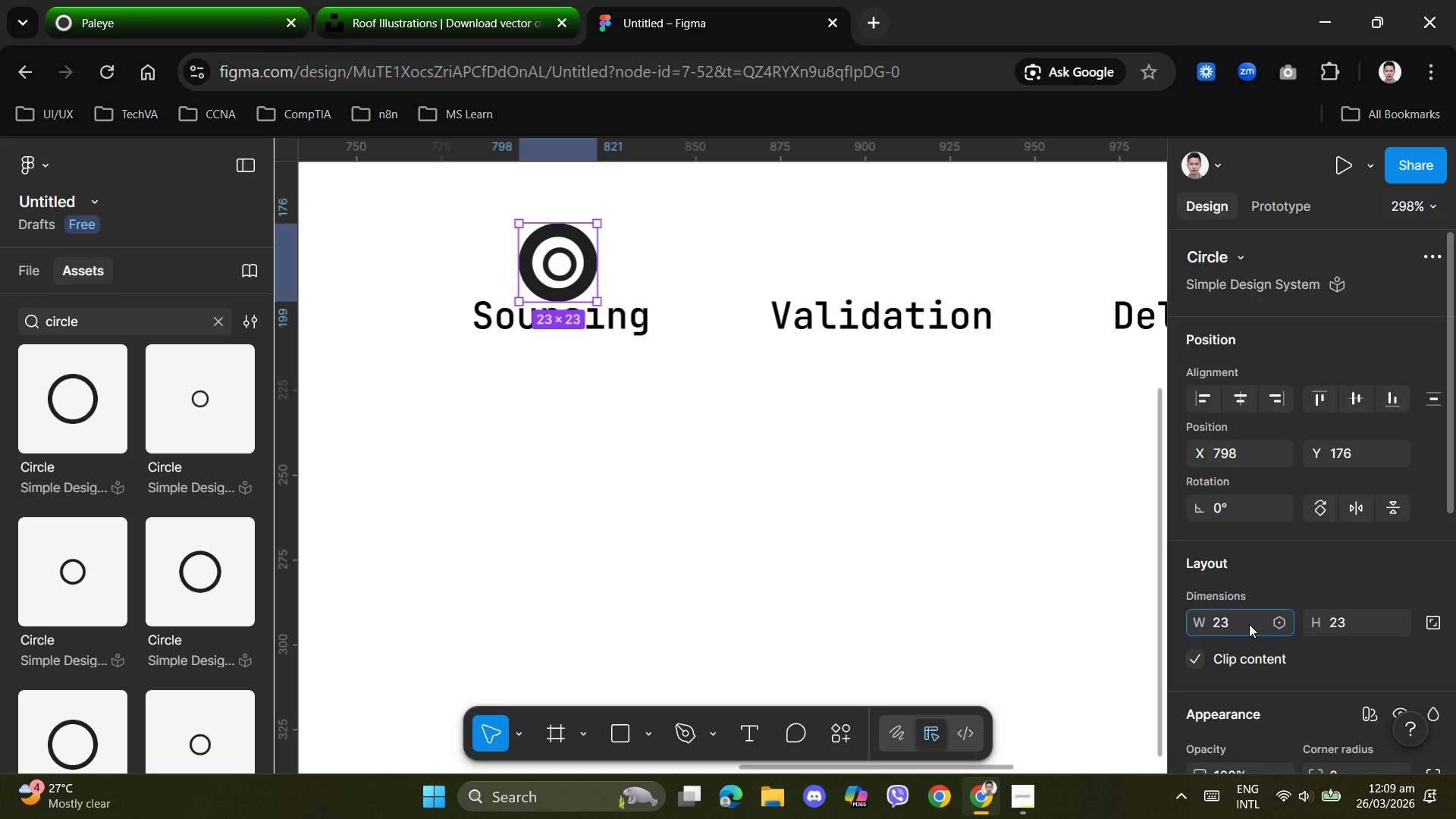 
key(Backspace)
 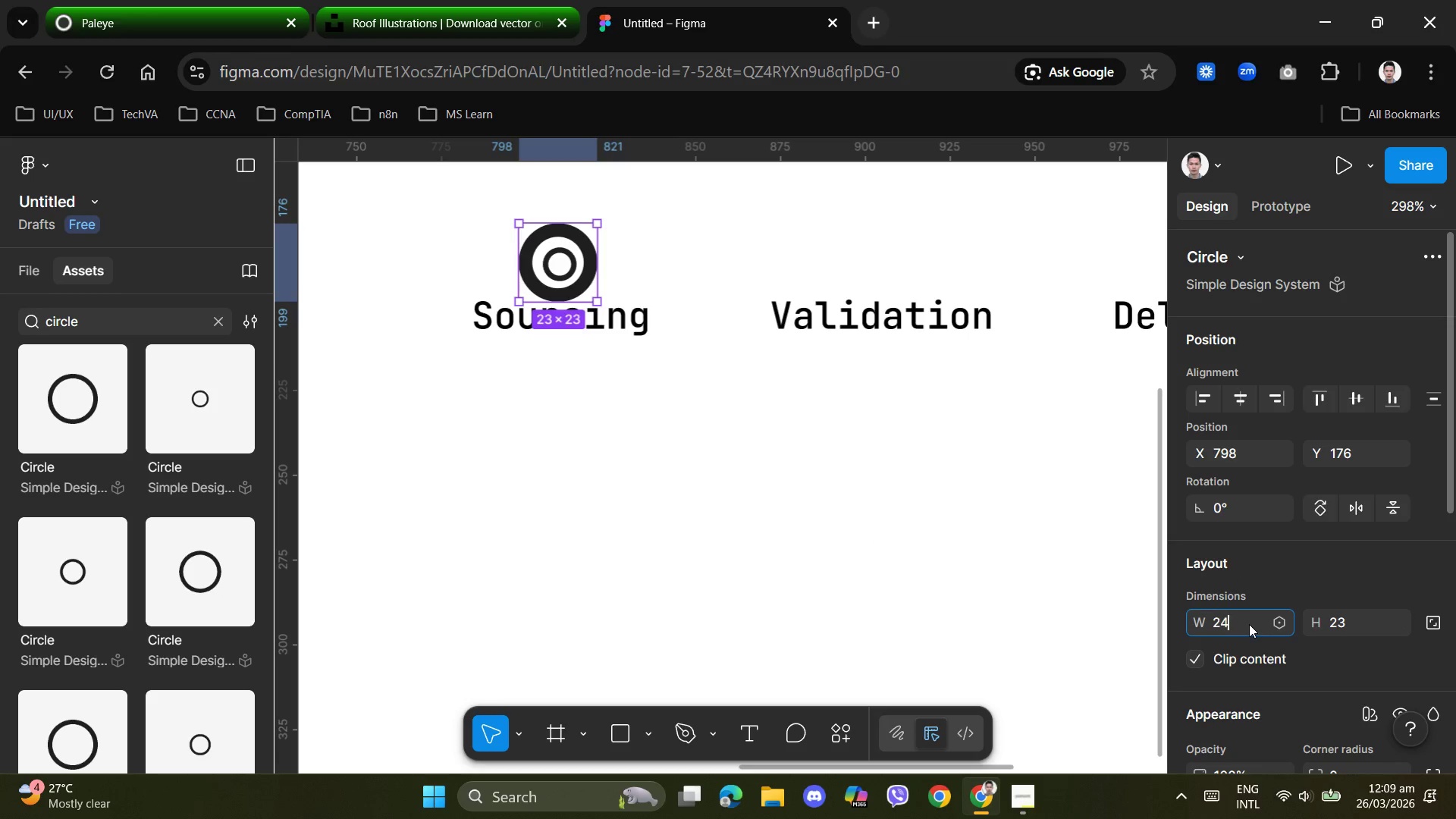 
key(Numpad4)
 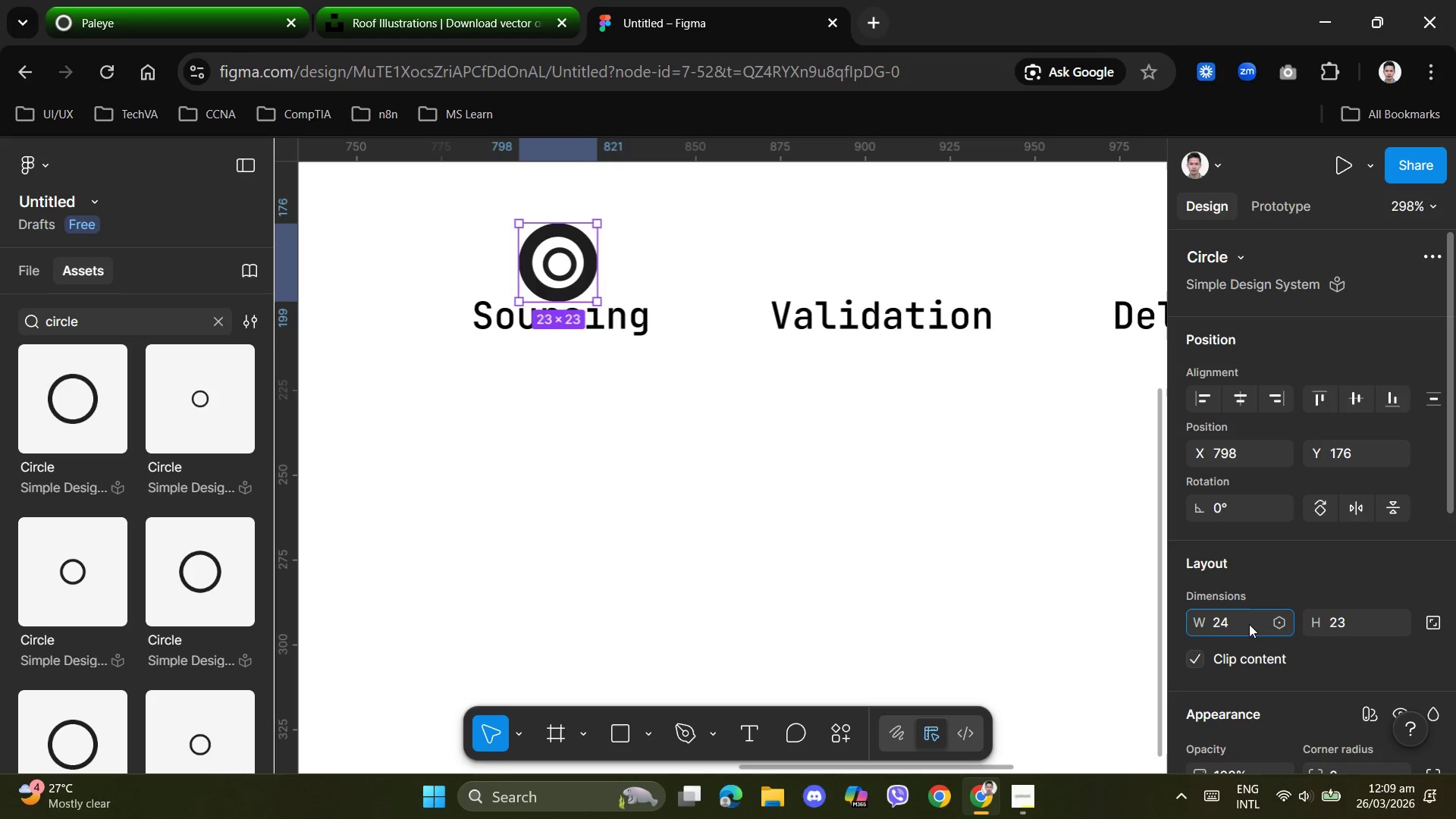 
key(NumpadEnter)
 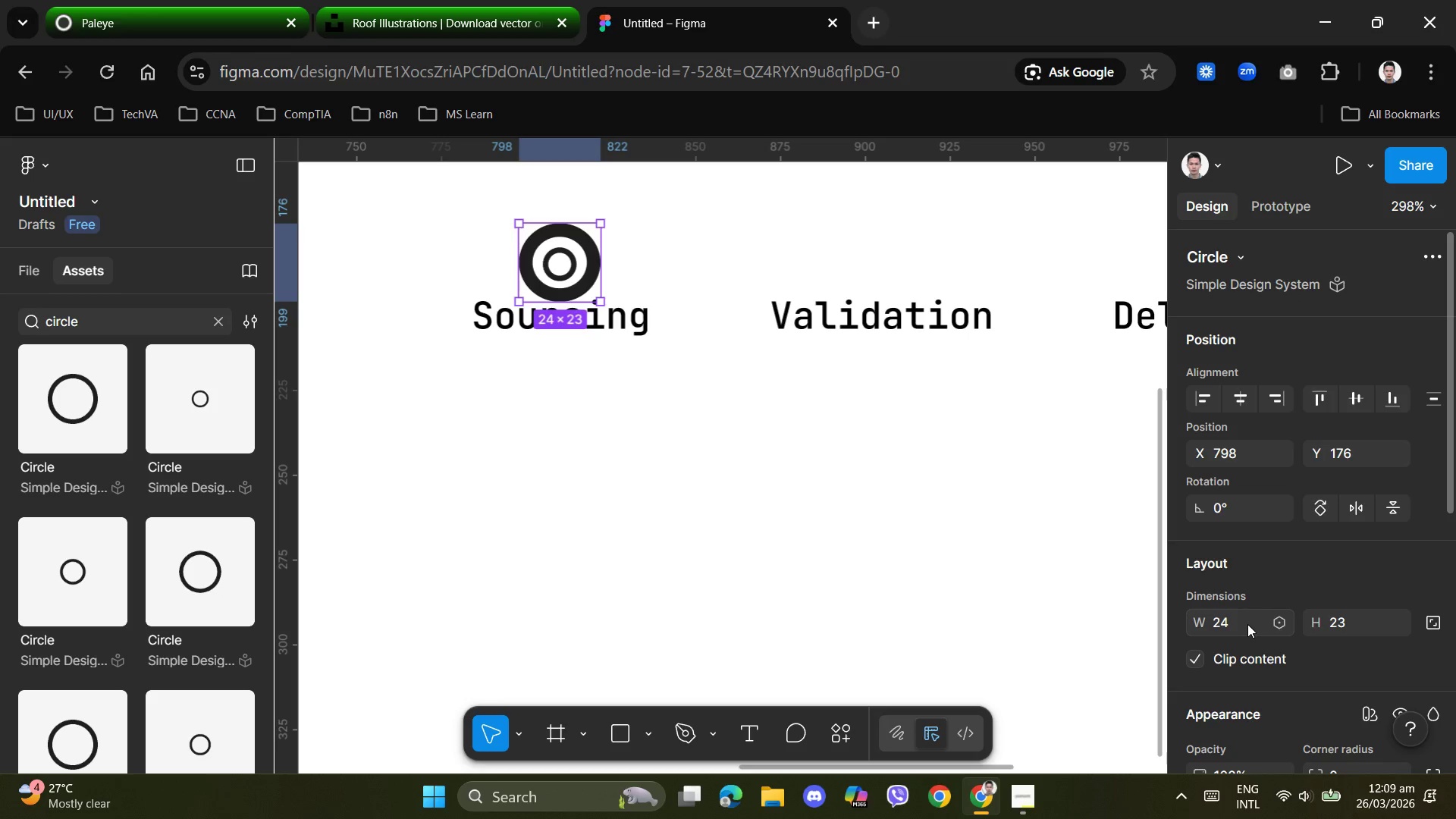 
left_click([856, 532])
 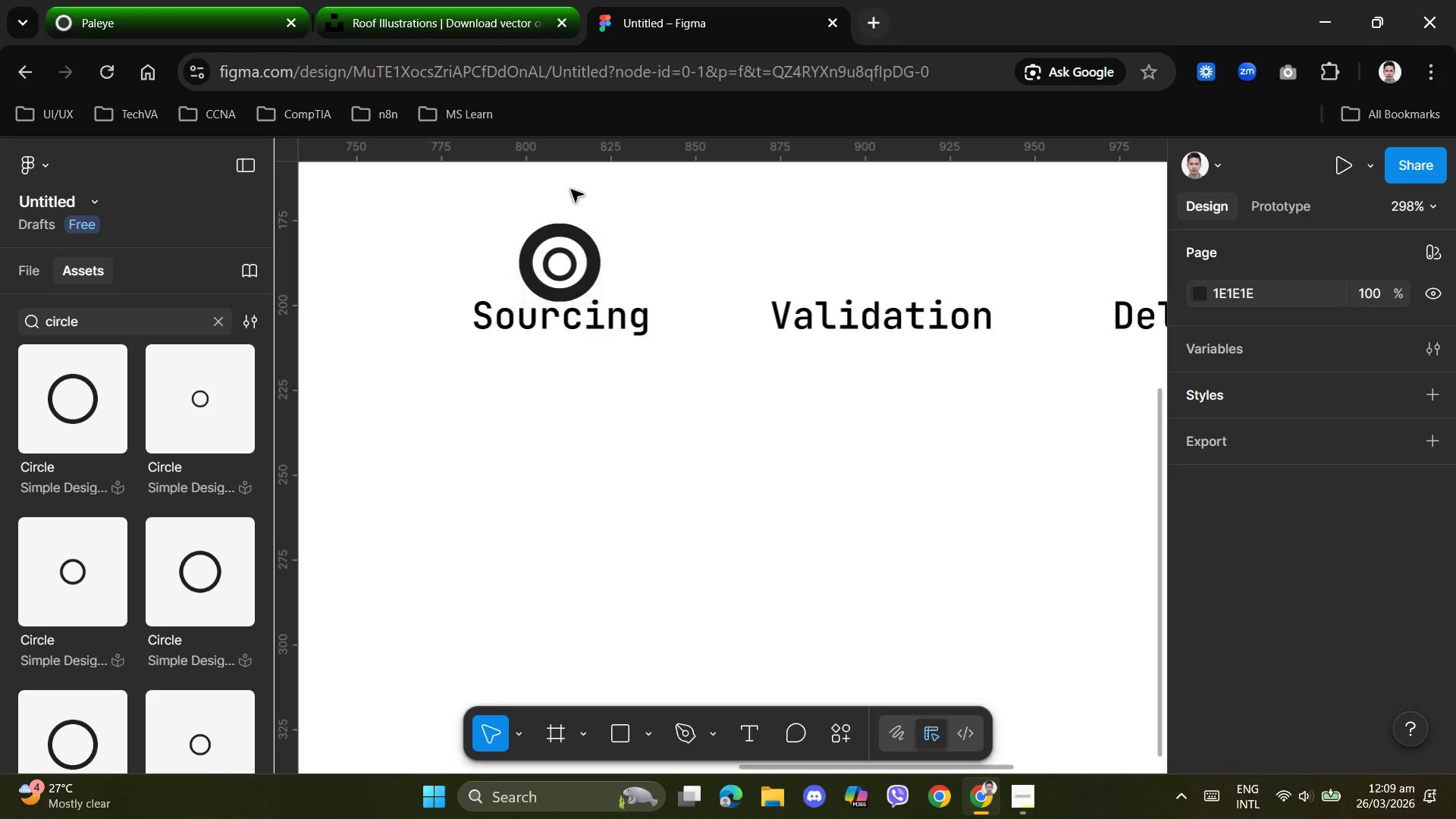 
wait(6.38)
 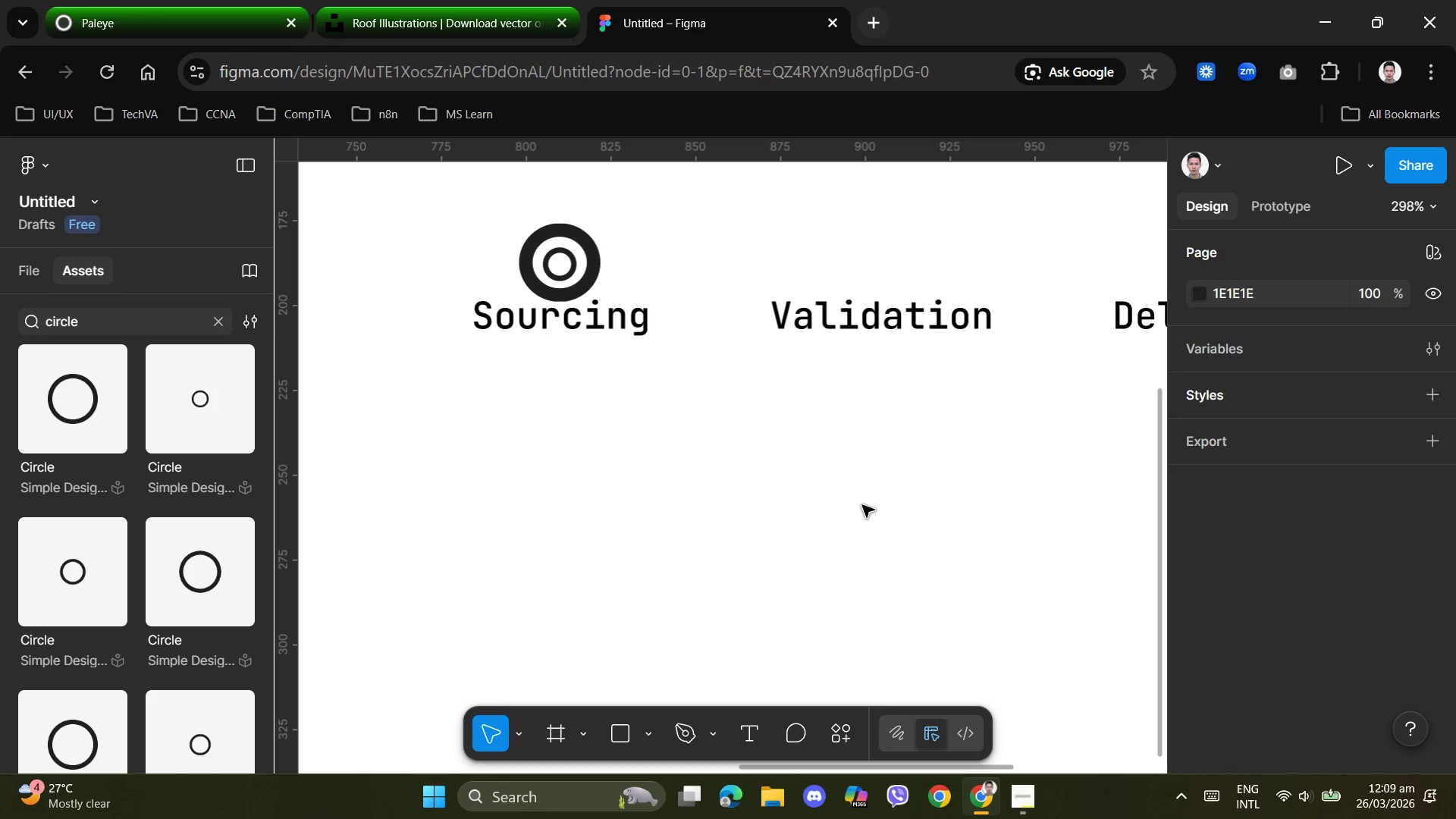 
scroll: coordinate [1245, 560], scroll_direction: down, amount: 8.0
 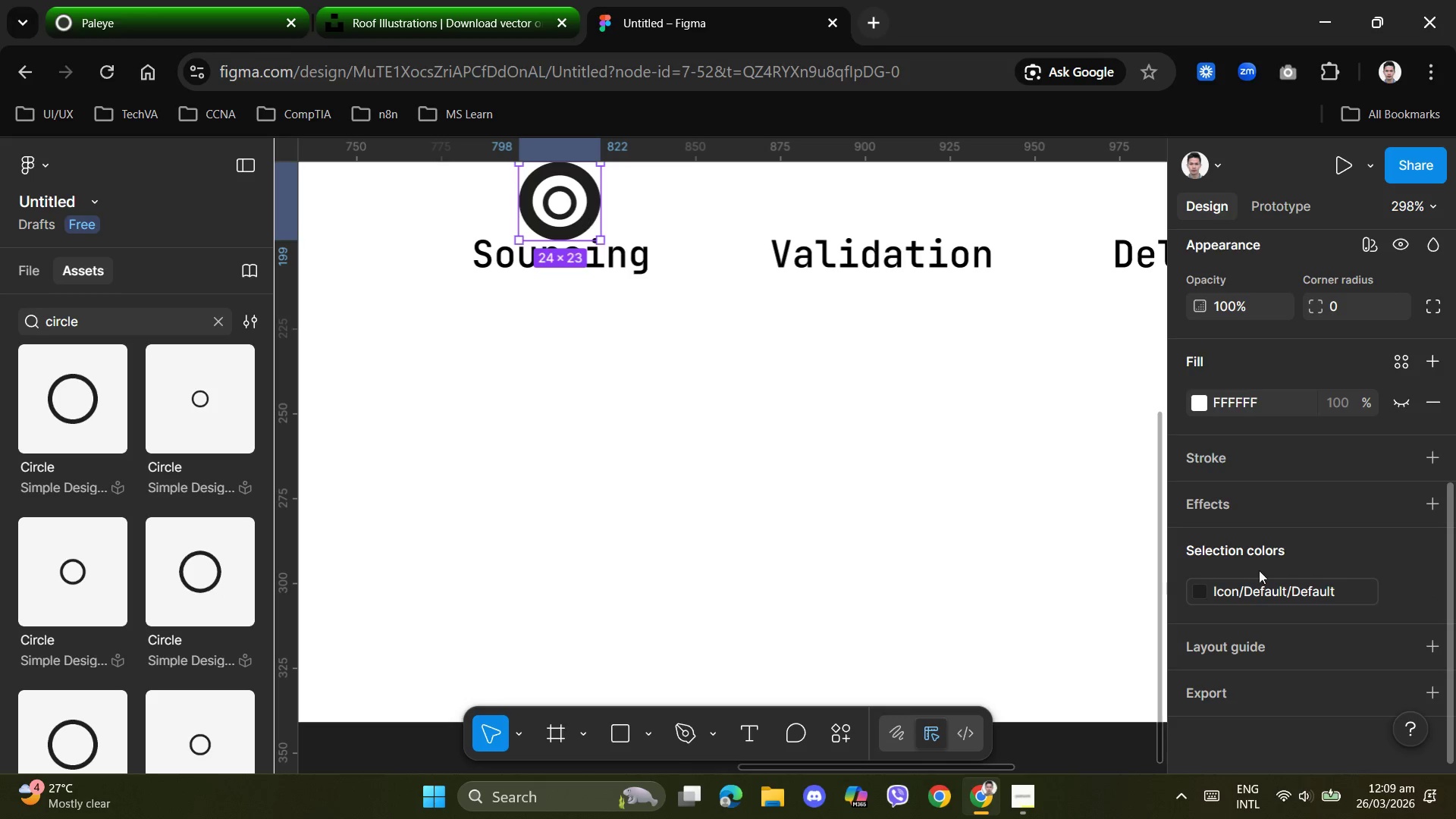 
wait(5.34)
 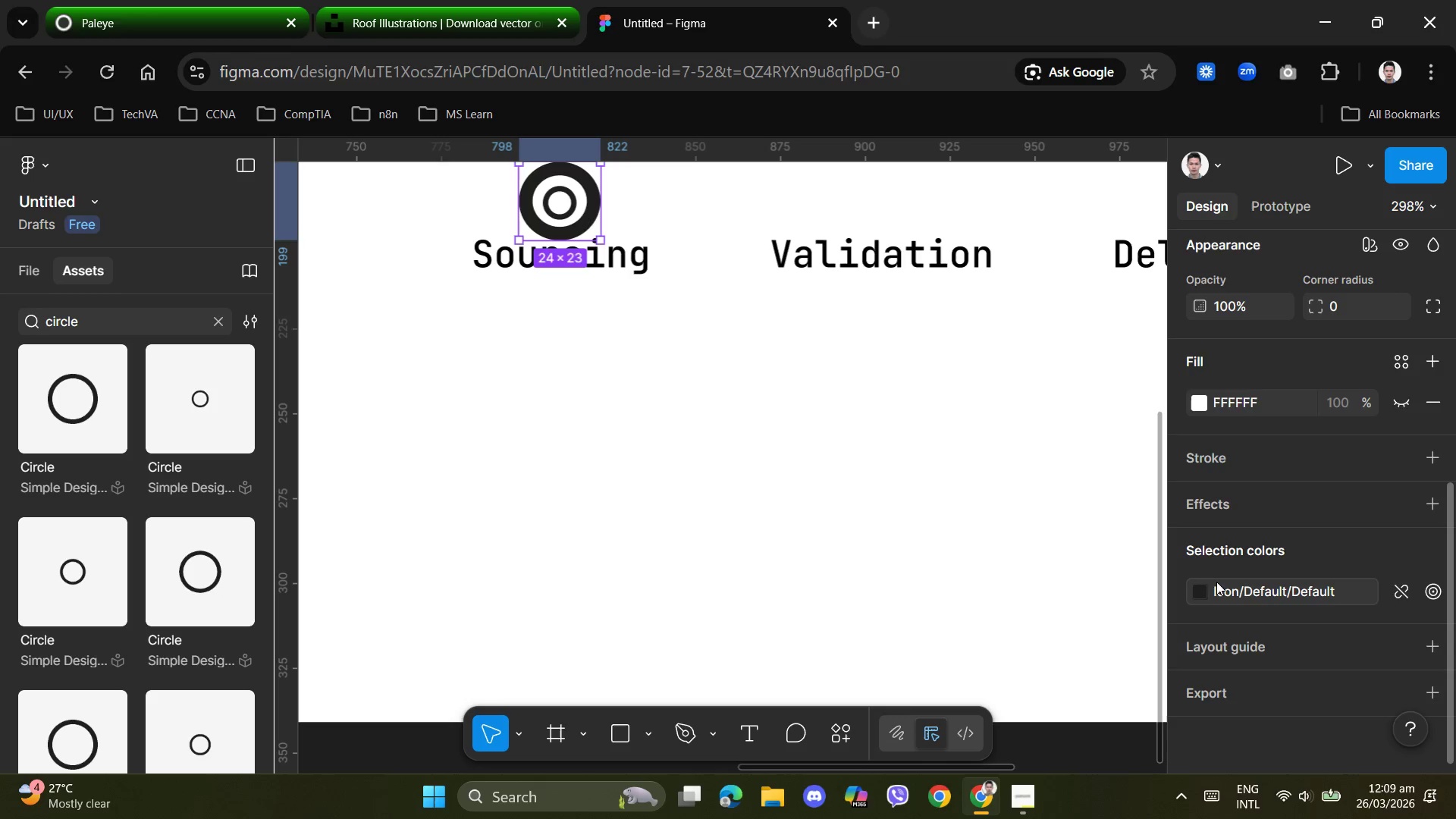 
left_click([1432, 598])
 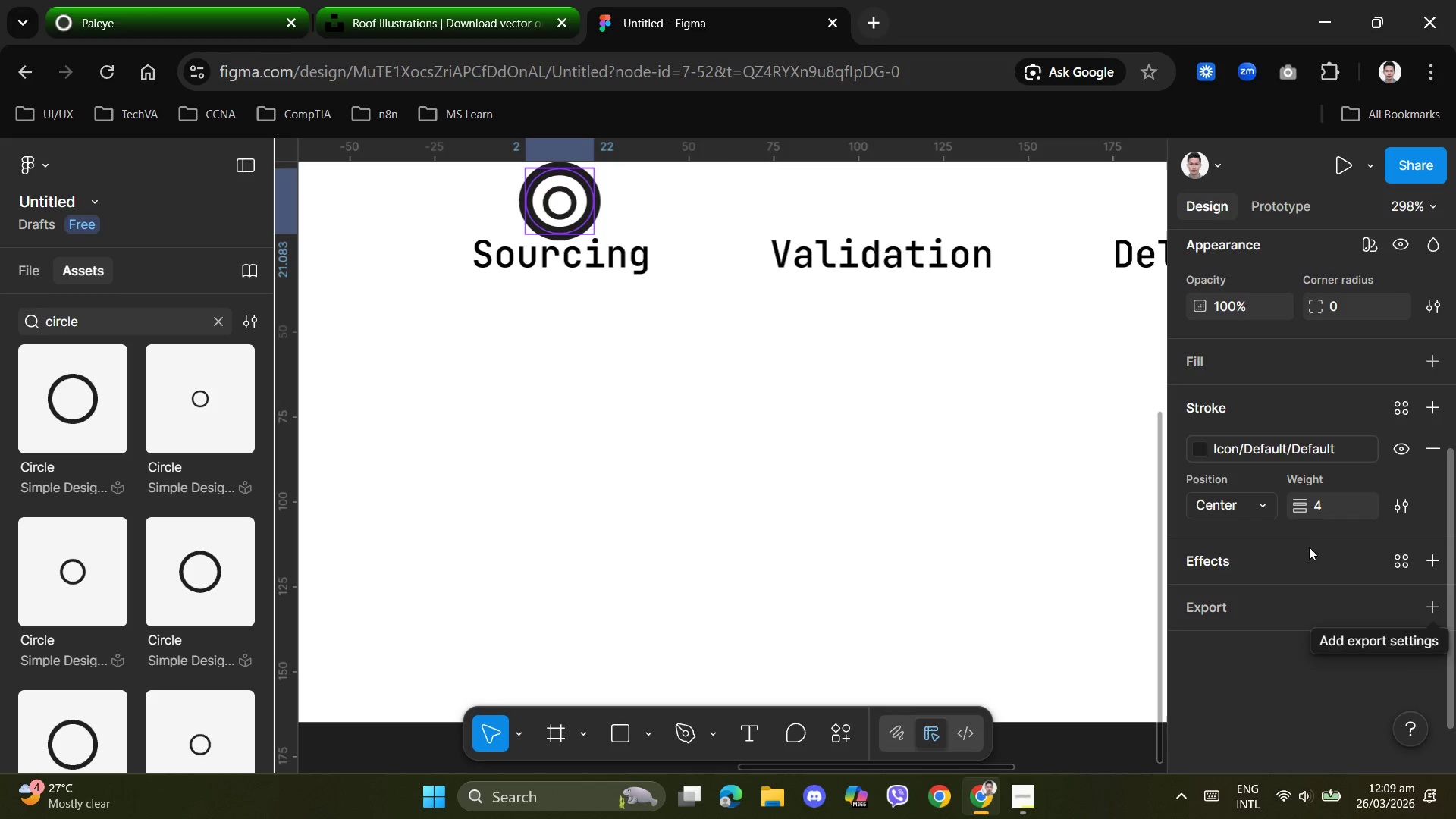 
left_click([1345, 503])
 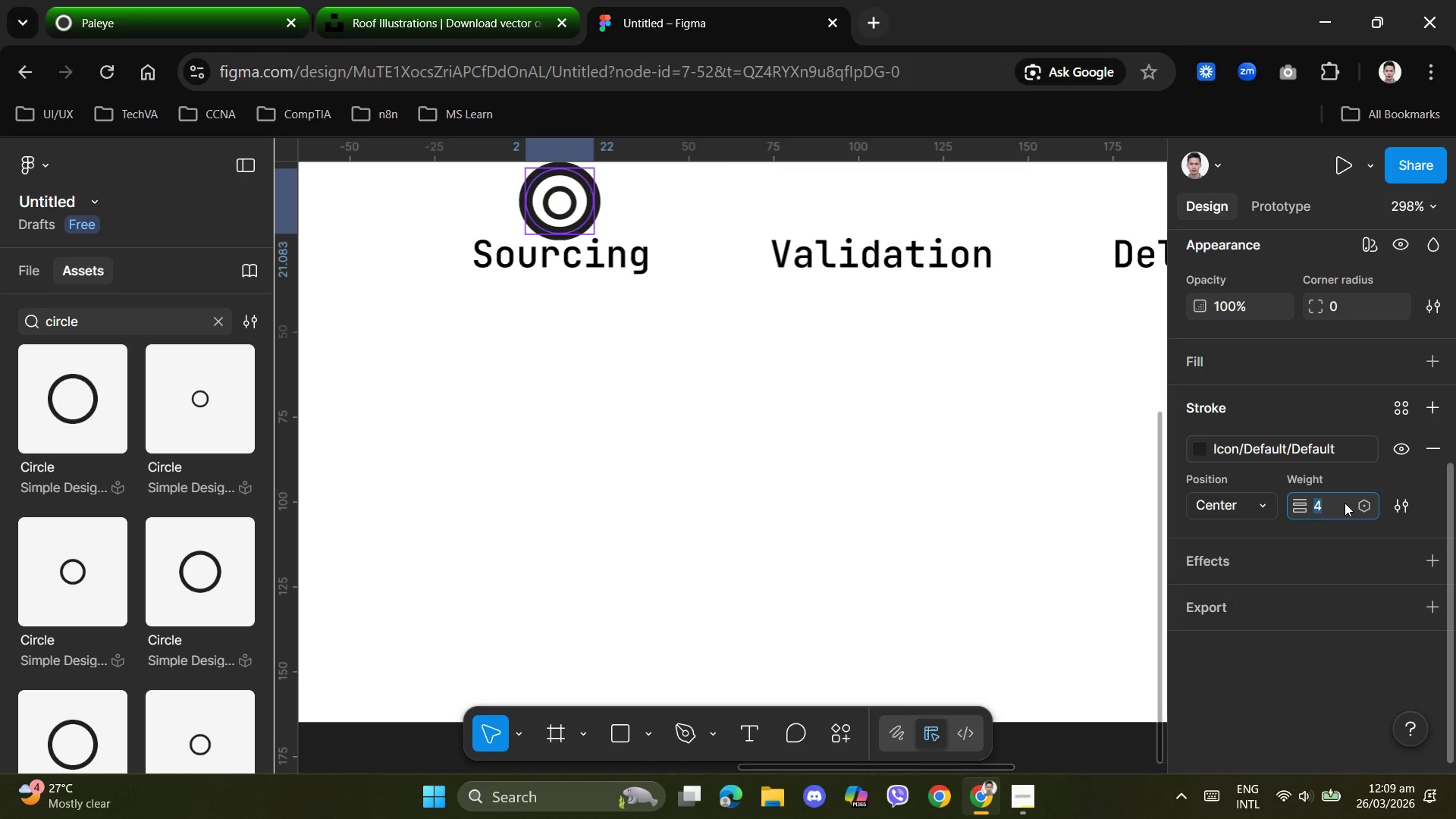 
key(Numpad2)
 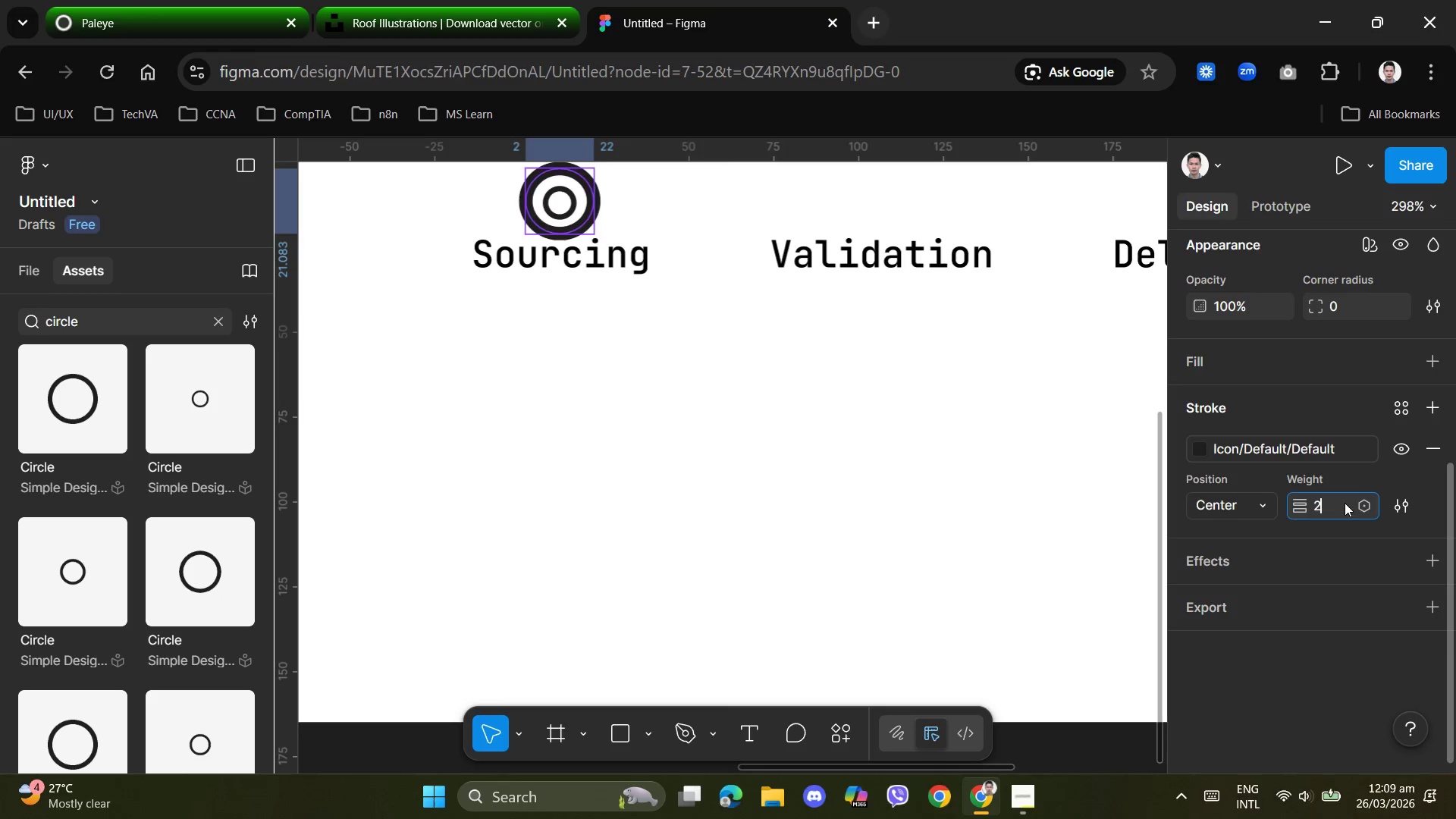 
key(NumpadEnter)
 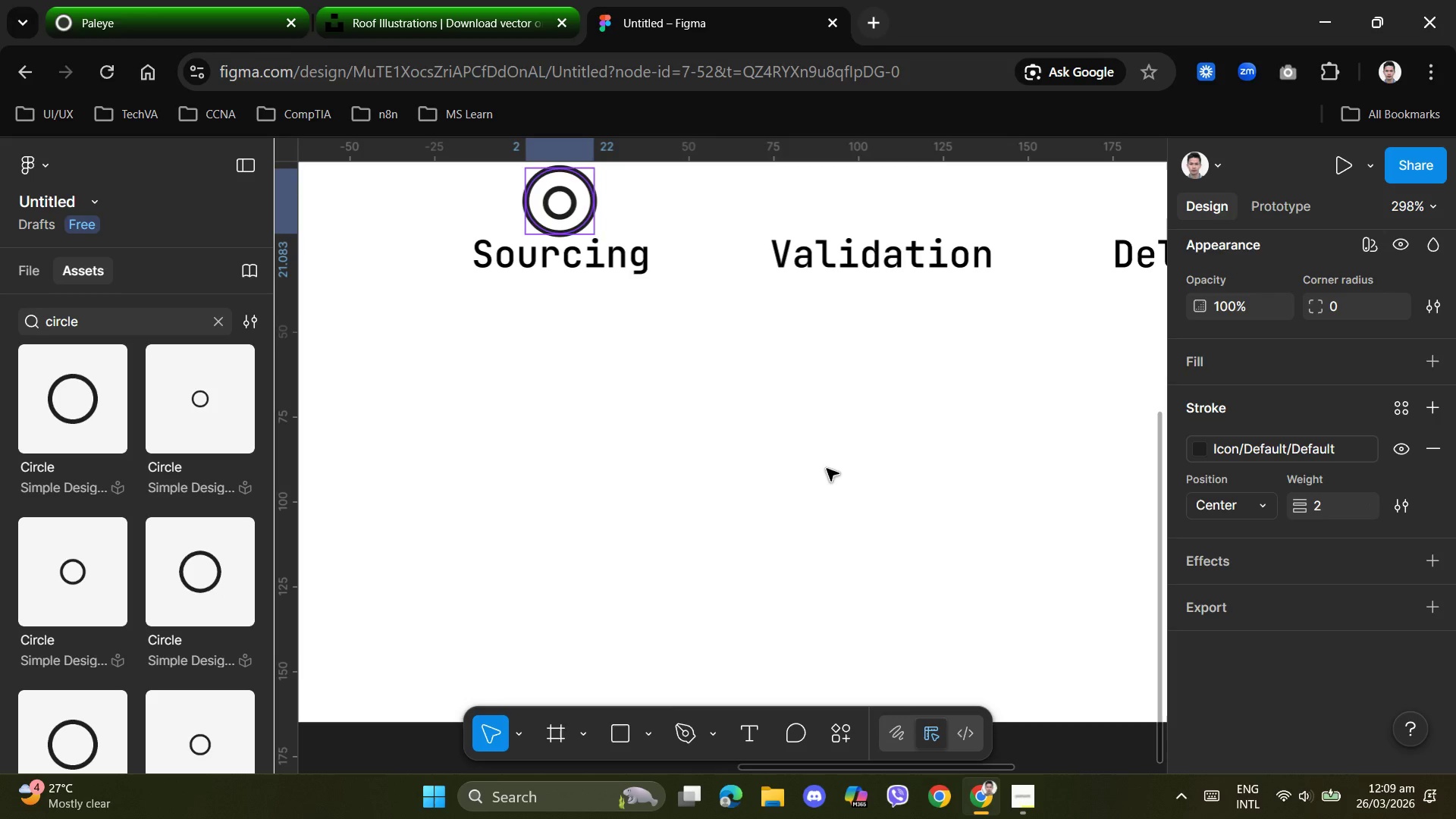 
left_click([704, 455])
 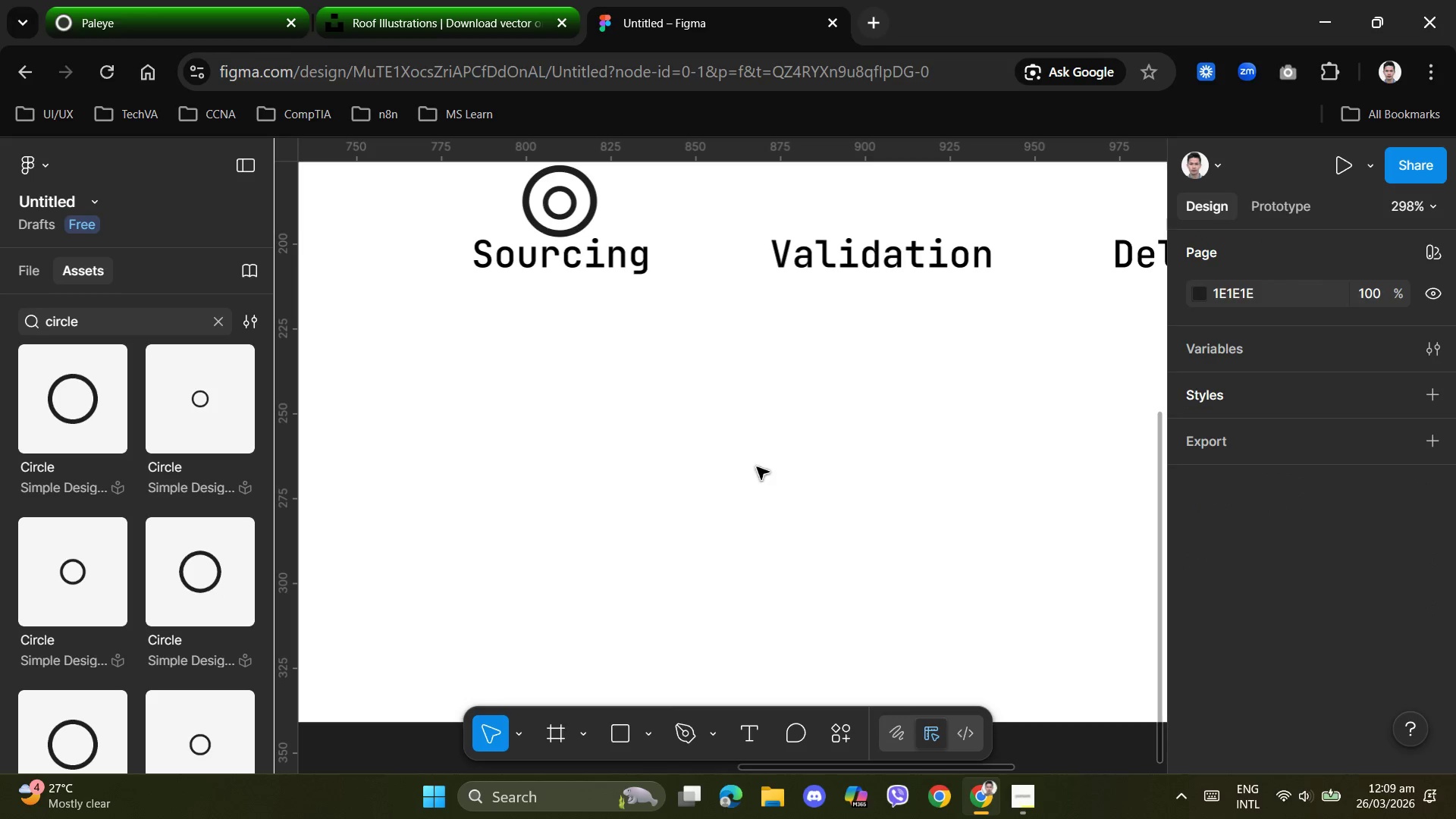 
scroll: coordinate [1254, 386], scroll_direction: up, amount: 8.0
 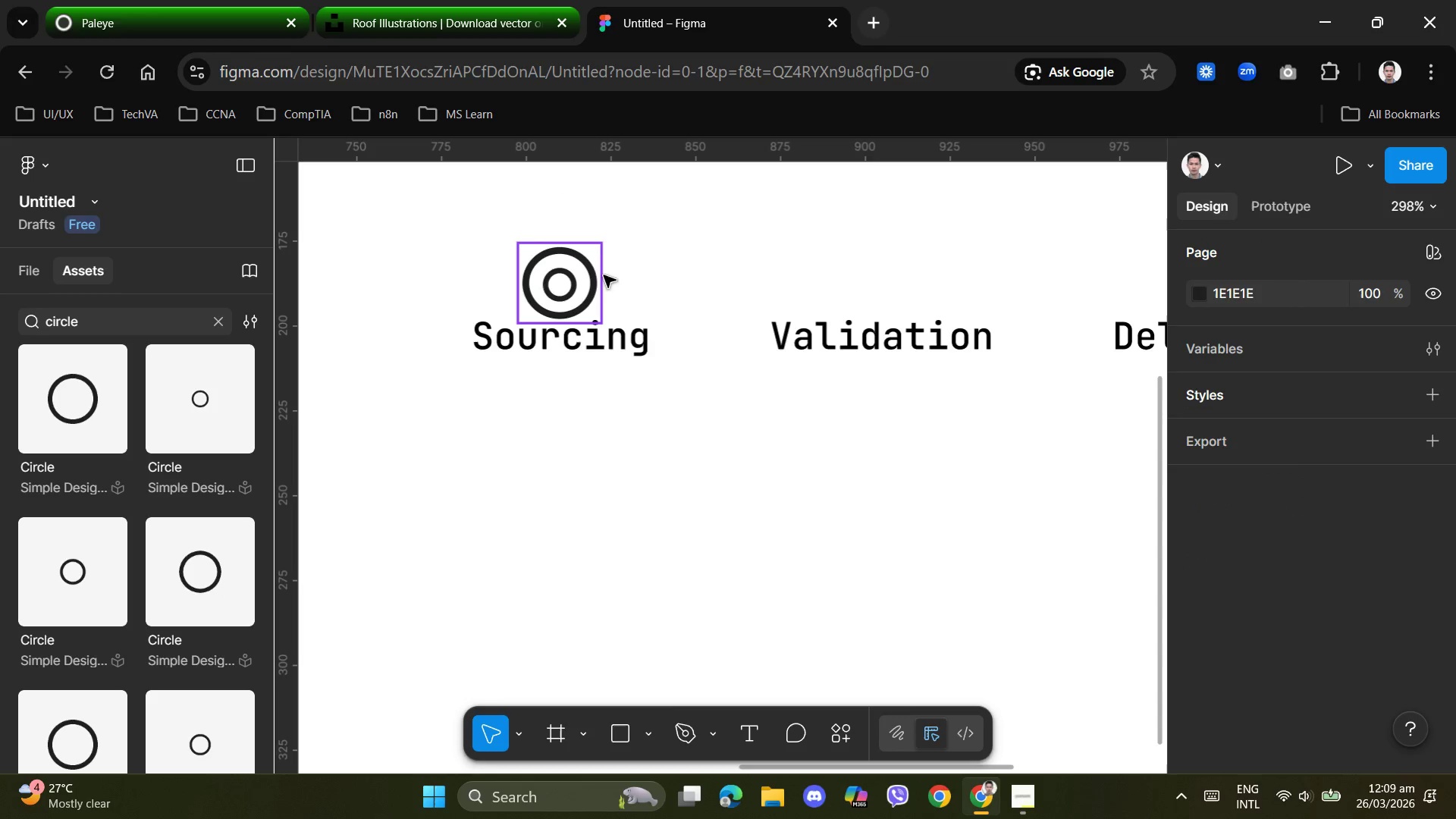 
left_click([597, 275])
 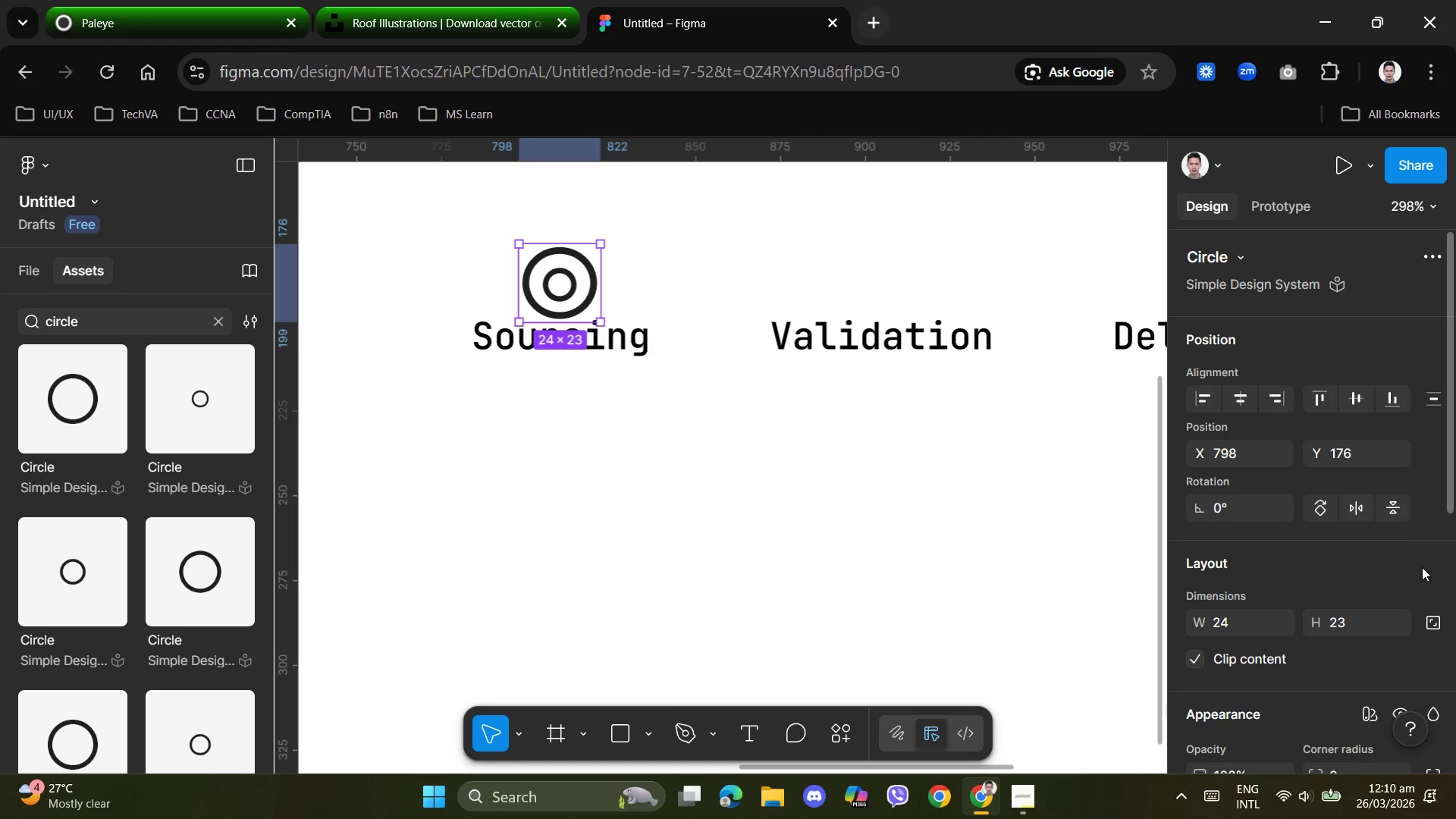 
scroll: coordinate [1322, 576], scroll_direction: down, amount: 4.0
 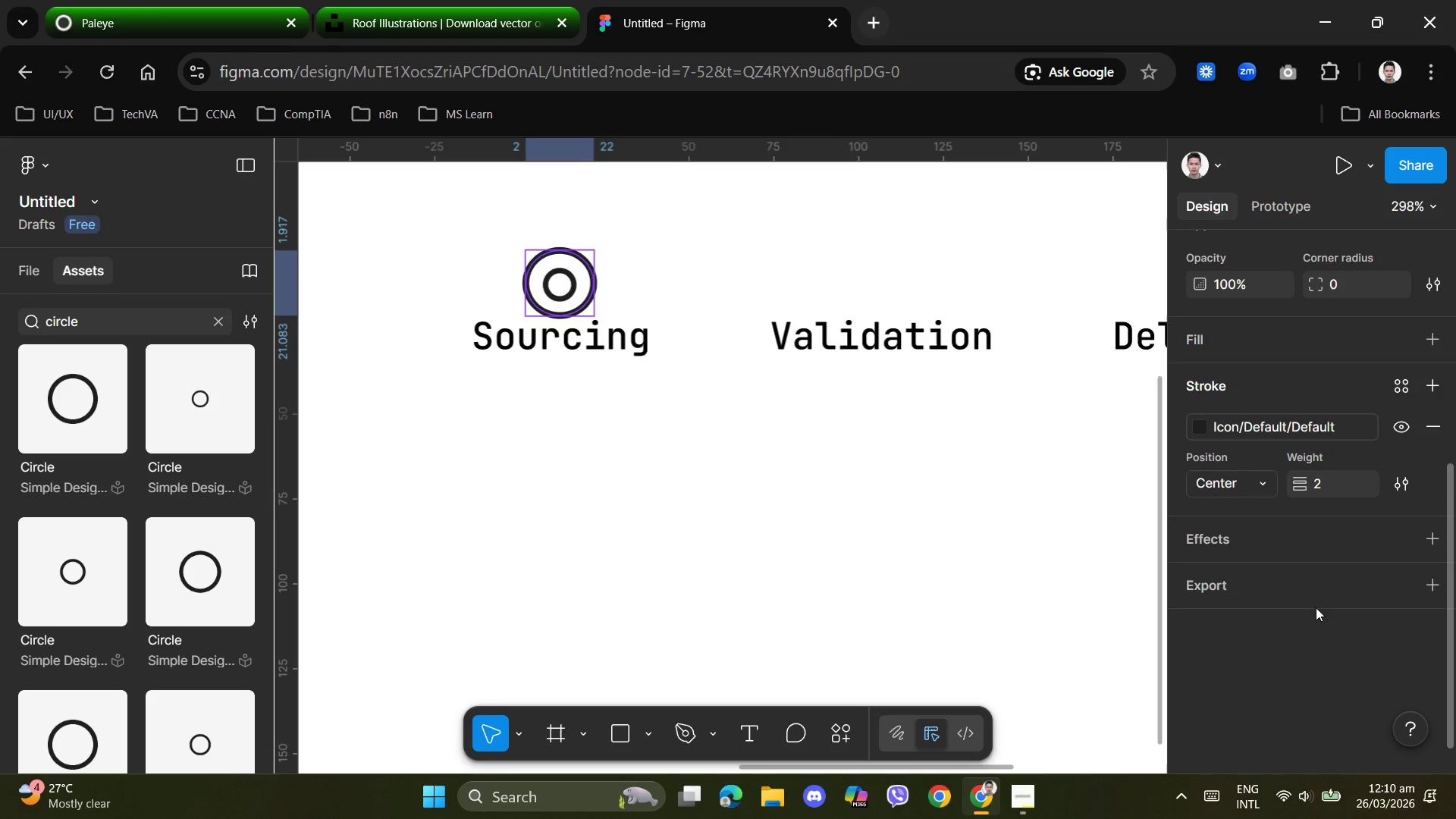 
left_click([1328, 487])
 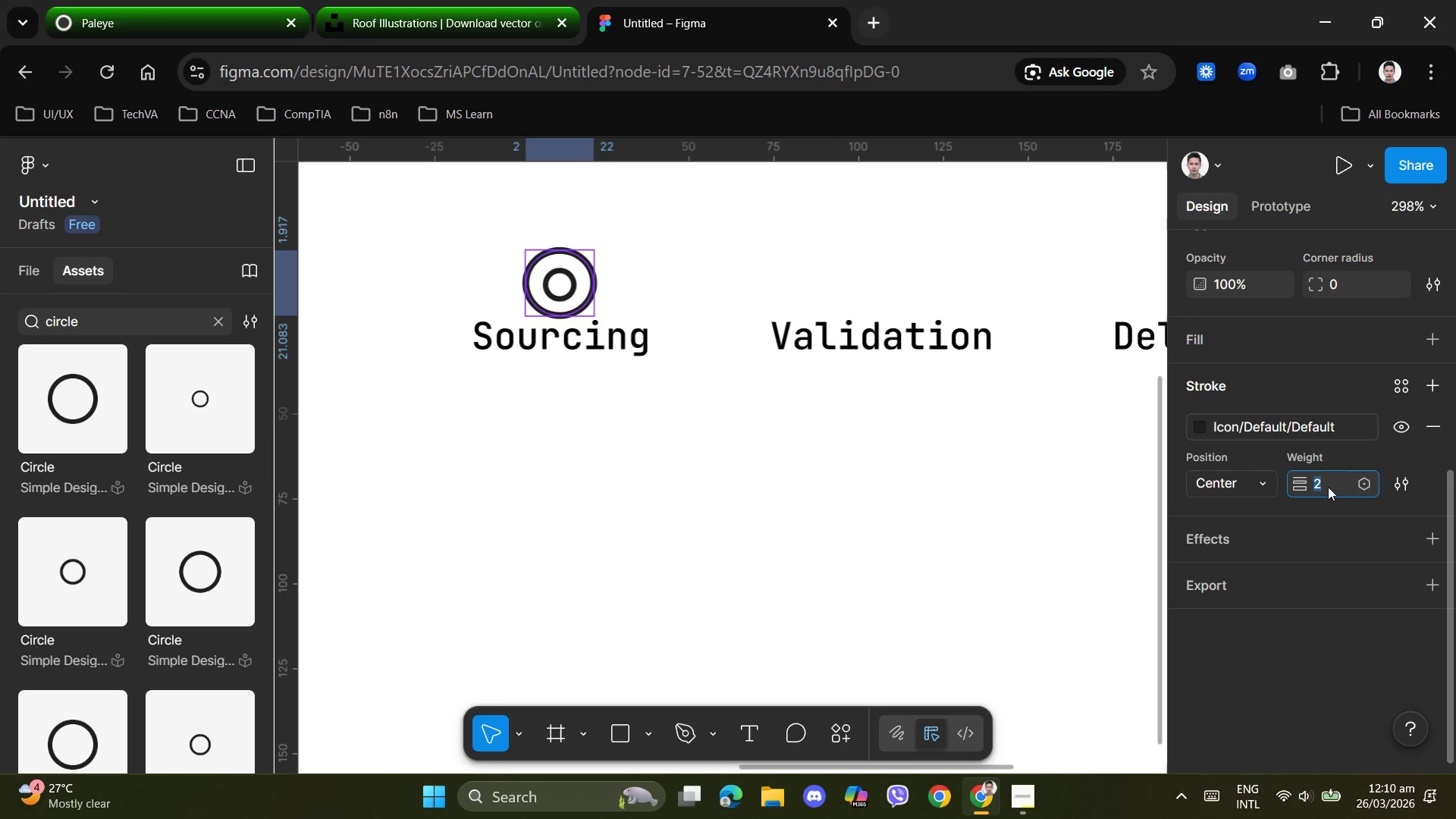 
key(Numpad1)
 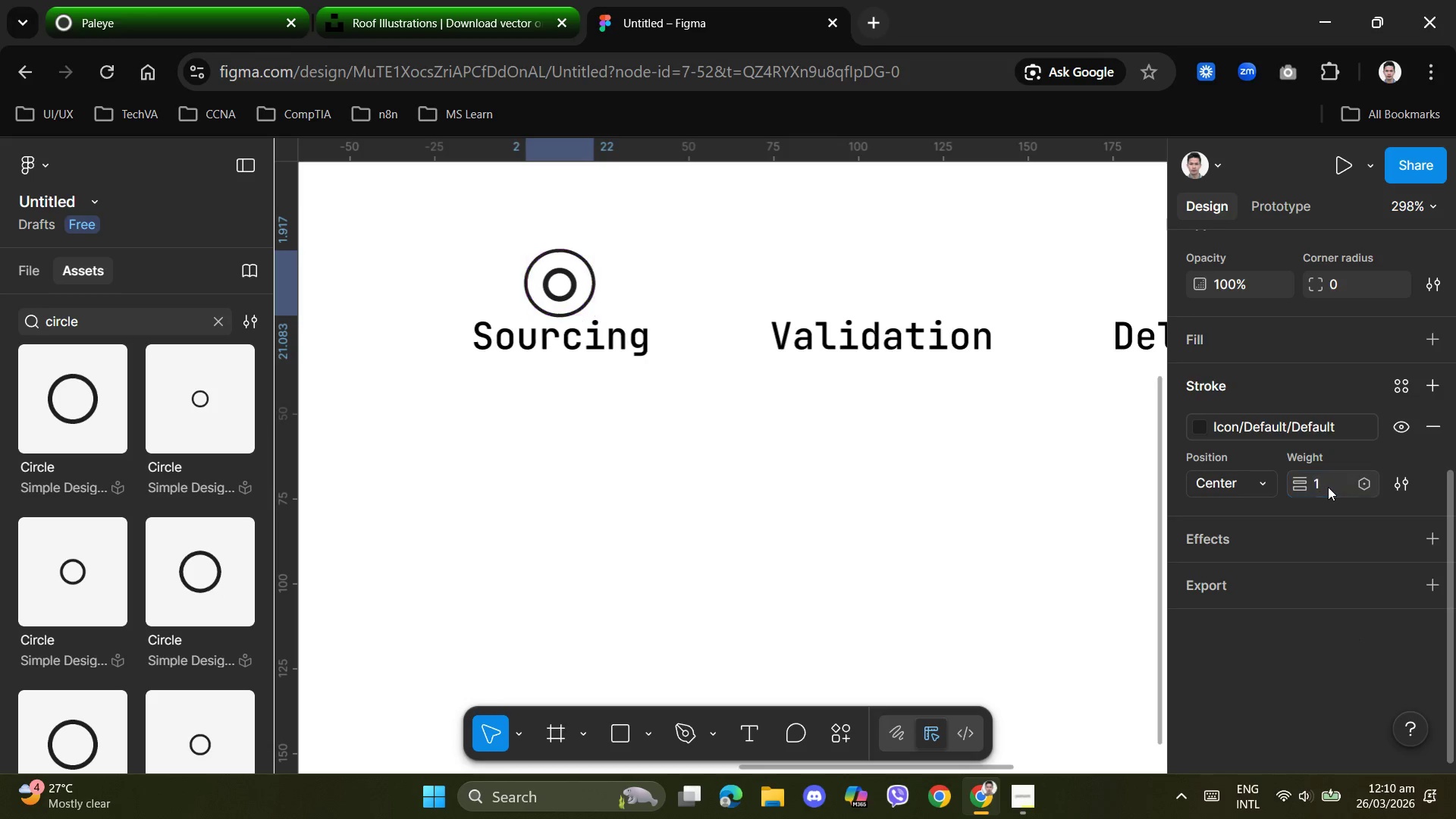 
key(NumpadEnter)
 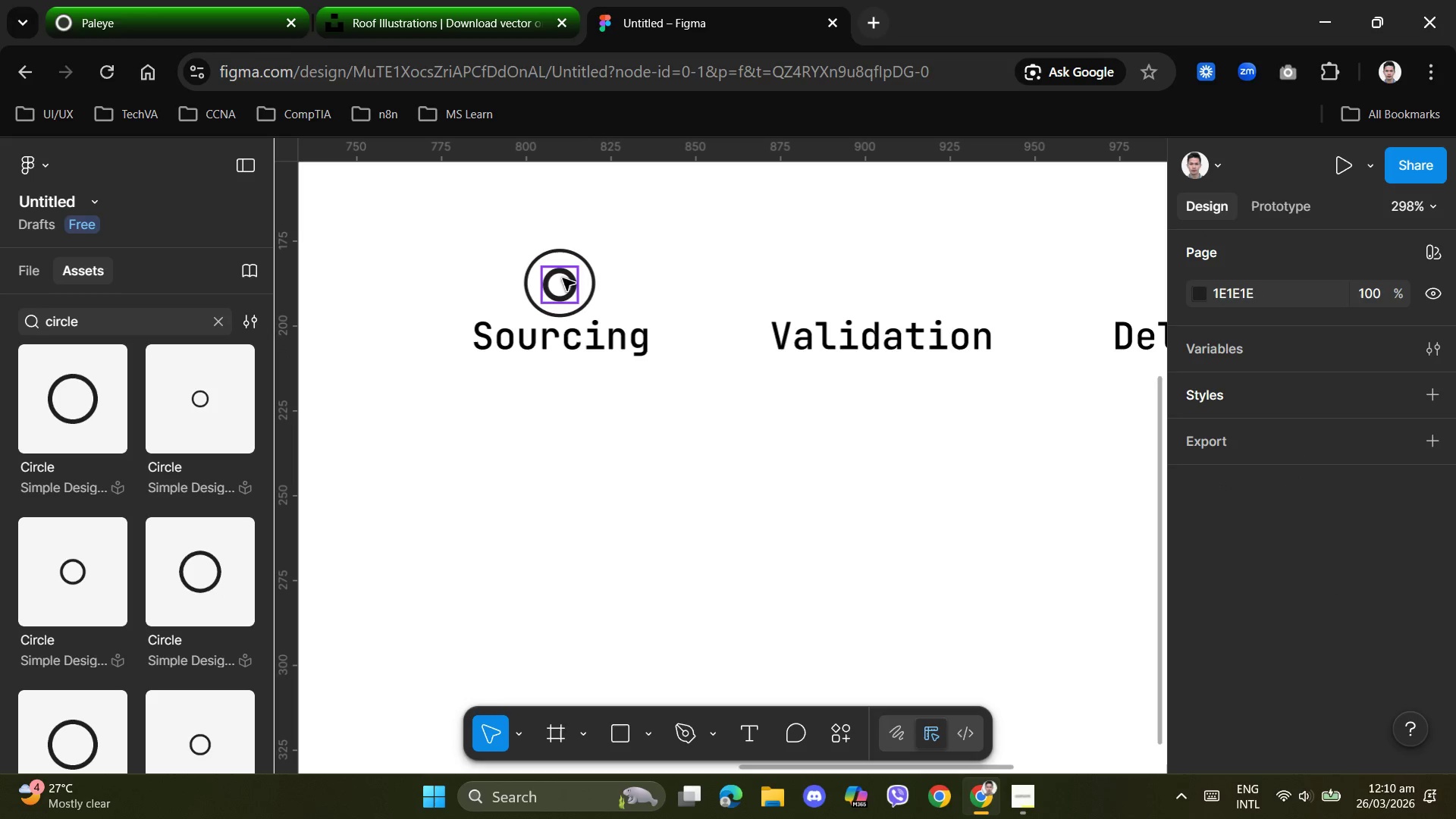 
left_click([576, 284])
 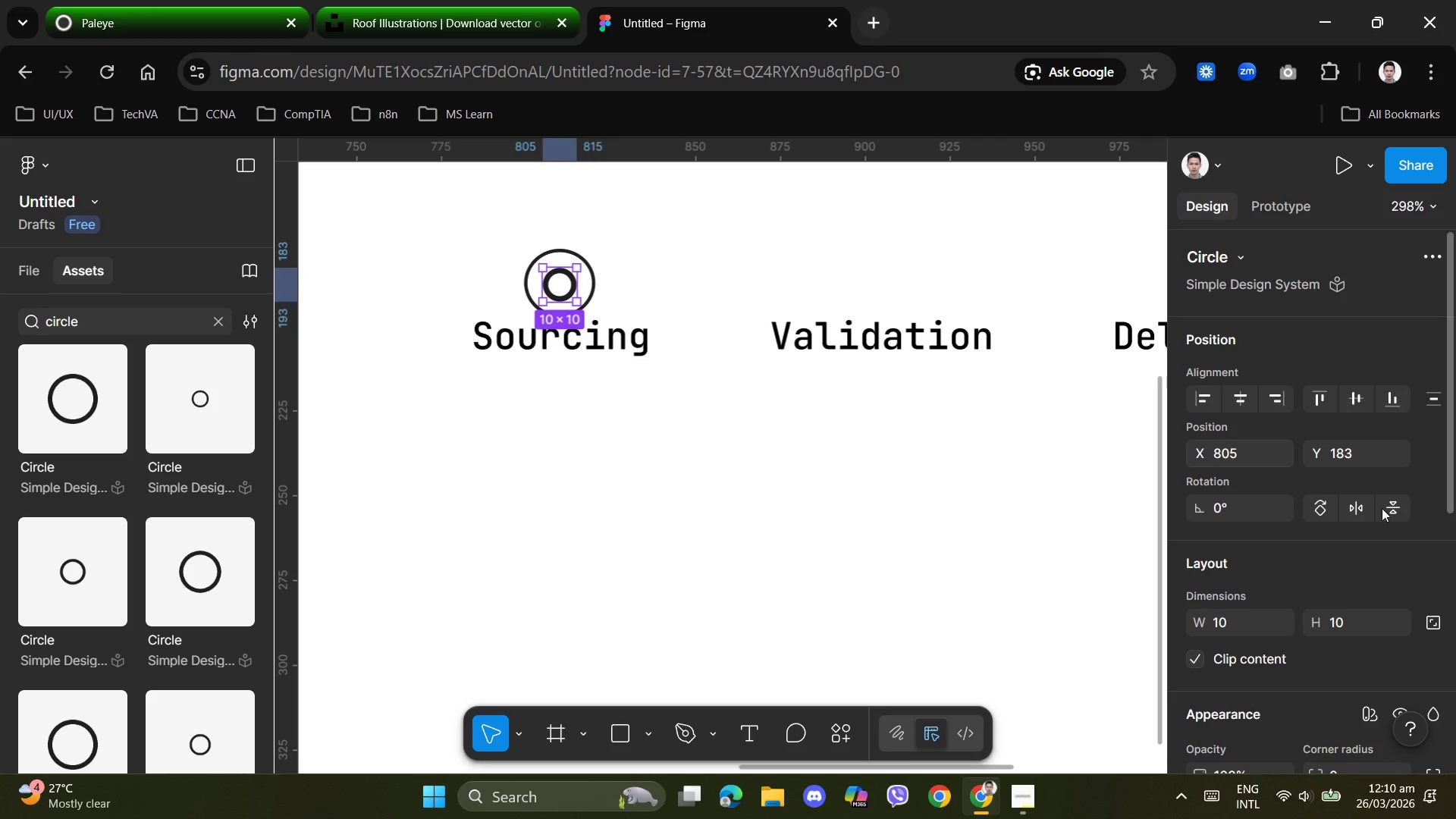 
scroll: coordinate [1355, 567], scroll_direction: down, amount: 4.0
 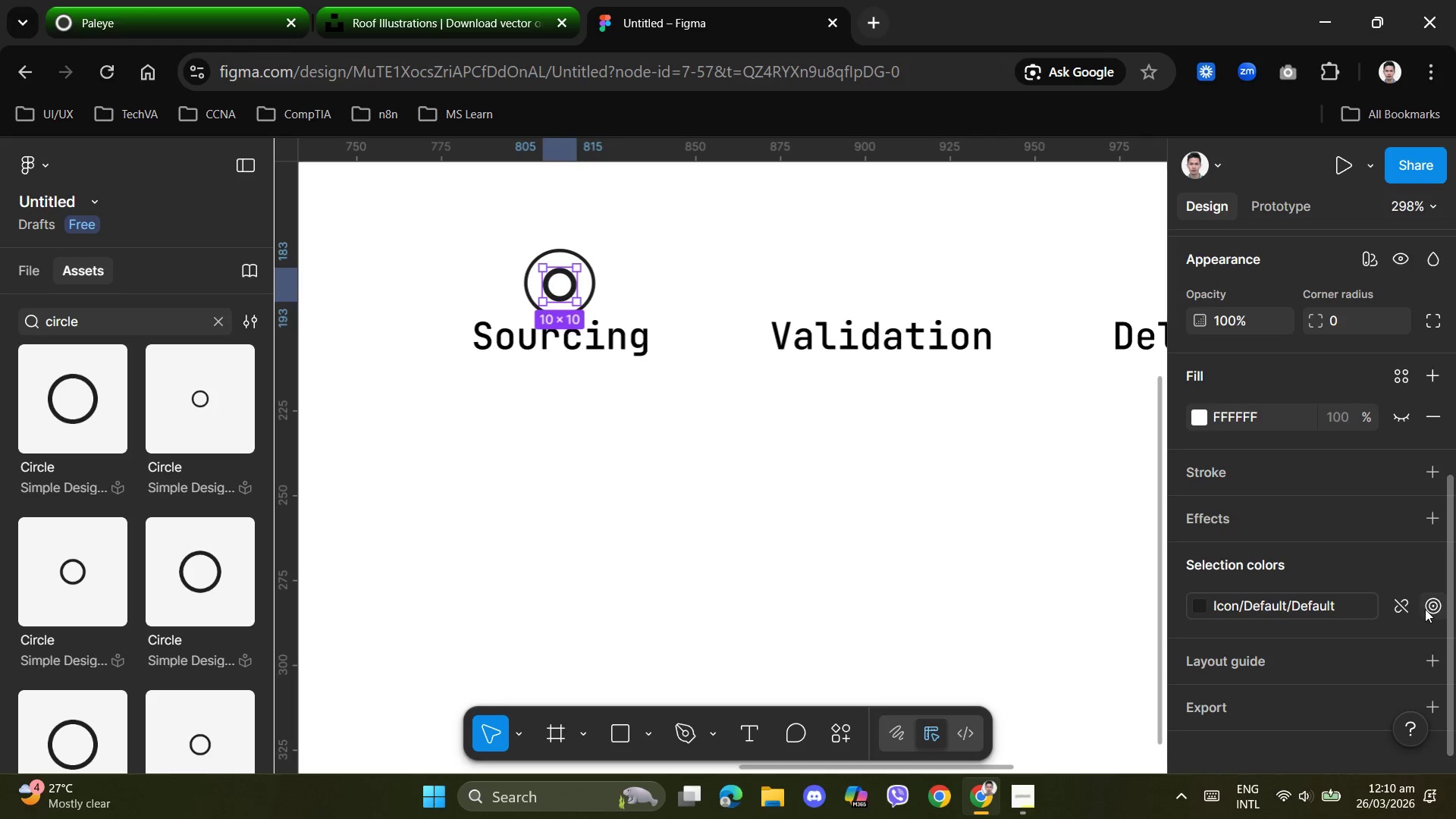 
left_click([1431, 607])
 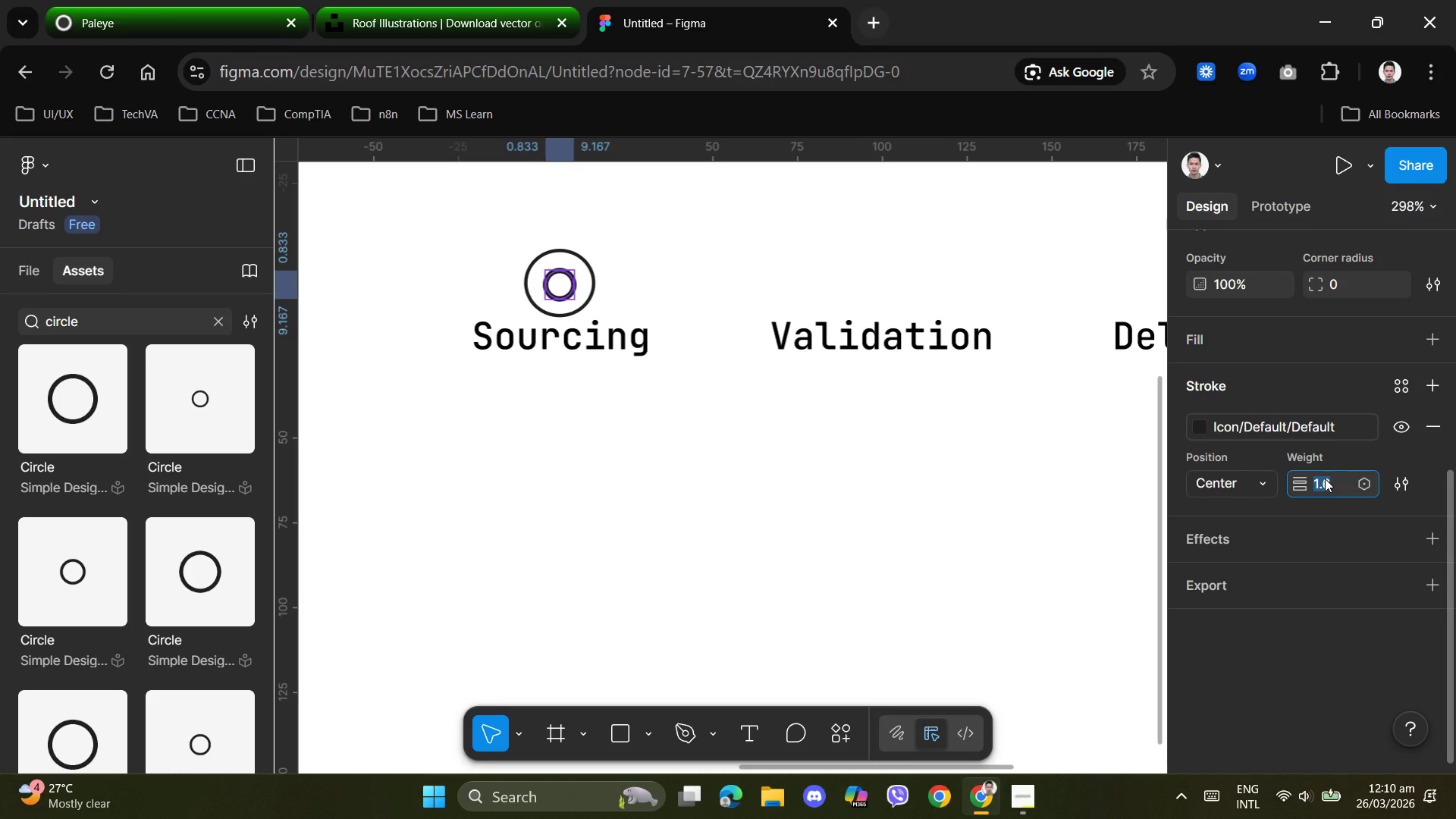 
key(Numpad1)
 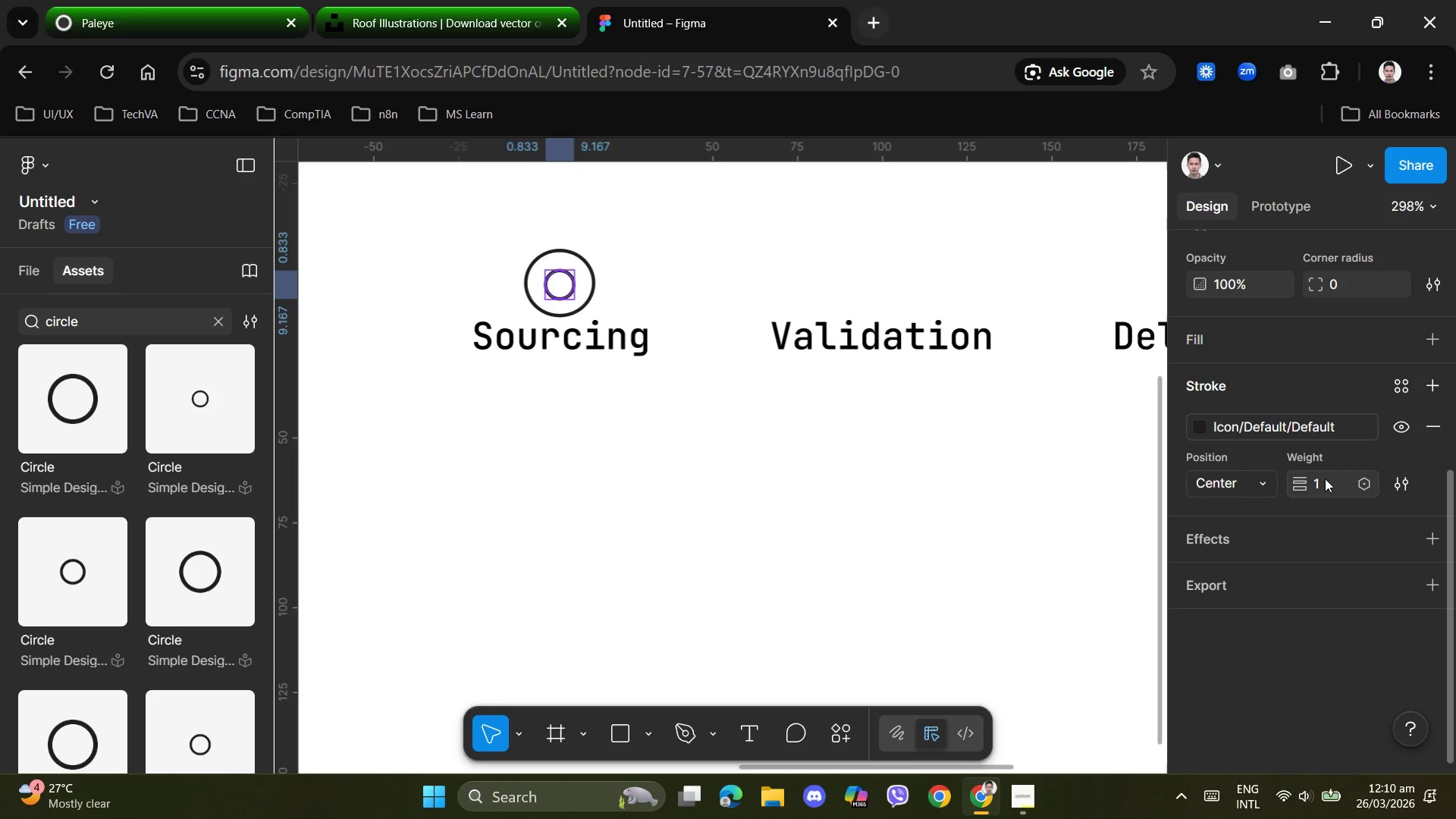 
key(NumpadEnter)
 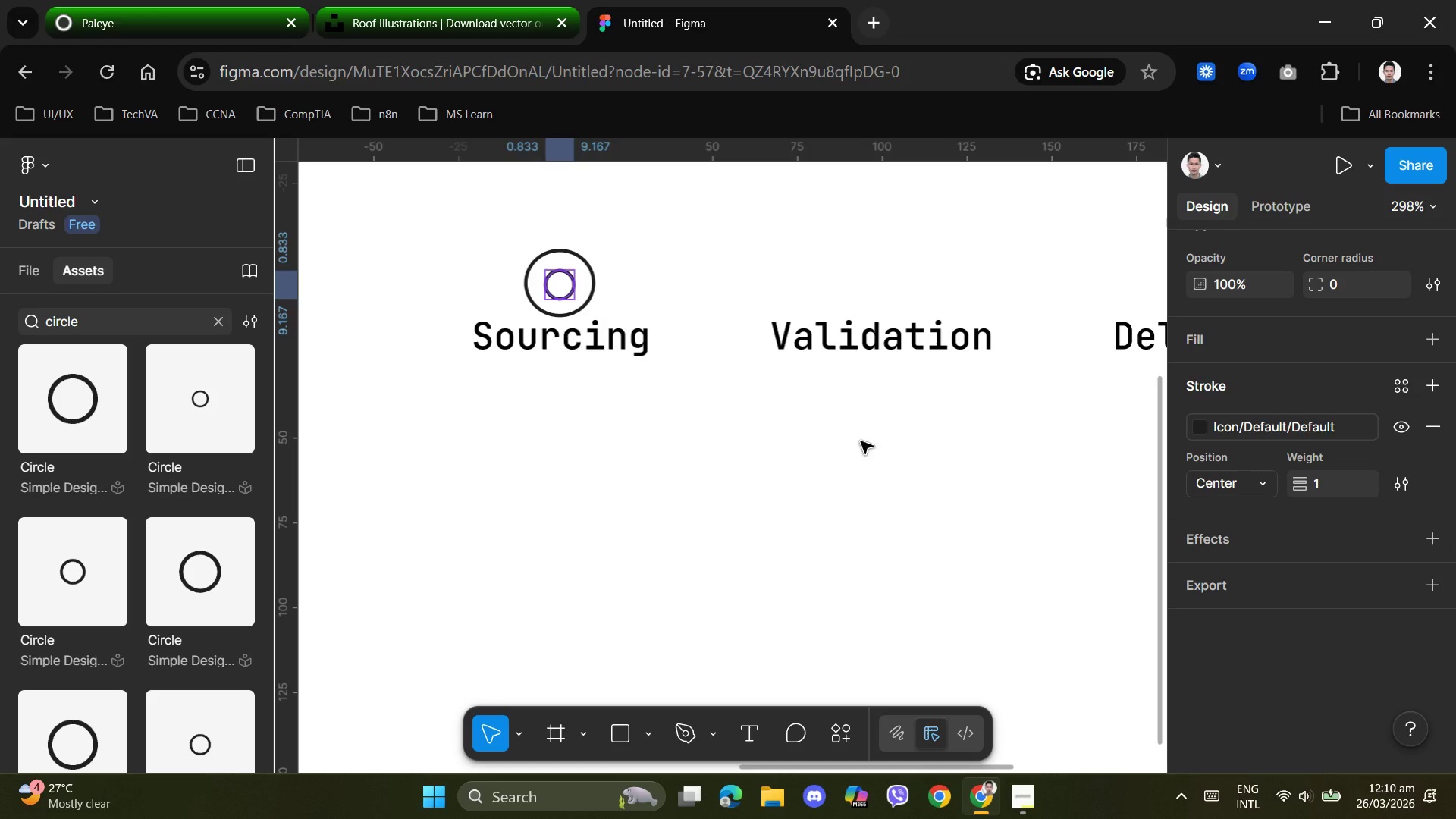 
left_click([786, 457])
 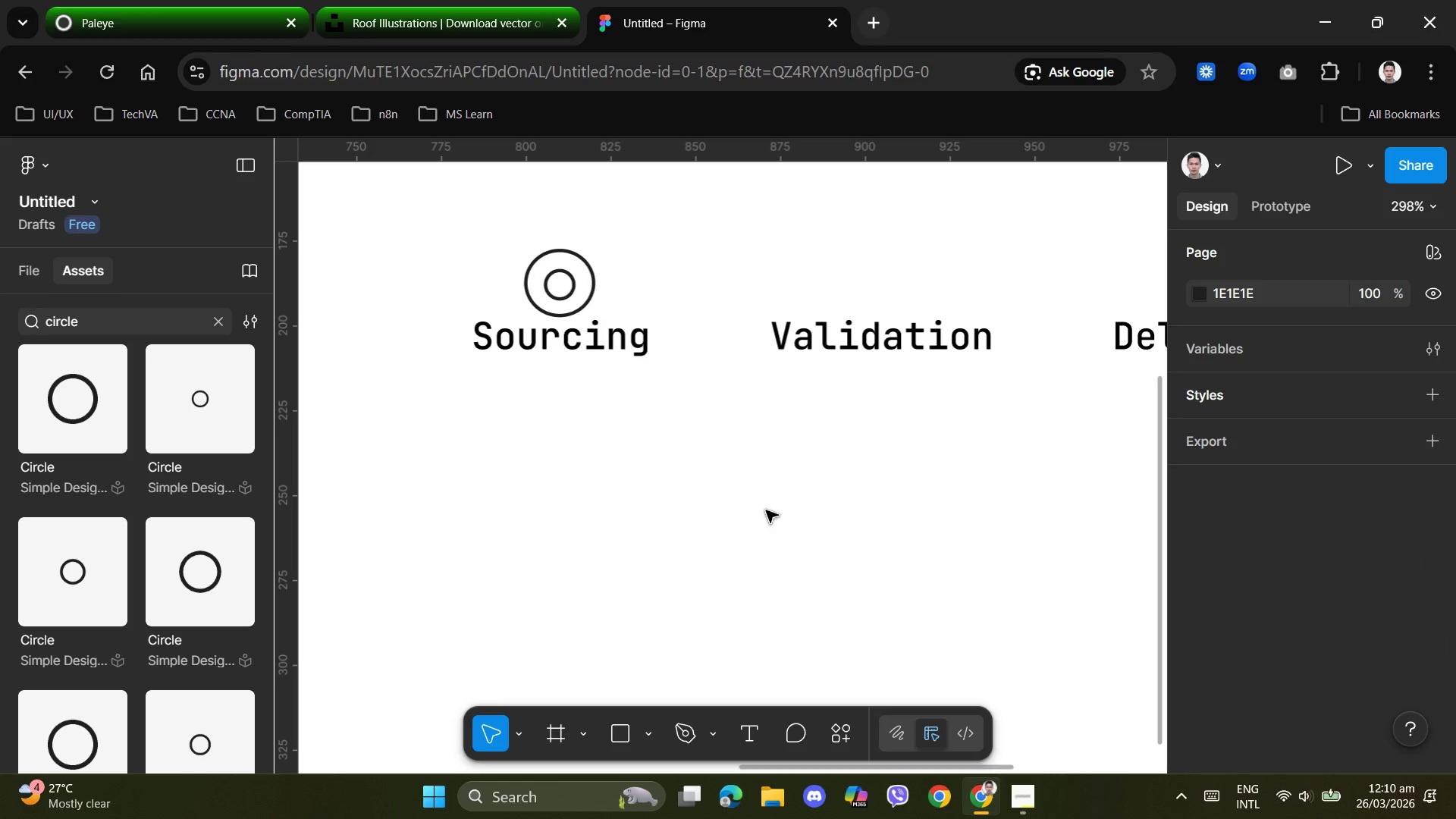 
scroll: coordinate [767, 516], scroll_direction: up, amount: 3.0
 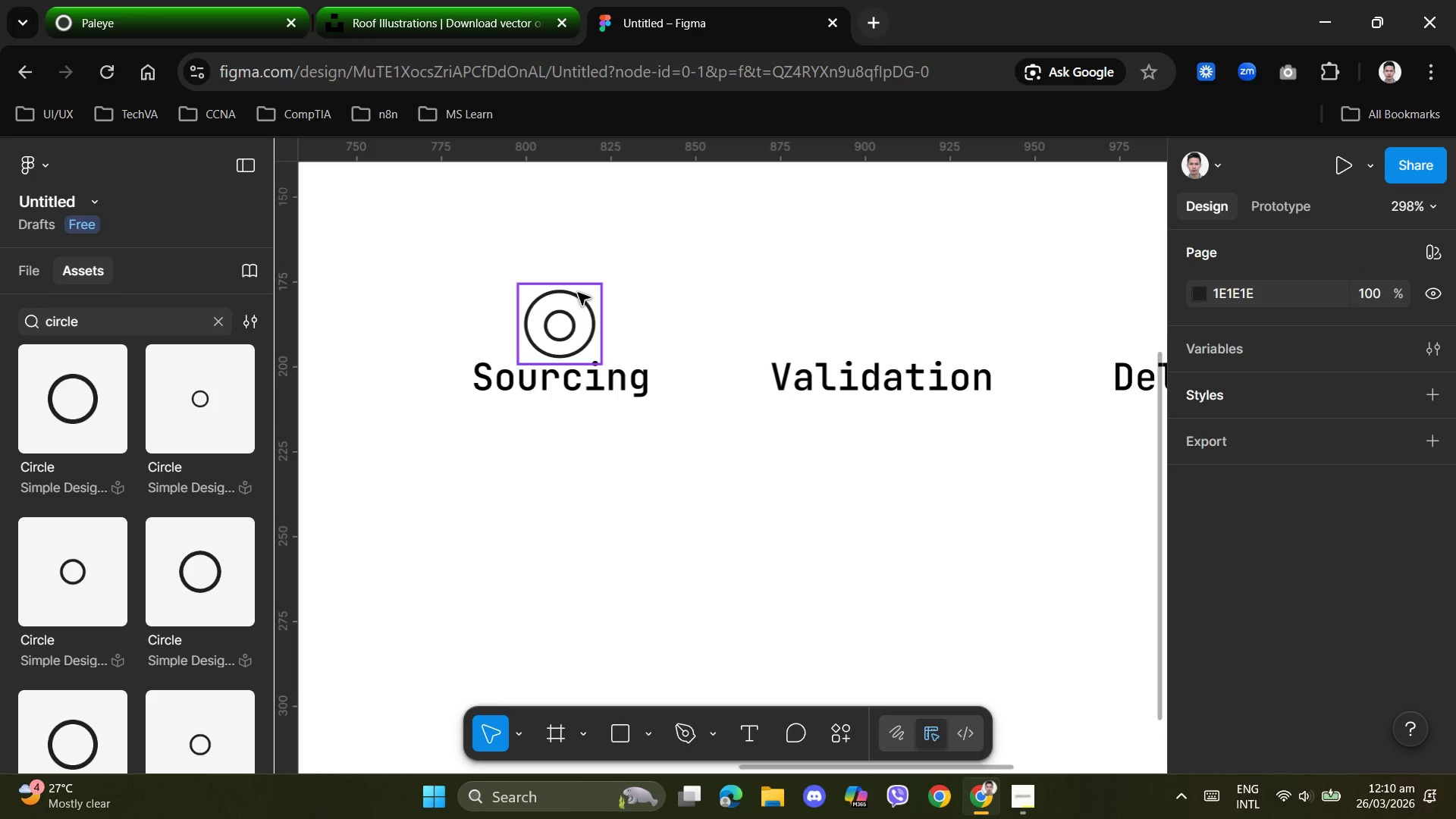 
left_click([708, 548])
 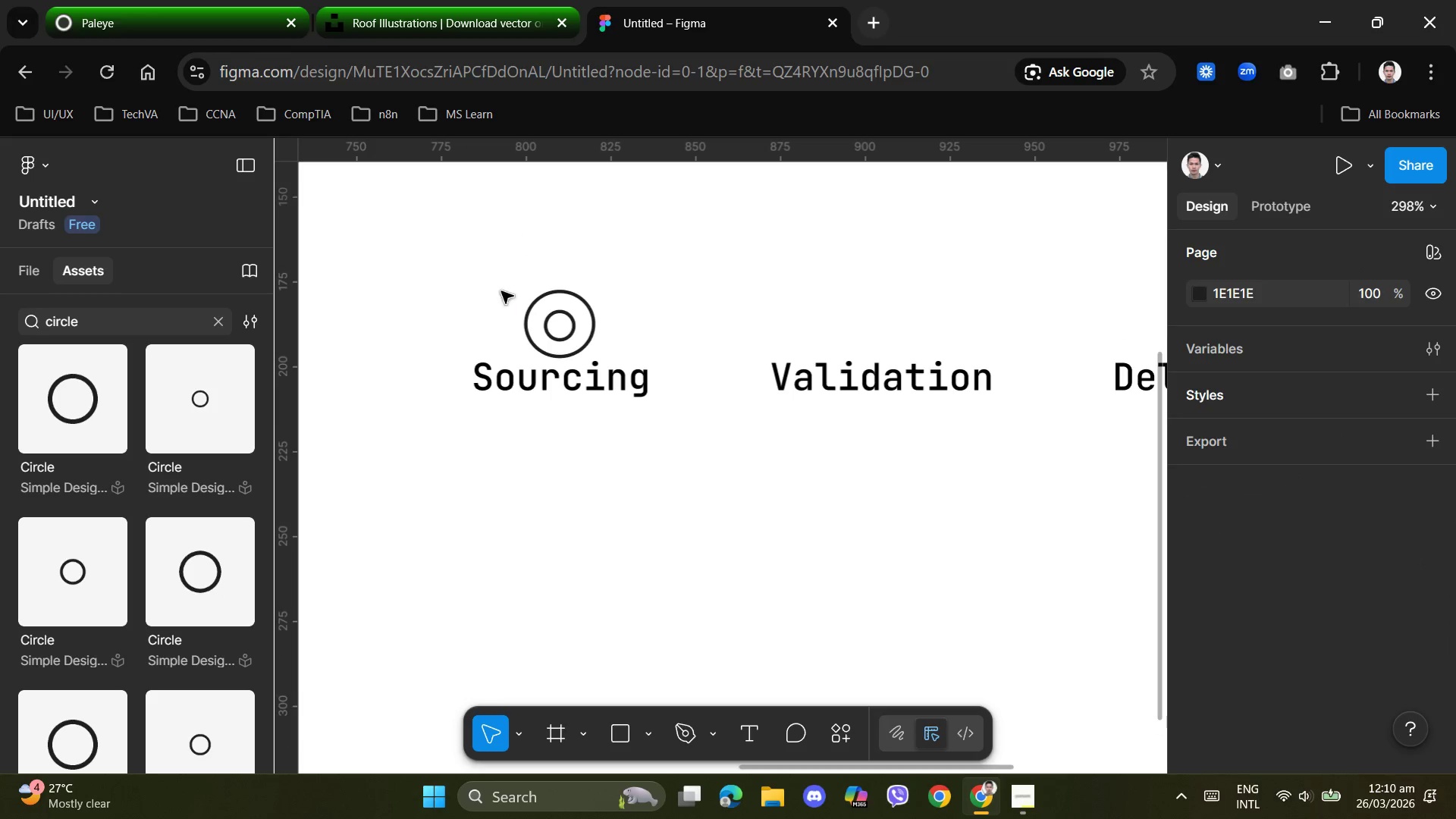 
left_click_drag(start_coordinate=[460, 254], to_coordinate=[644, 351])
 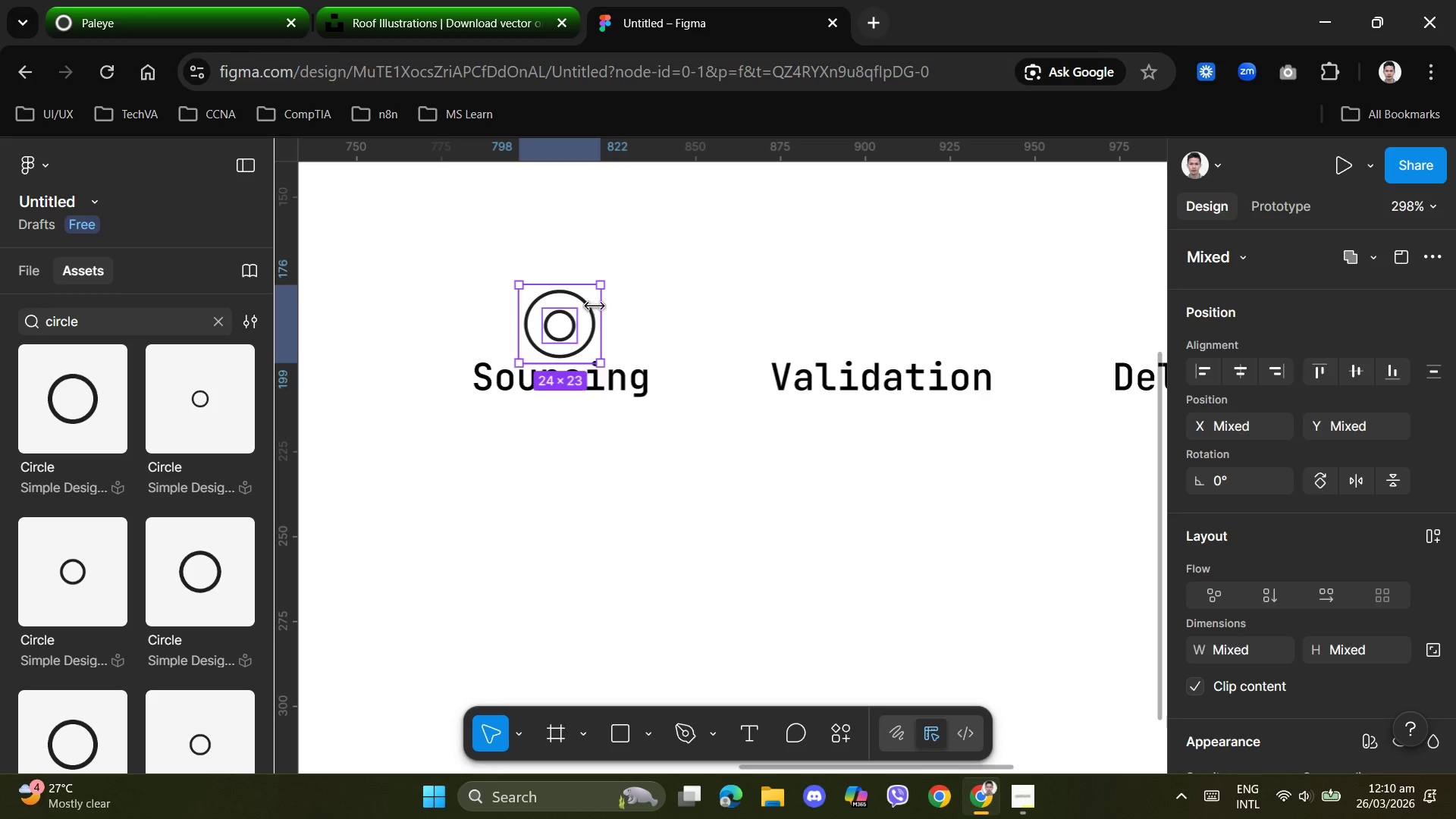 
right_click([590, 300])
 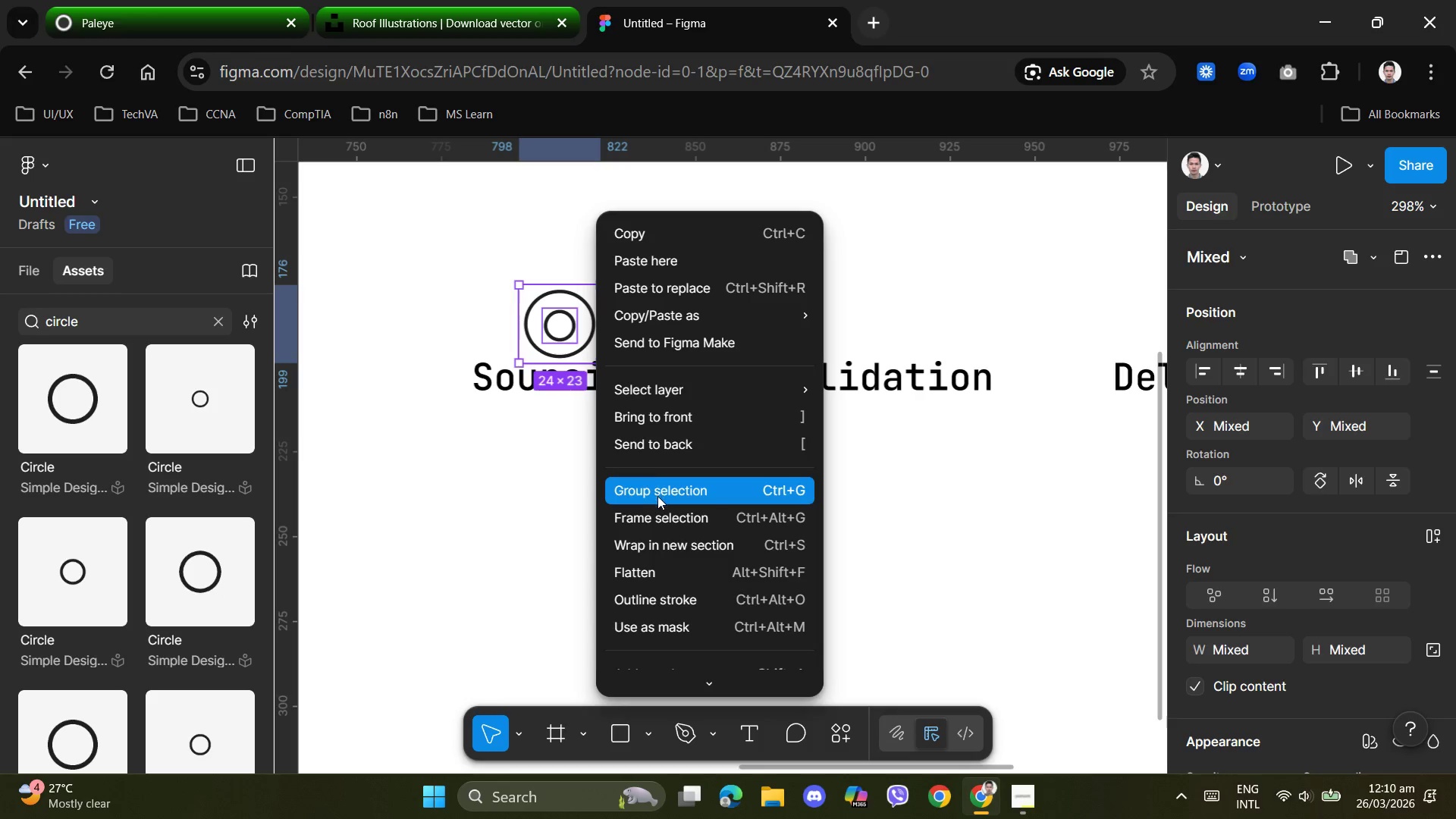 
left_click([659, 497])
 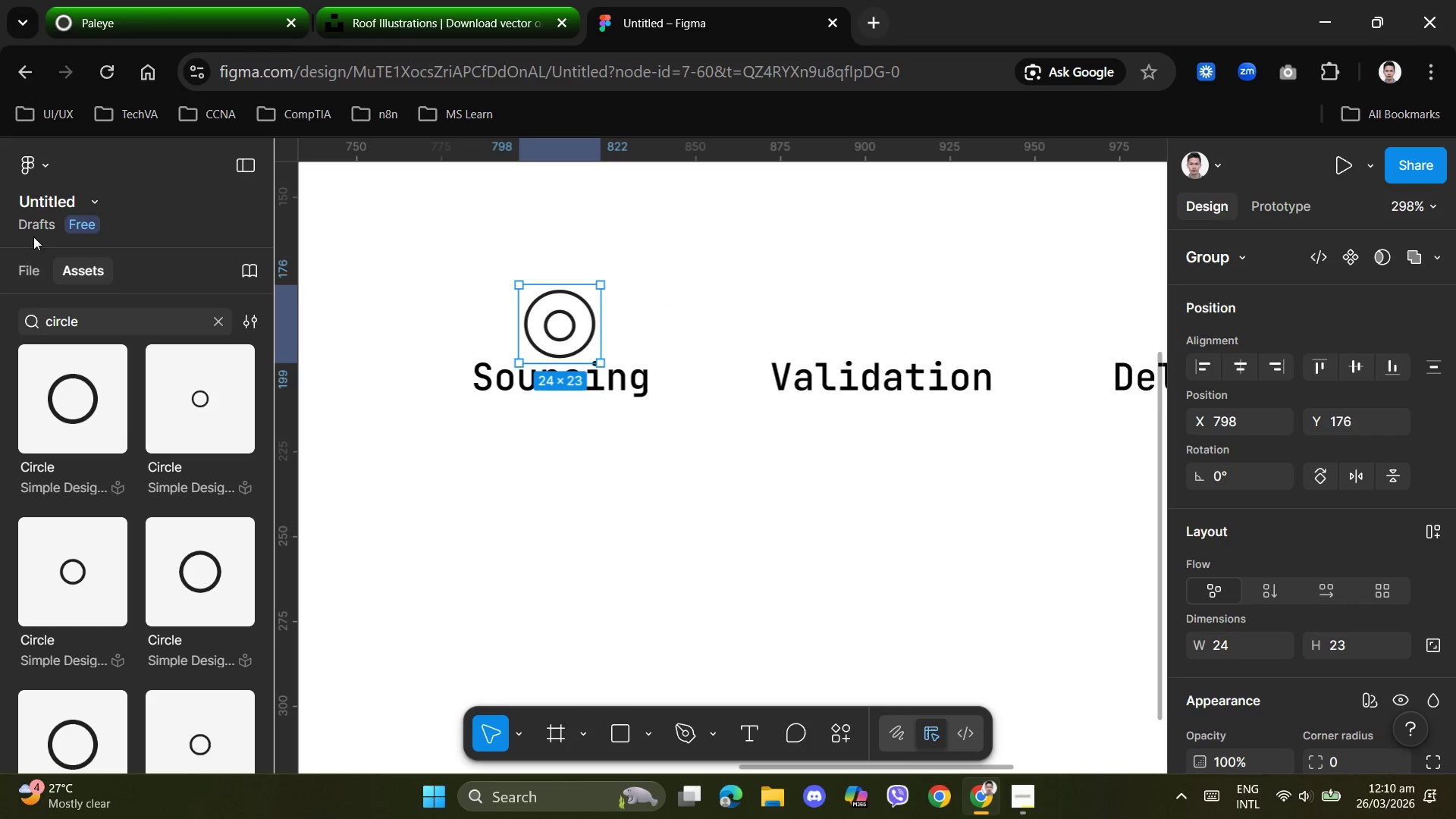 
left_click([21, 278])
 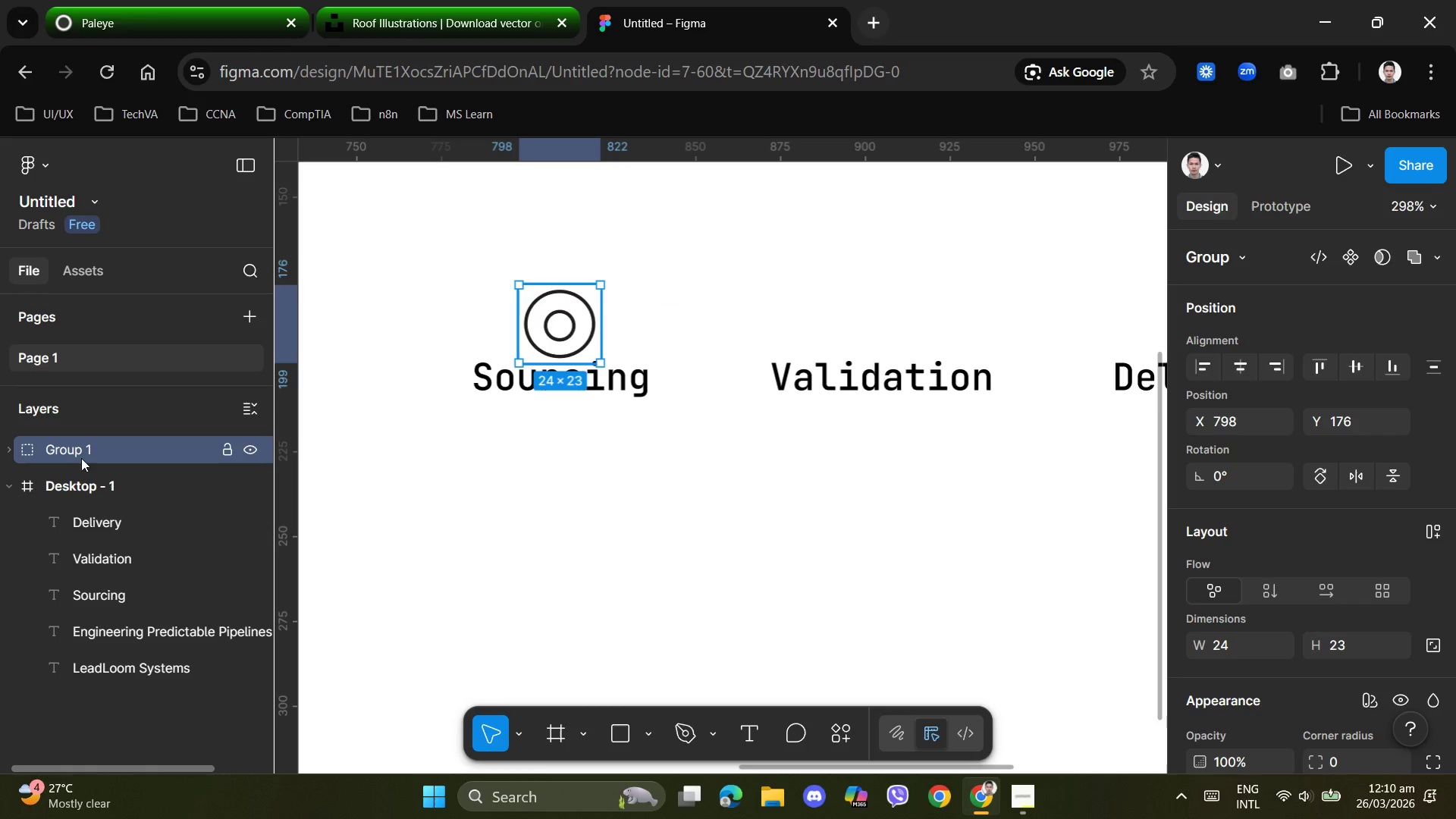 
double_click([80, 450])
 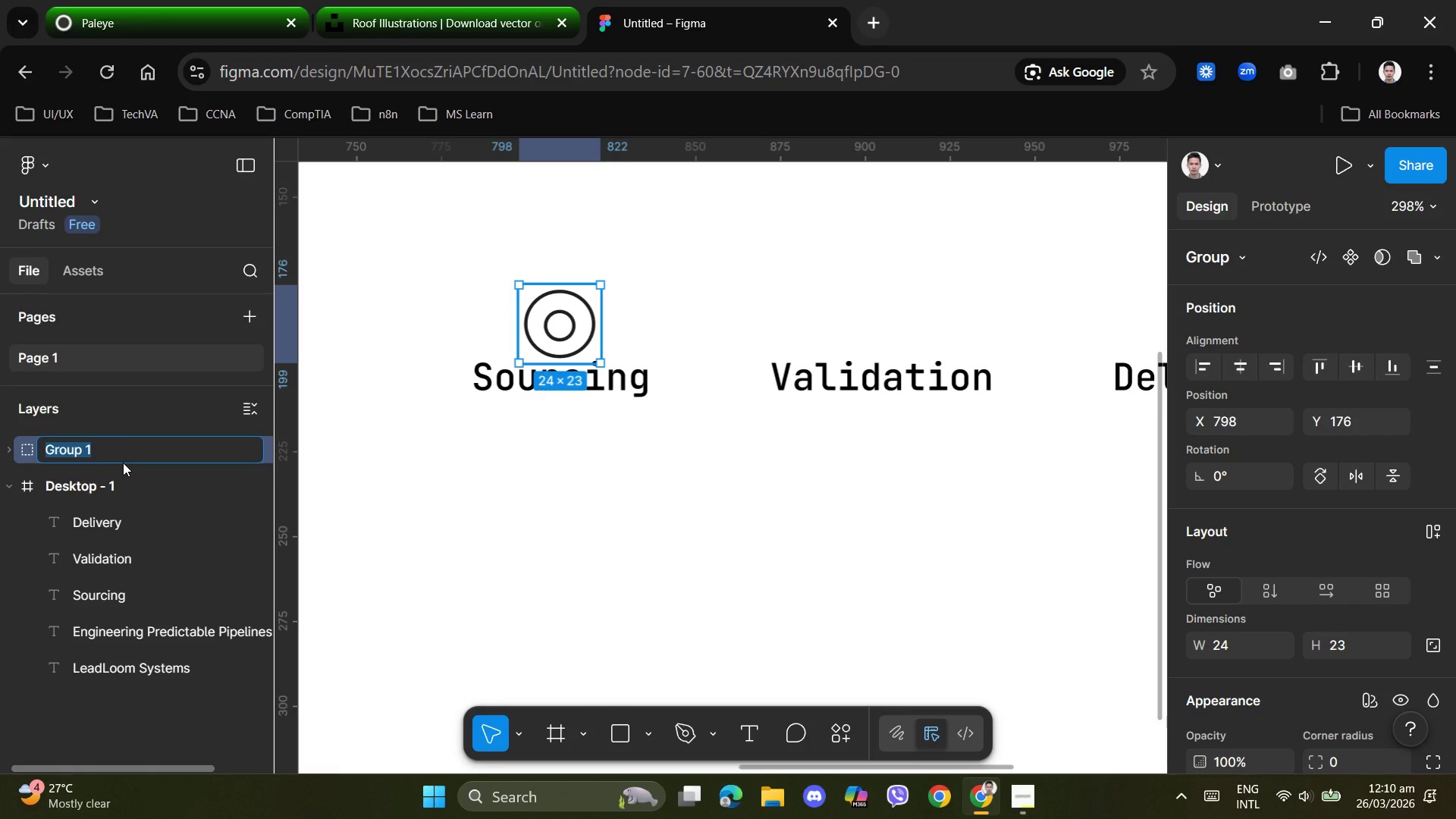 
type(Cirle)
key(Backspace)
key(Backspace)
type(cle 1)
 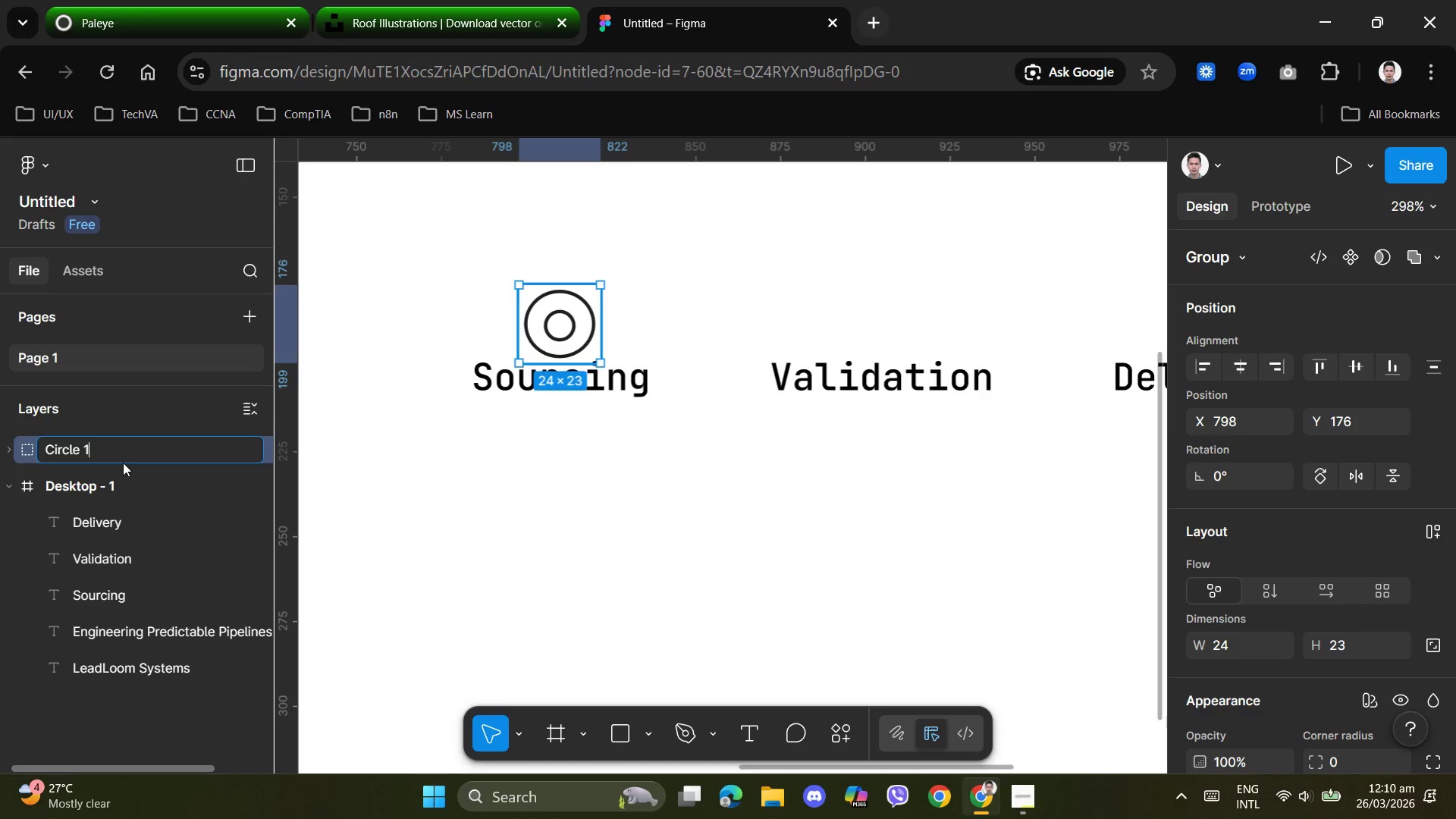 
key(Enter)
 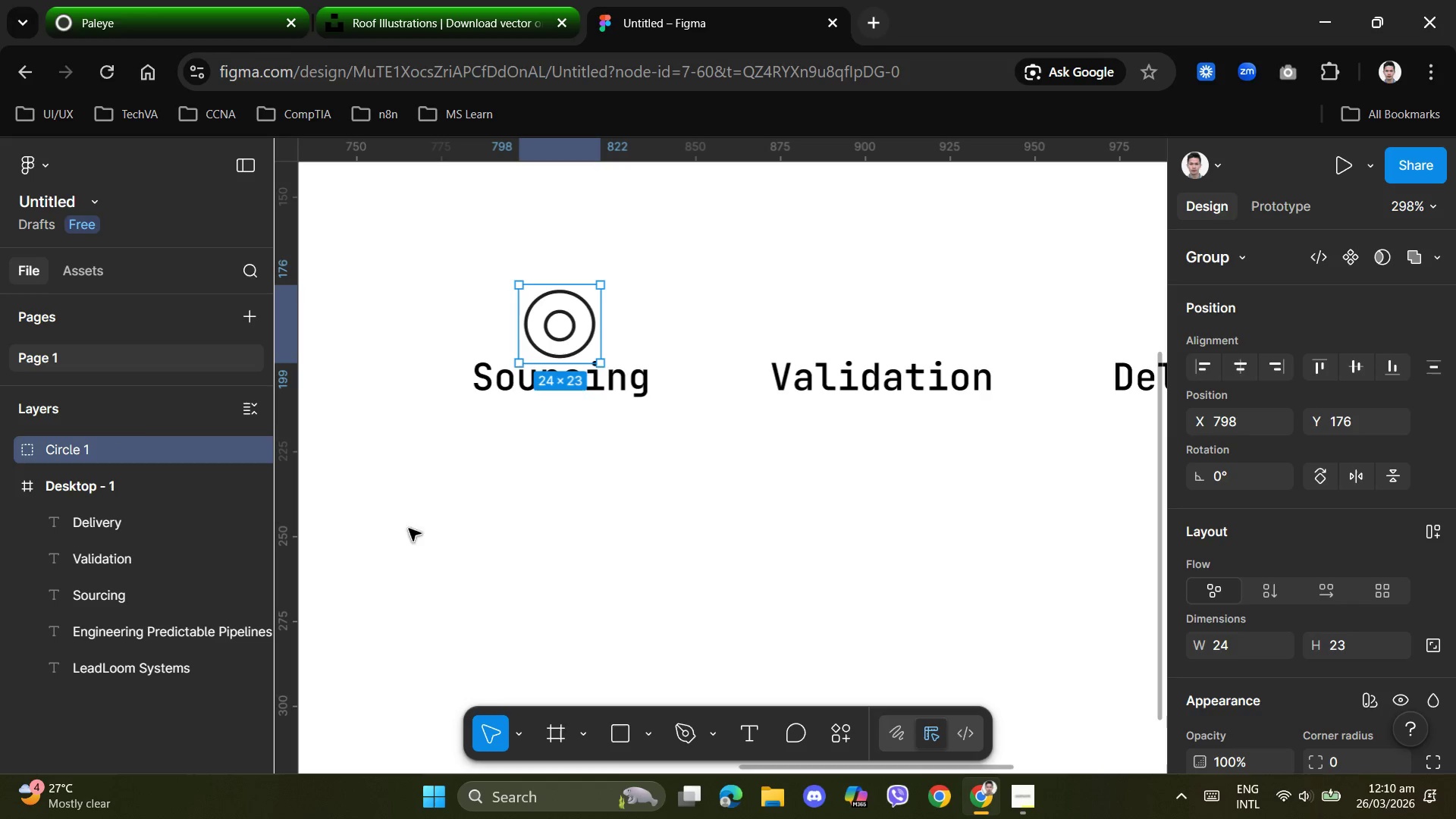 
left_click([719, 538])
 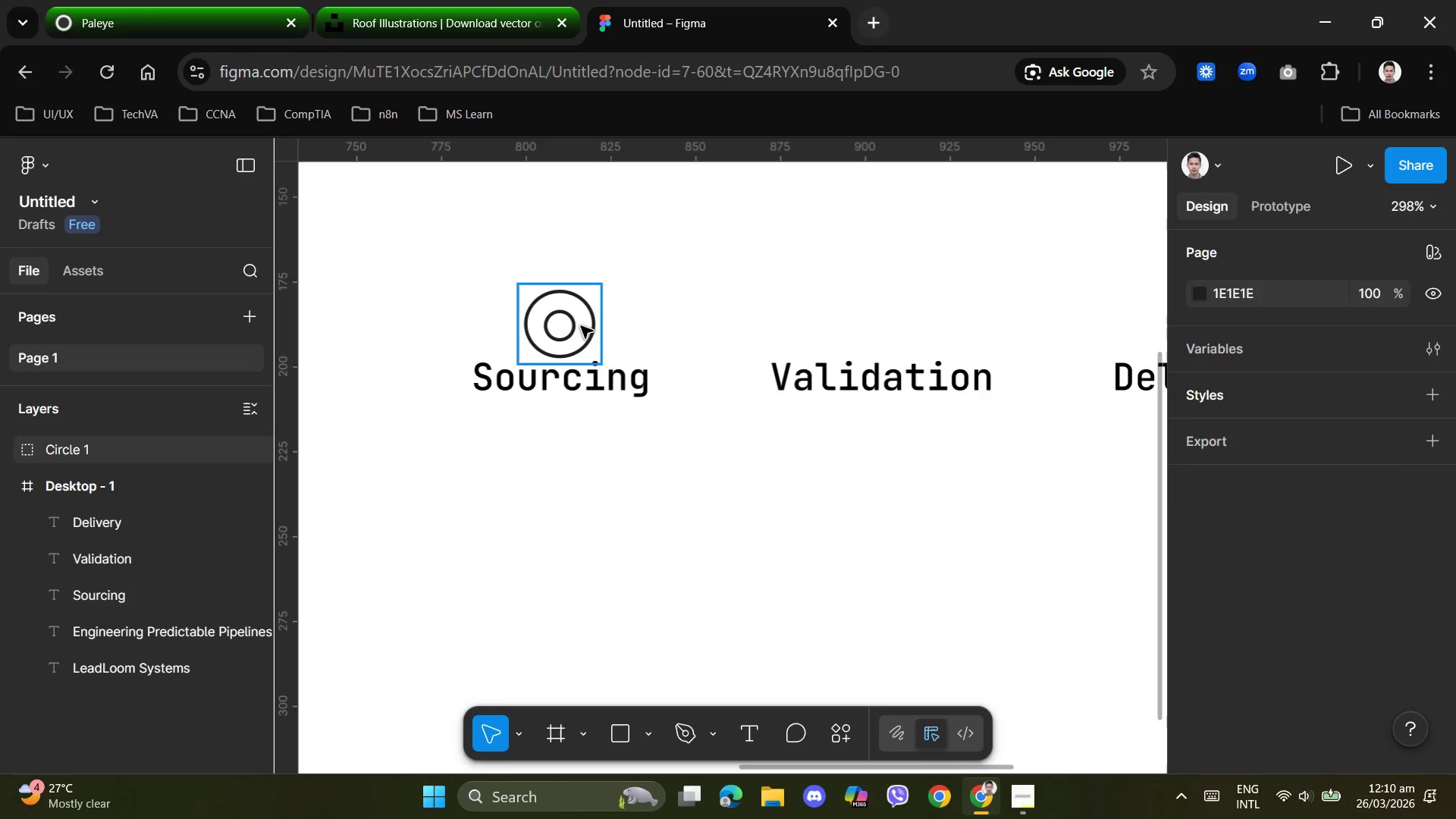 
key(Control+D)
 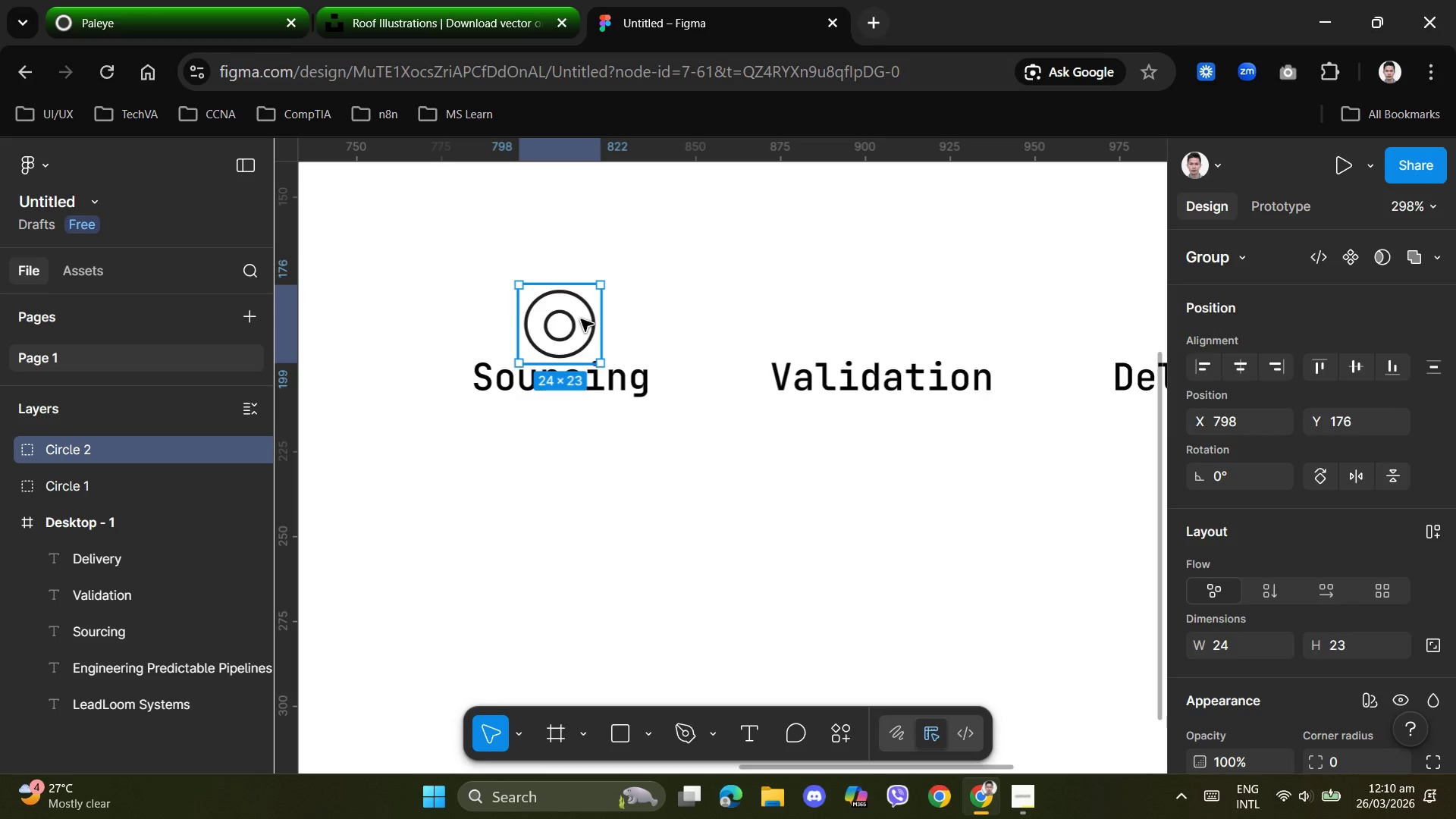 
left_click_drag(start_coordinate=[581, 318], to_coordinate=[905, 321])
 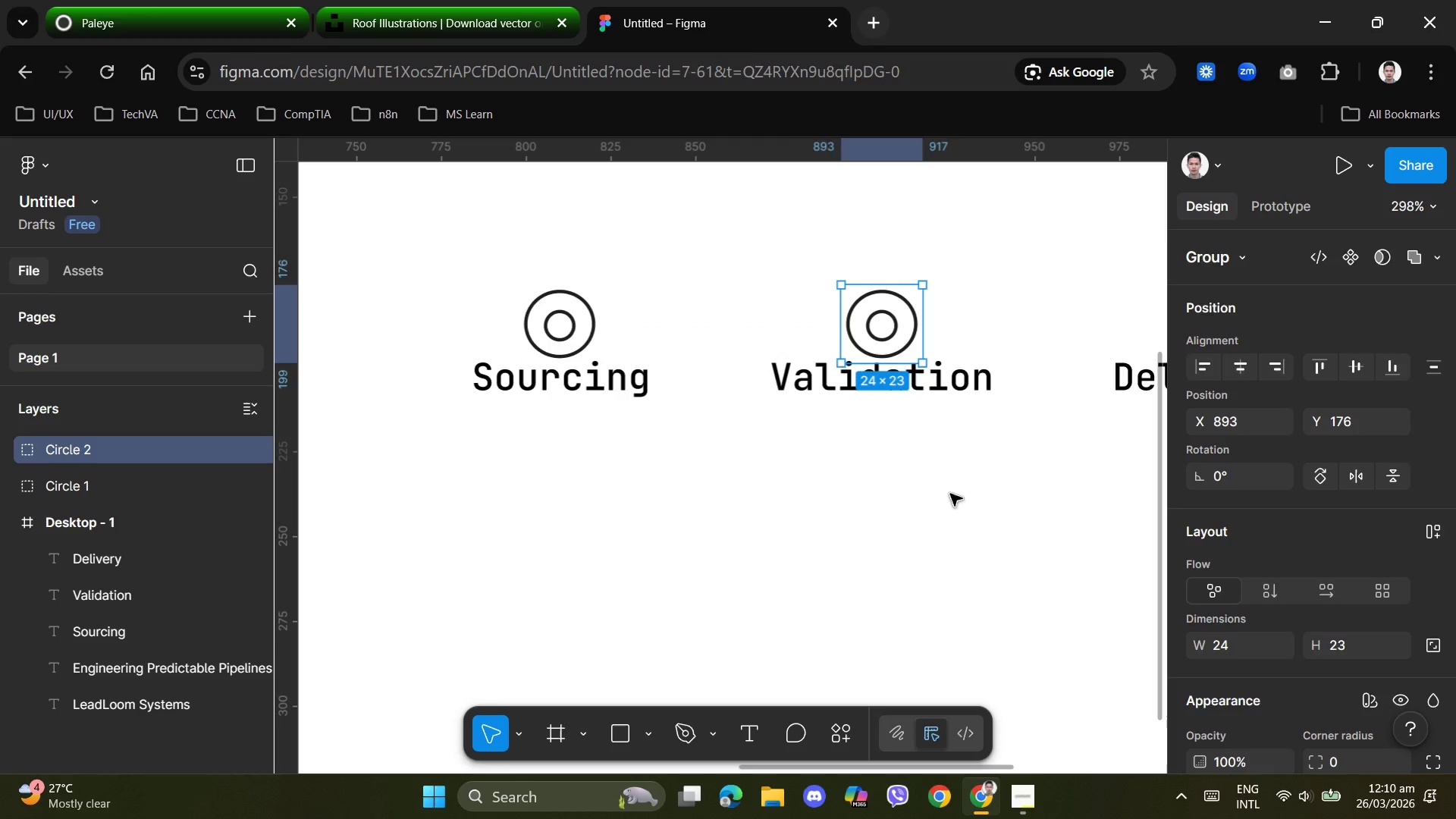 
left_click([950, 494])
 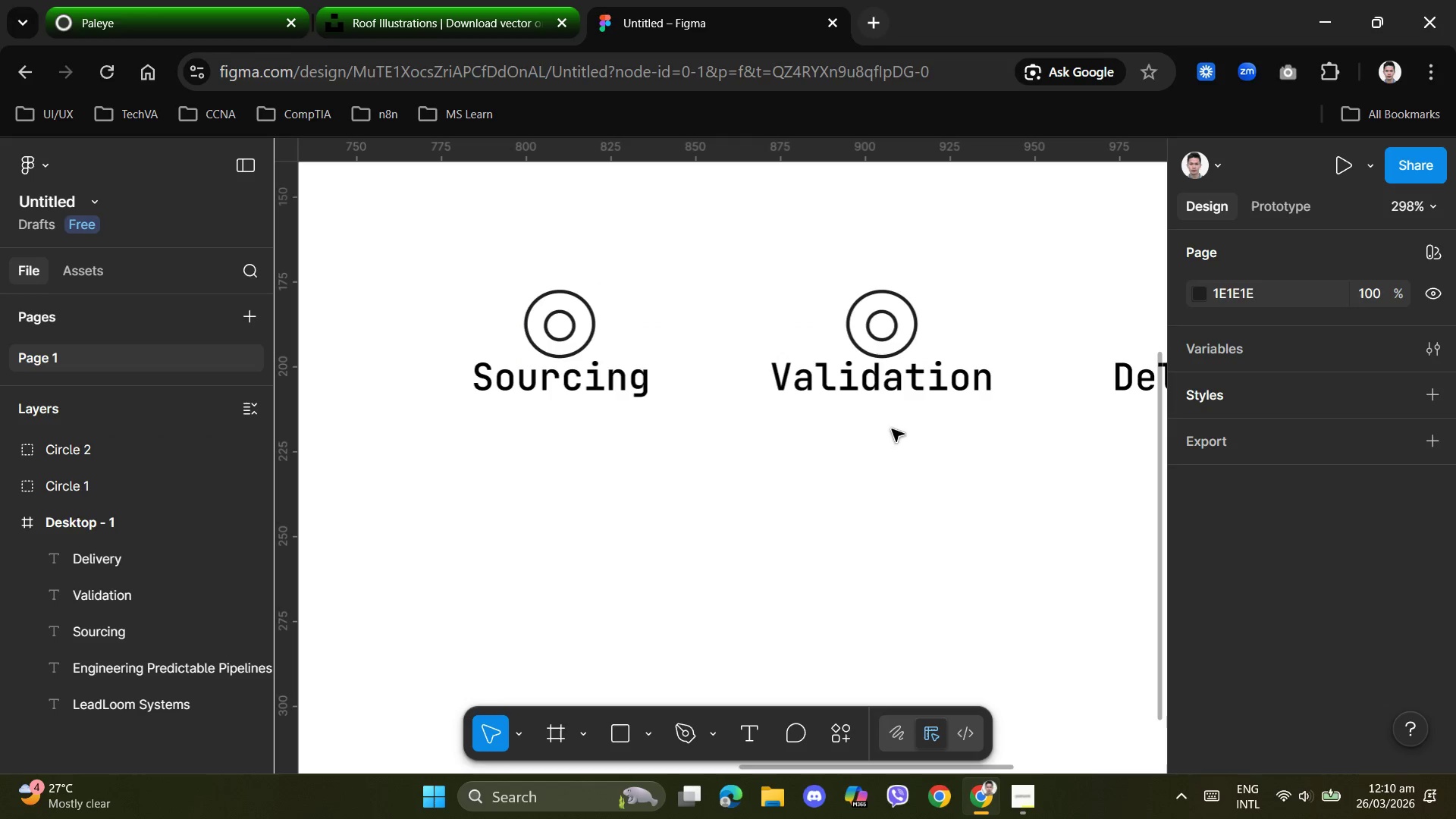 
left_click([910, 333])
 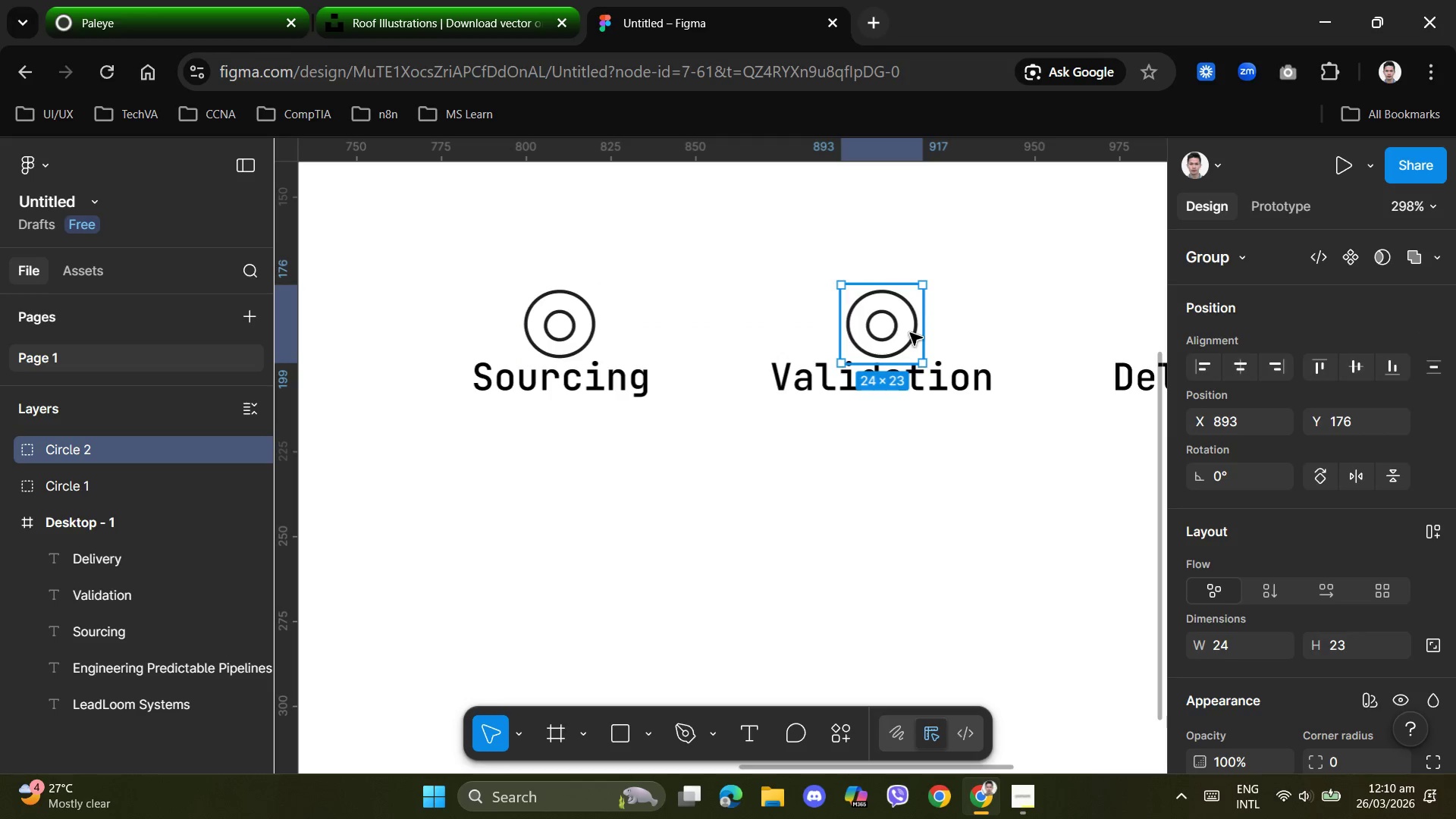 
key(Control+D)
 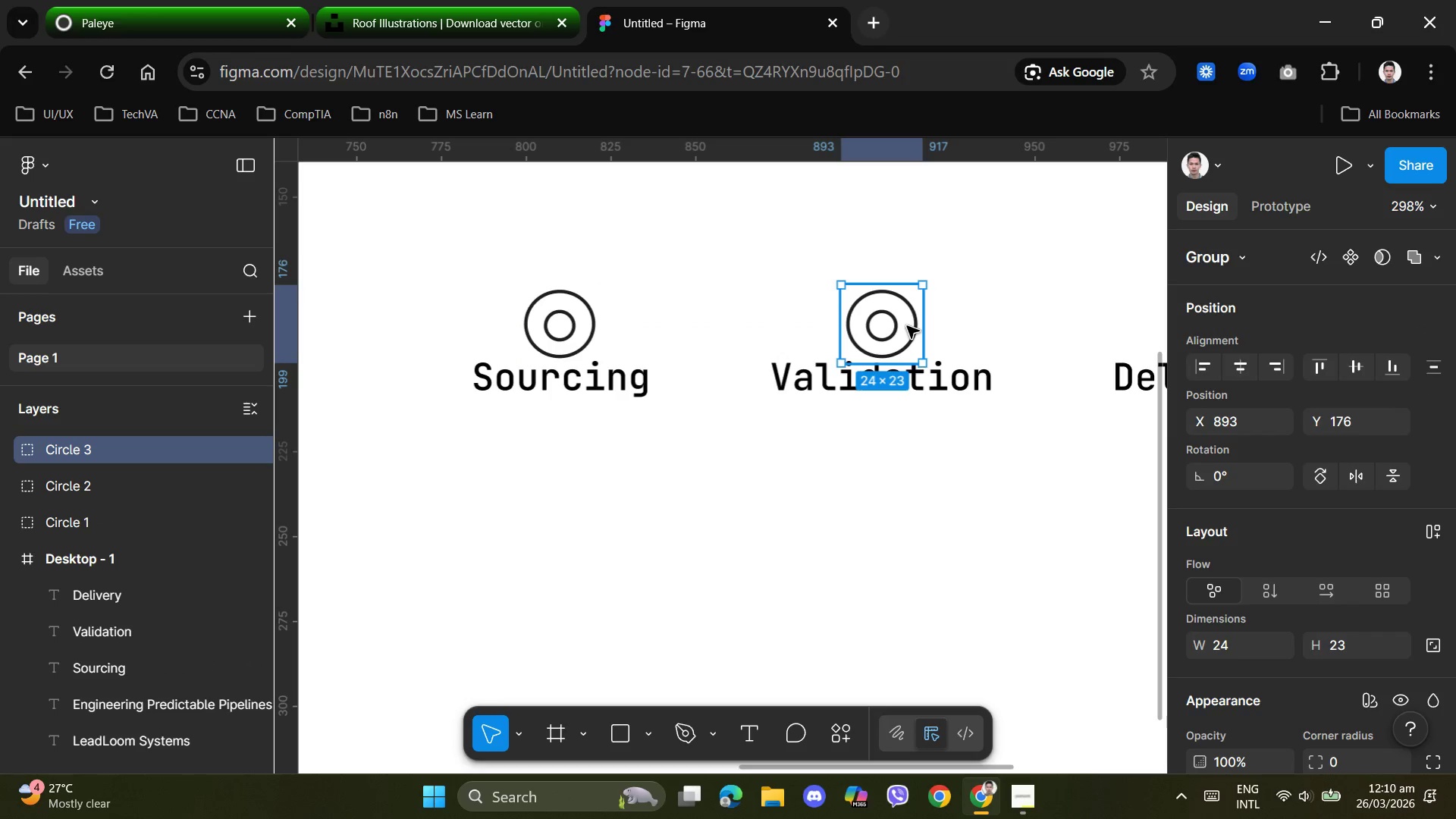 
left_click_drag(start_coordinate=[906, 325], to_coordinate=[1126, 327])
 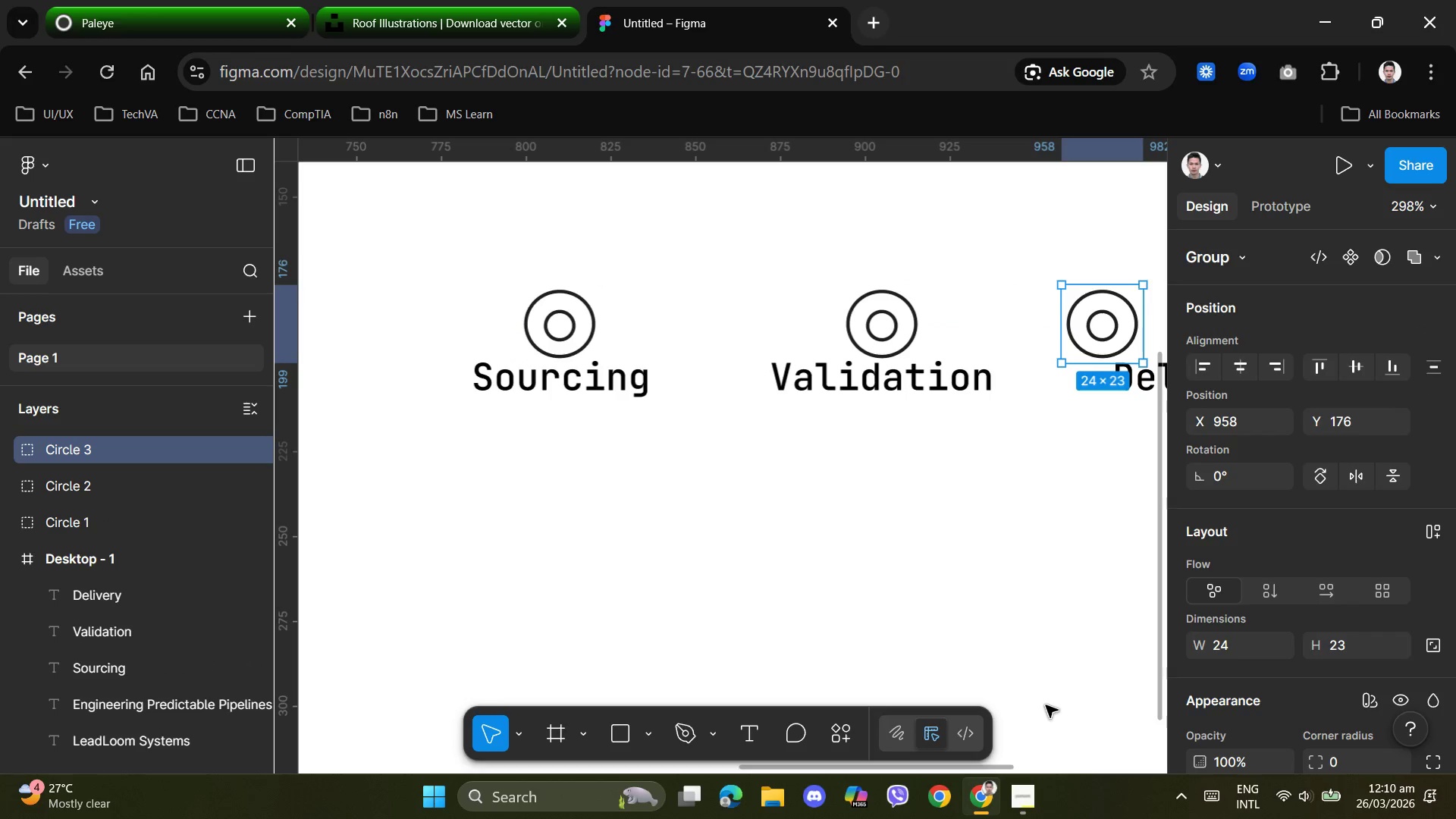 
hold_key(key=ShiftLeft, duration=1.5)
hold_key(key=ShiftLeft, duration=1.52)
scroll: coordinate [981, 685], scroll_direction: down, amount: 1.0
 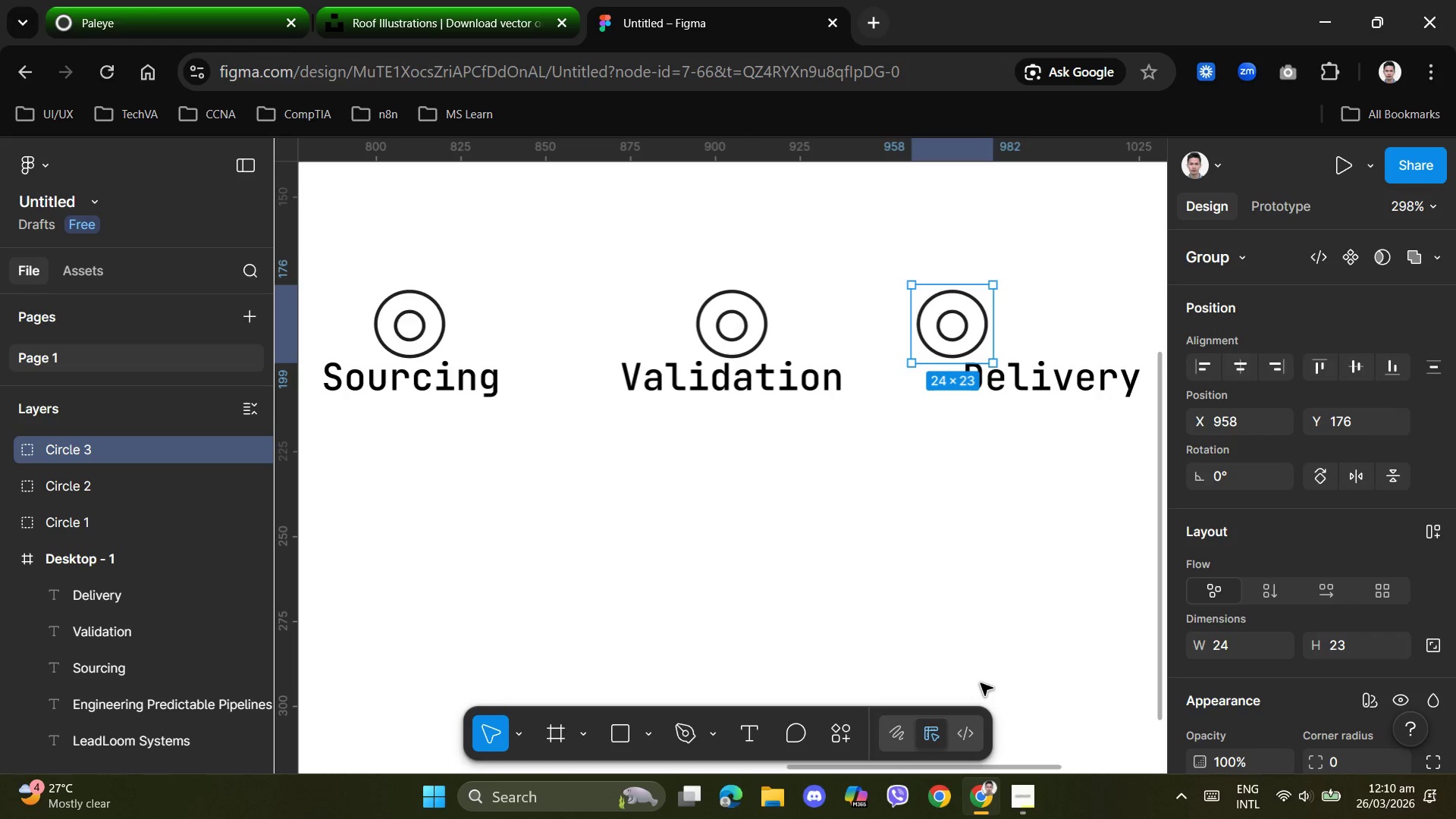 
hold_key(key=ShiftLeft, duration=0.33)
 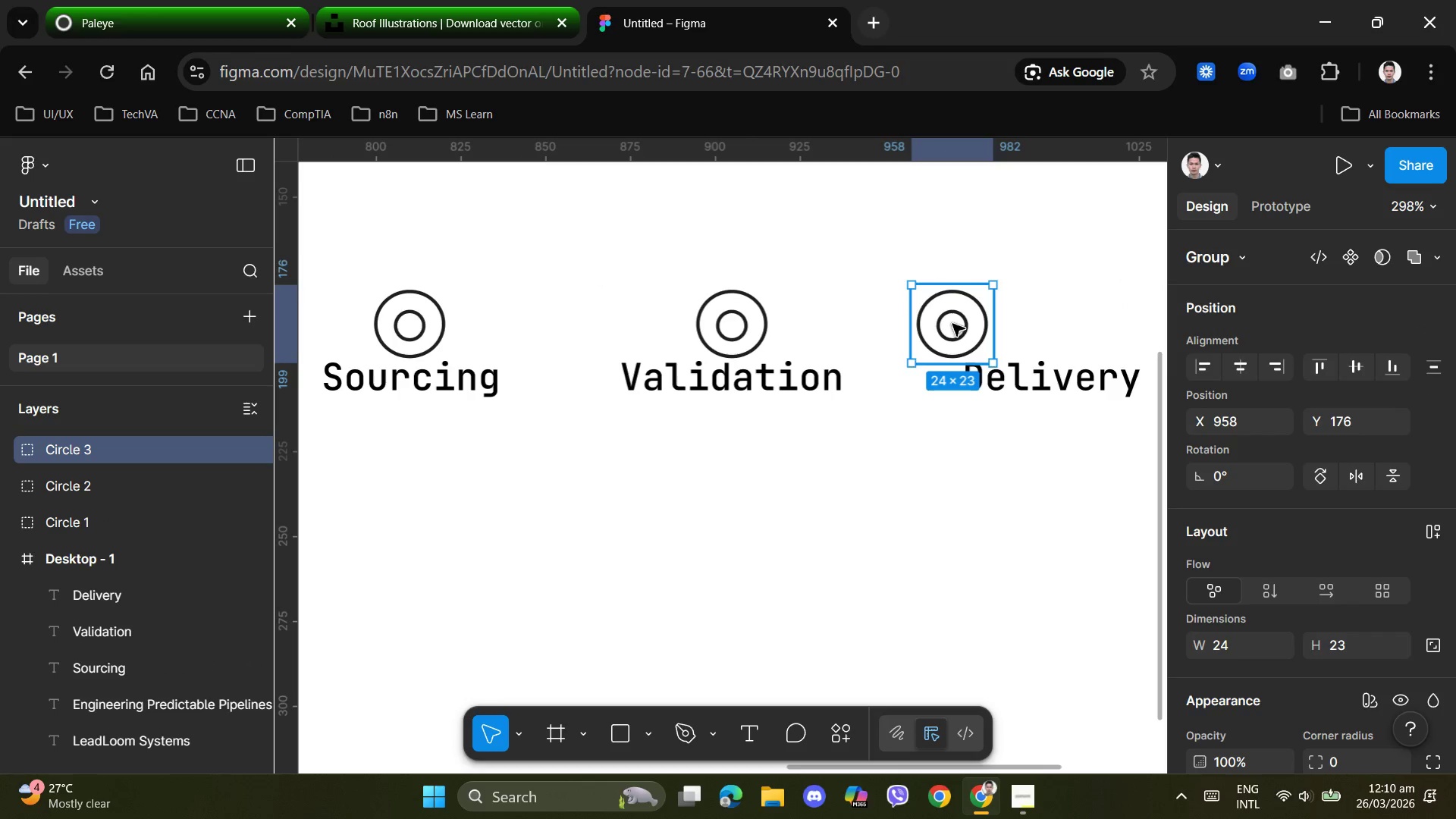 
scroll: coordinate [981, 683], scroll_direction: down, amount: 1.0
 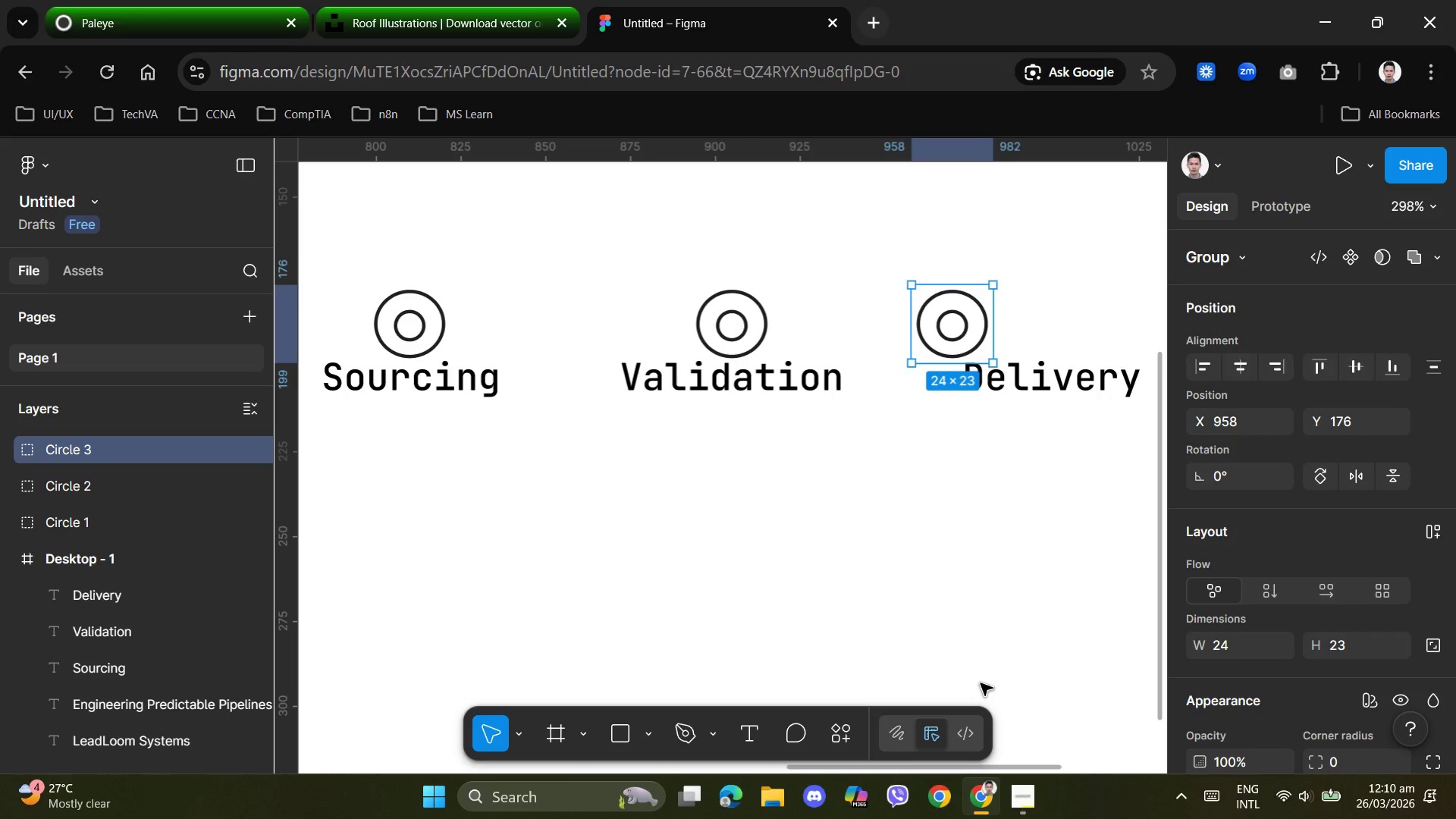 
left_click_drag(start_coordinate=[952, 324], to_coordinate=[1051, 329])
 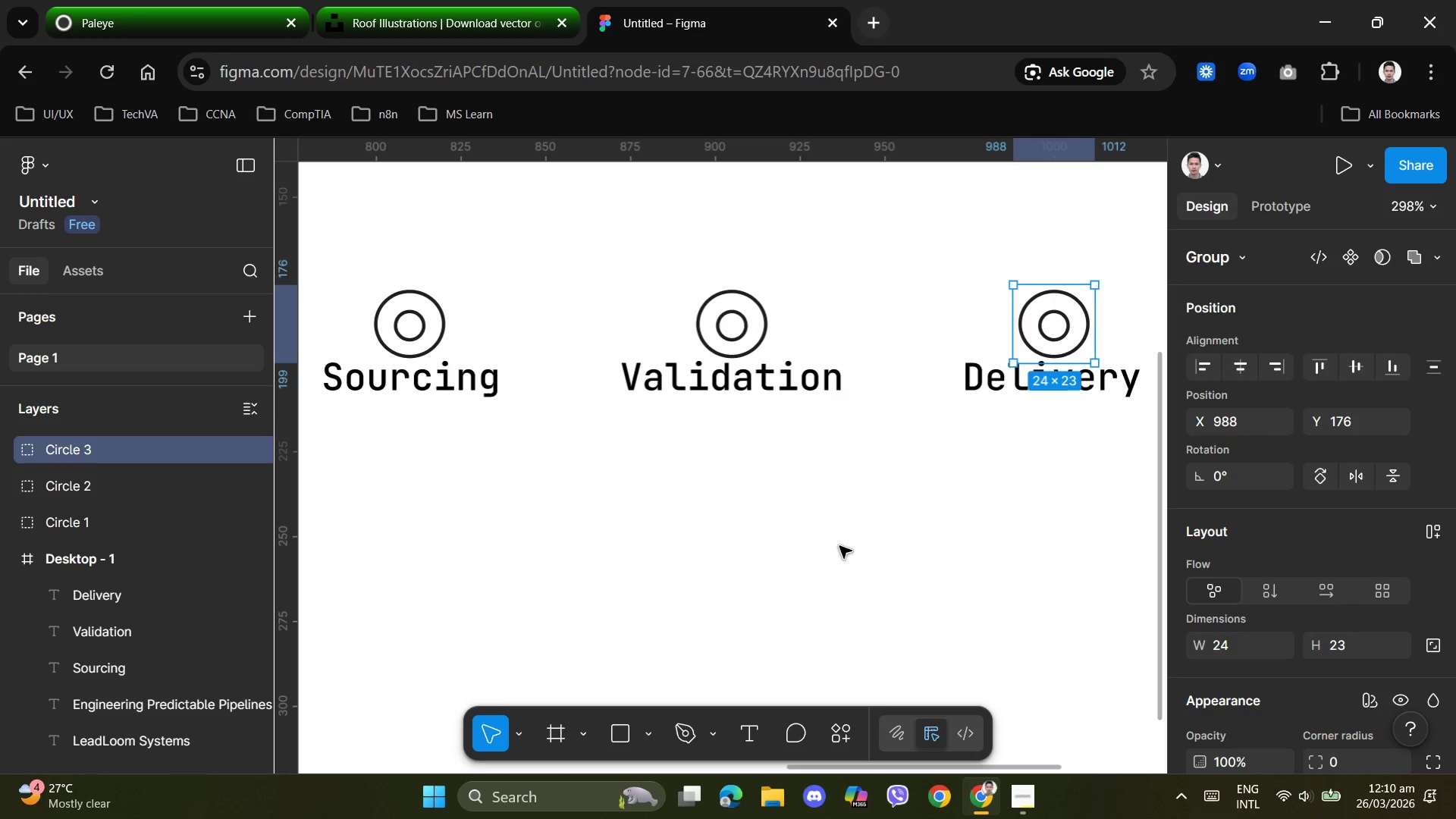 
left_click([839, 546])
 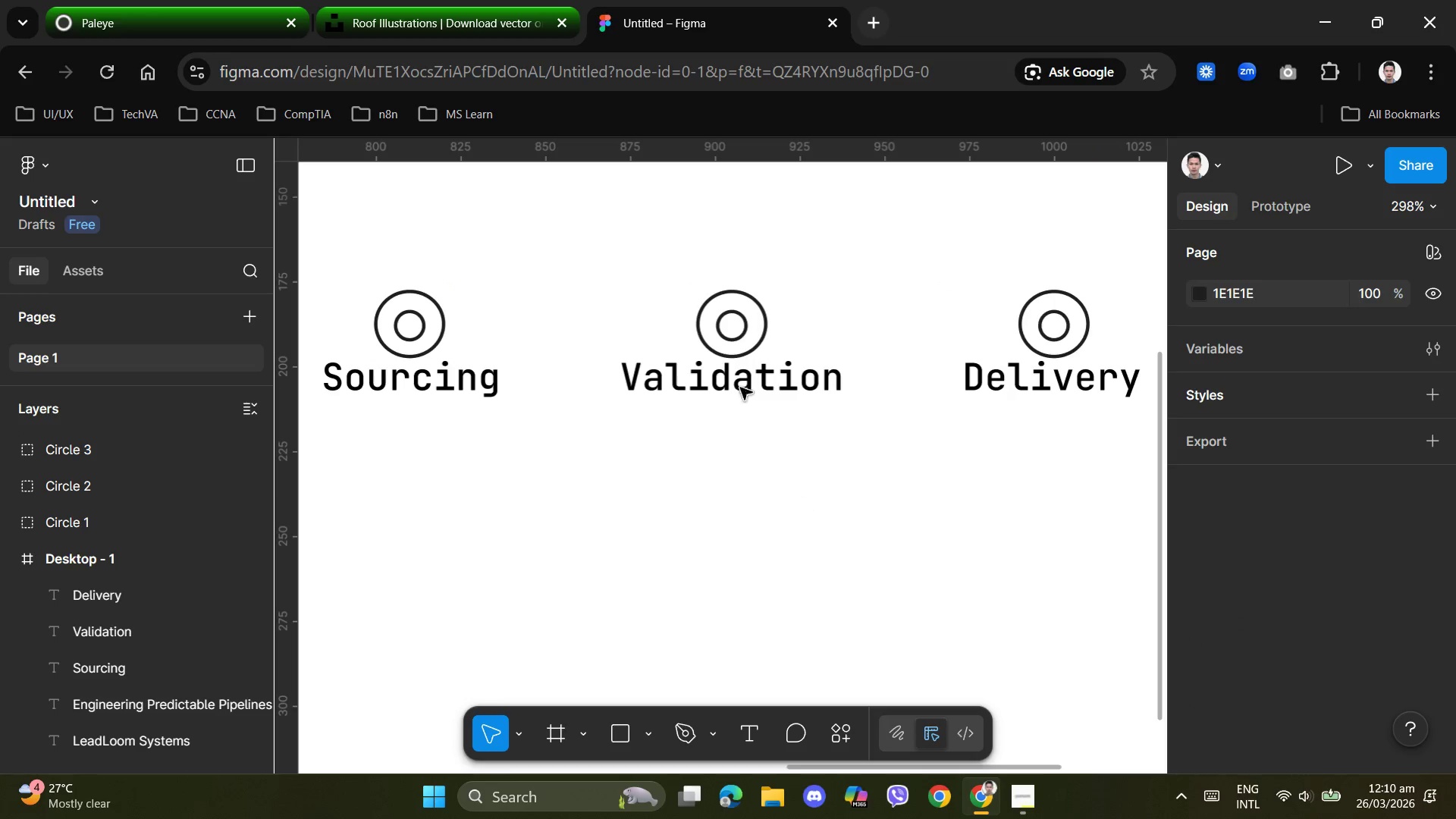 
mouse_move([752, 334])
 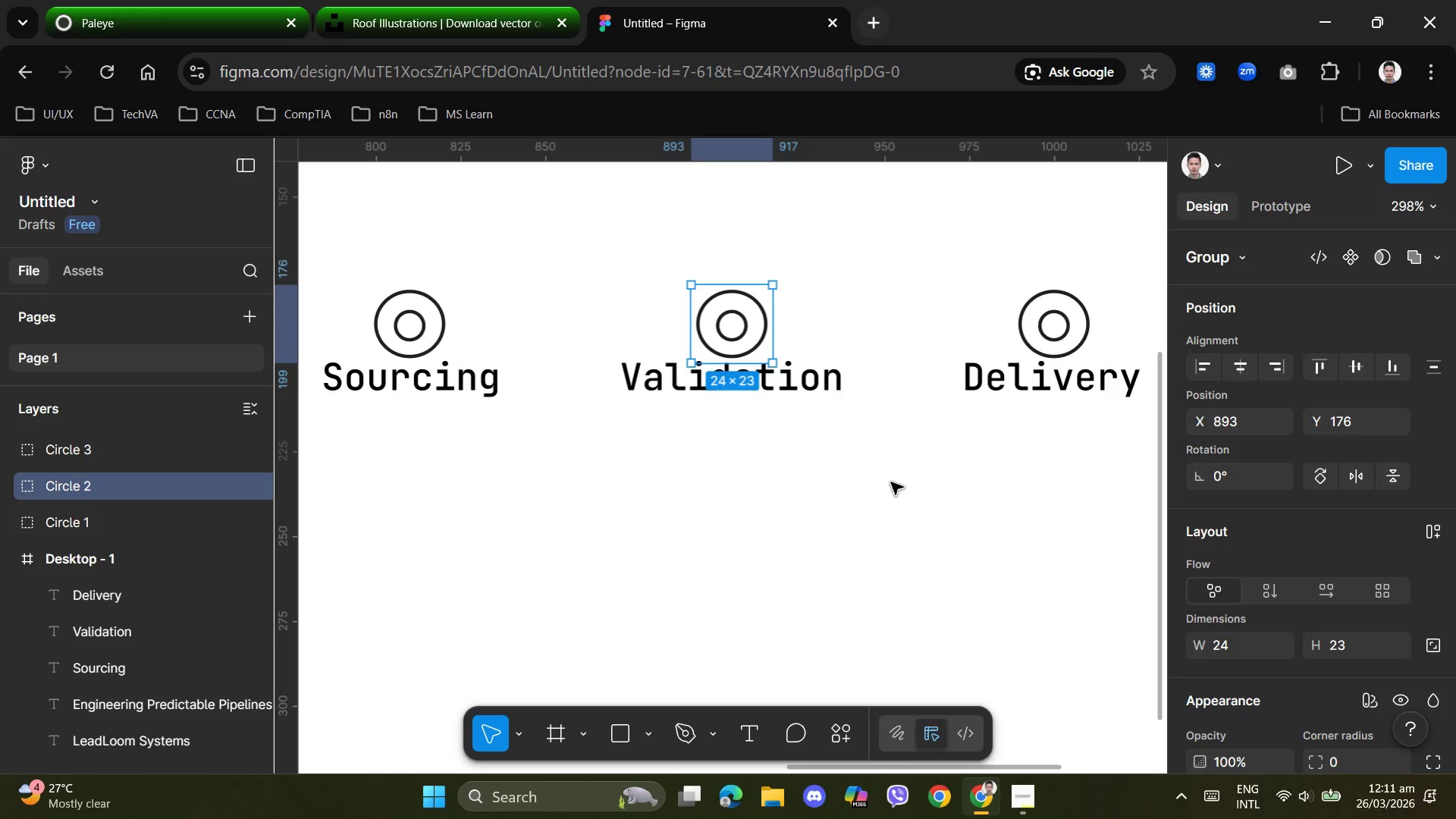 
left_click([892, 482])
 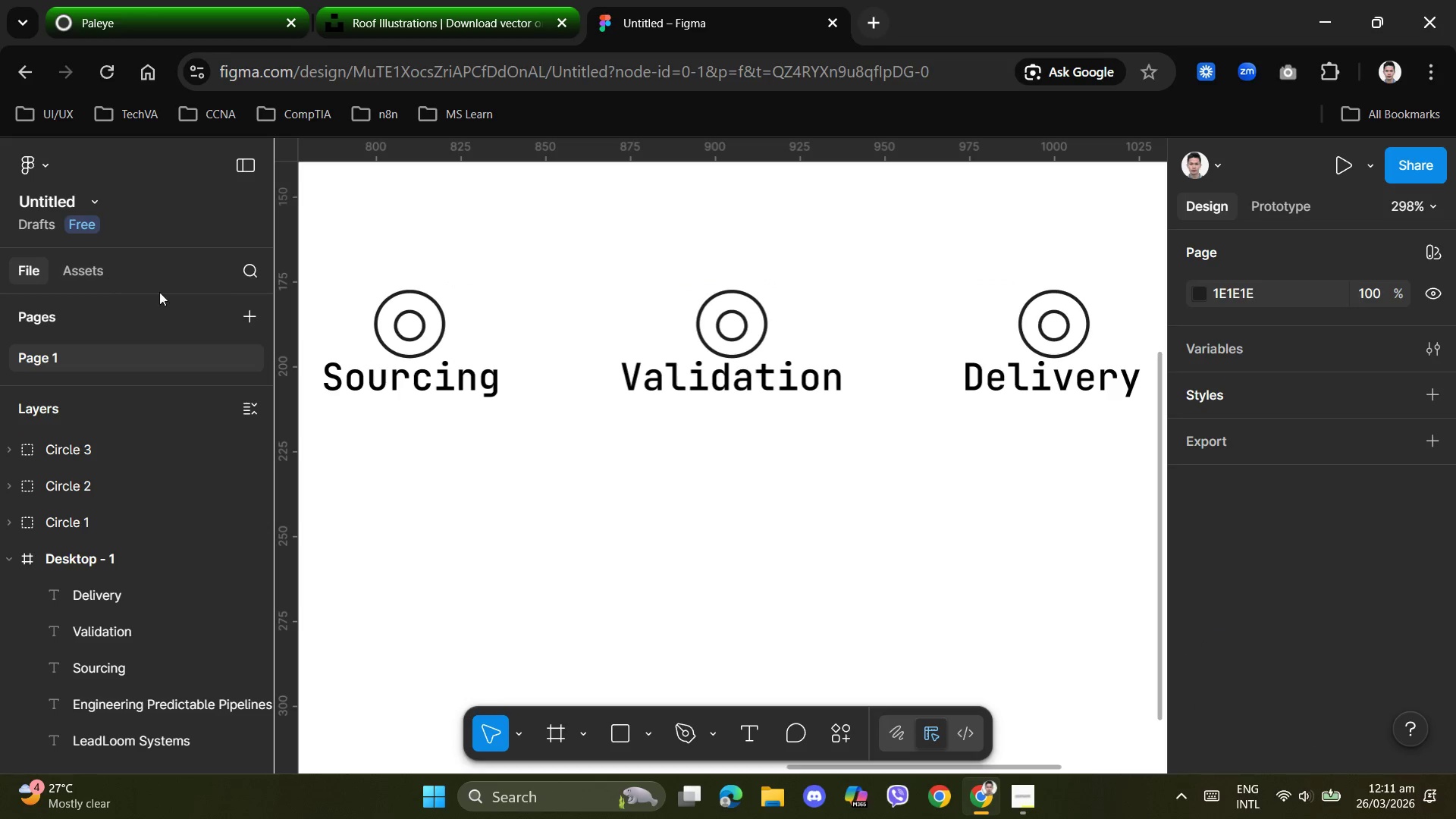 
left_click([92, 271])
 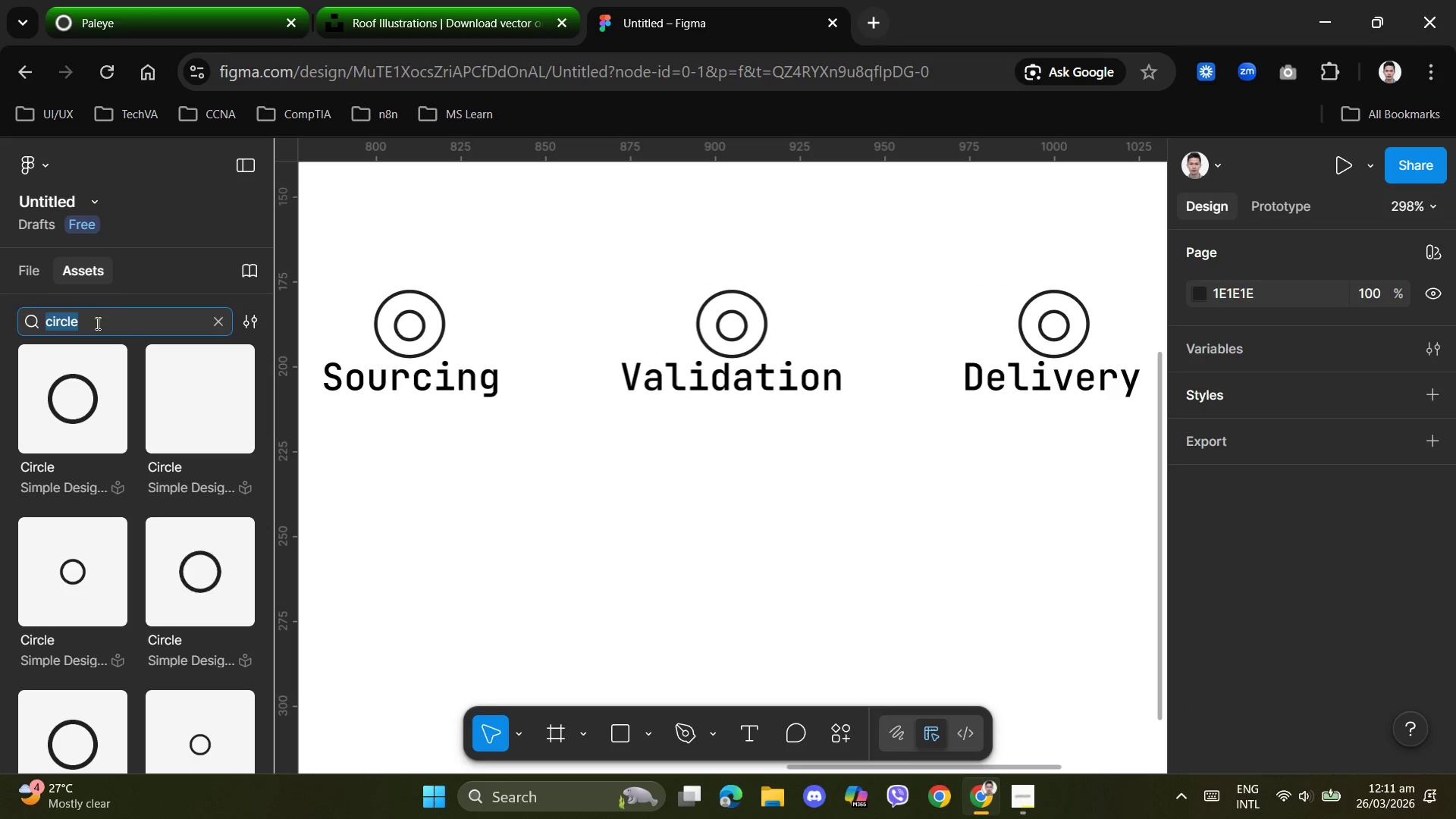 
left_click([106, 315])
 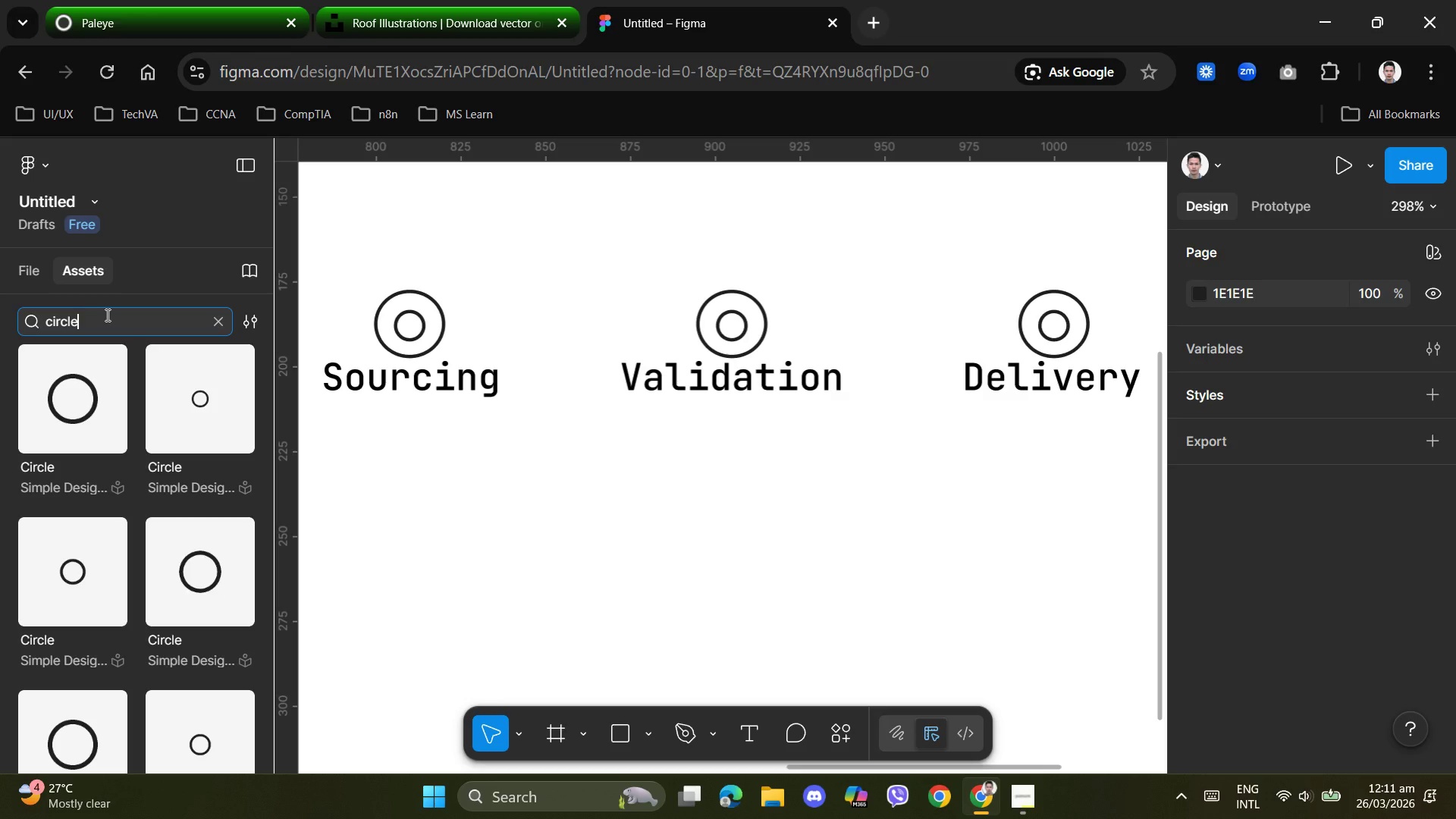 
key(A)
 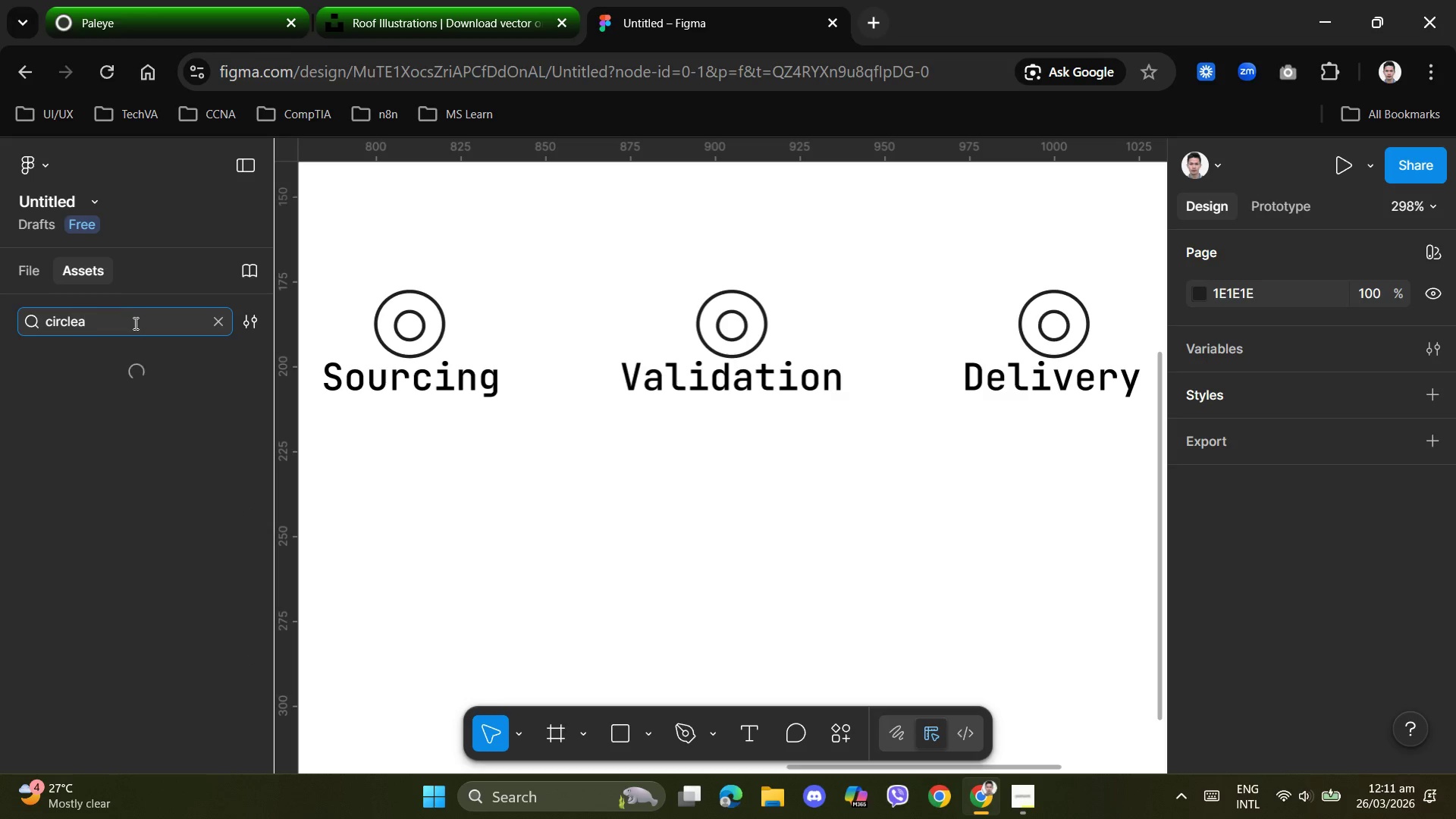 
left_click_drag(start_coordinate=[134, 323], to_coordinate=[0, 319])
 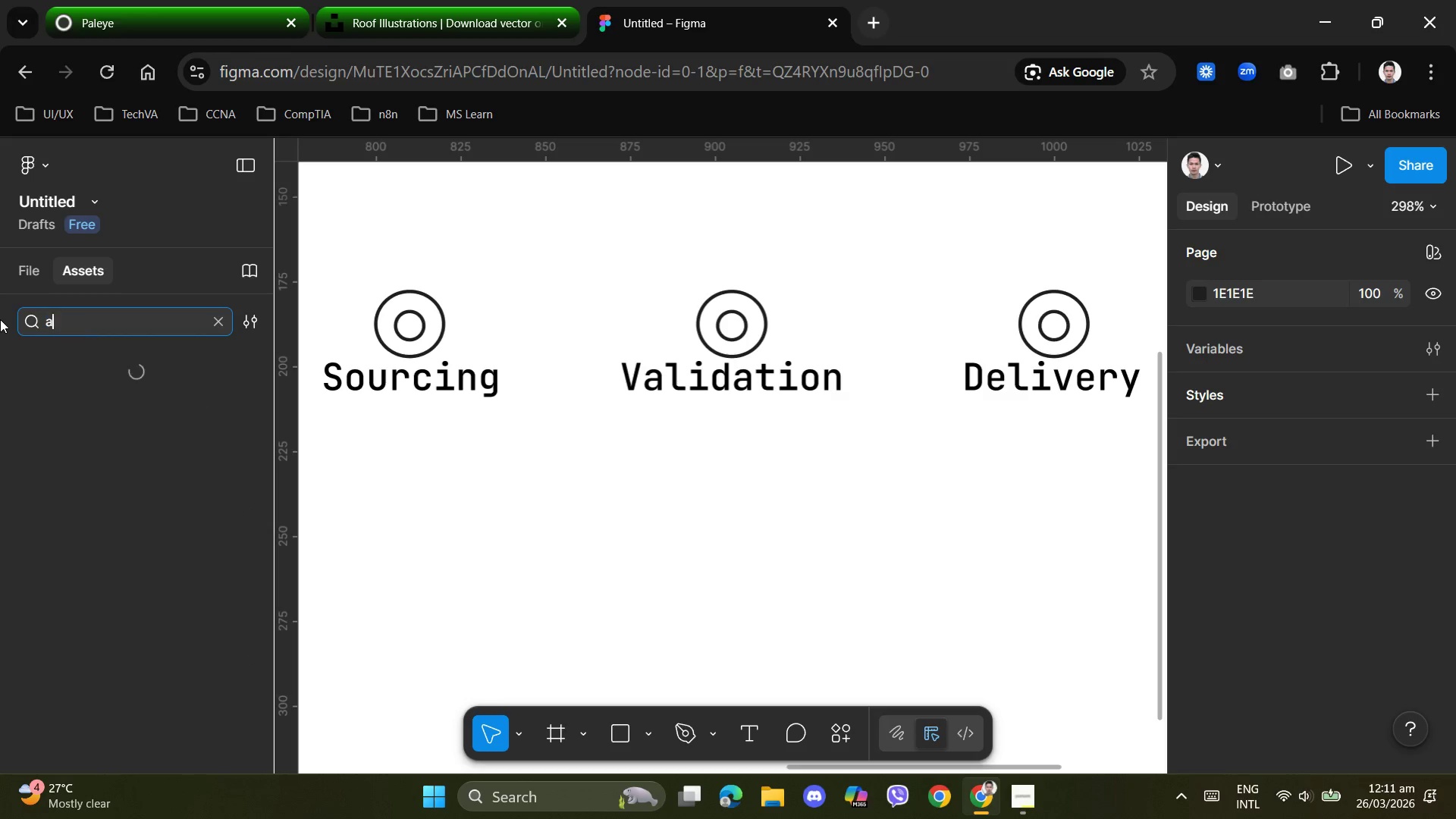 
type(arr)
key(Backspace)
key(Backspace)
key(Backspace)
key(Backspace)
key(Backspace)
 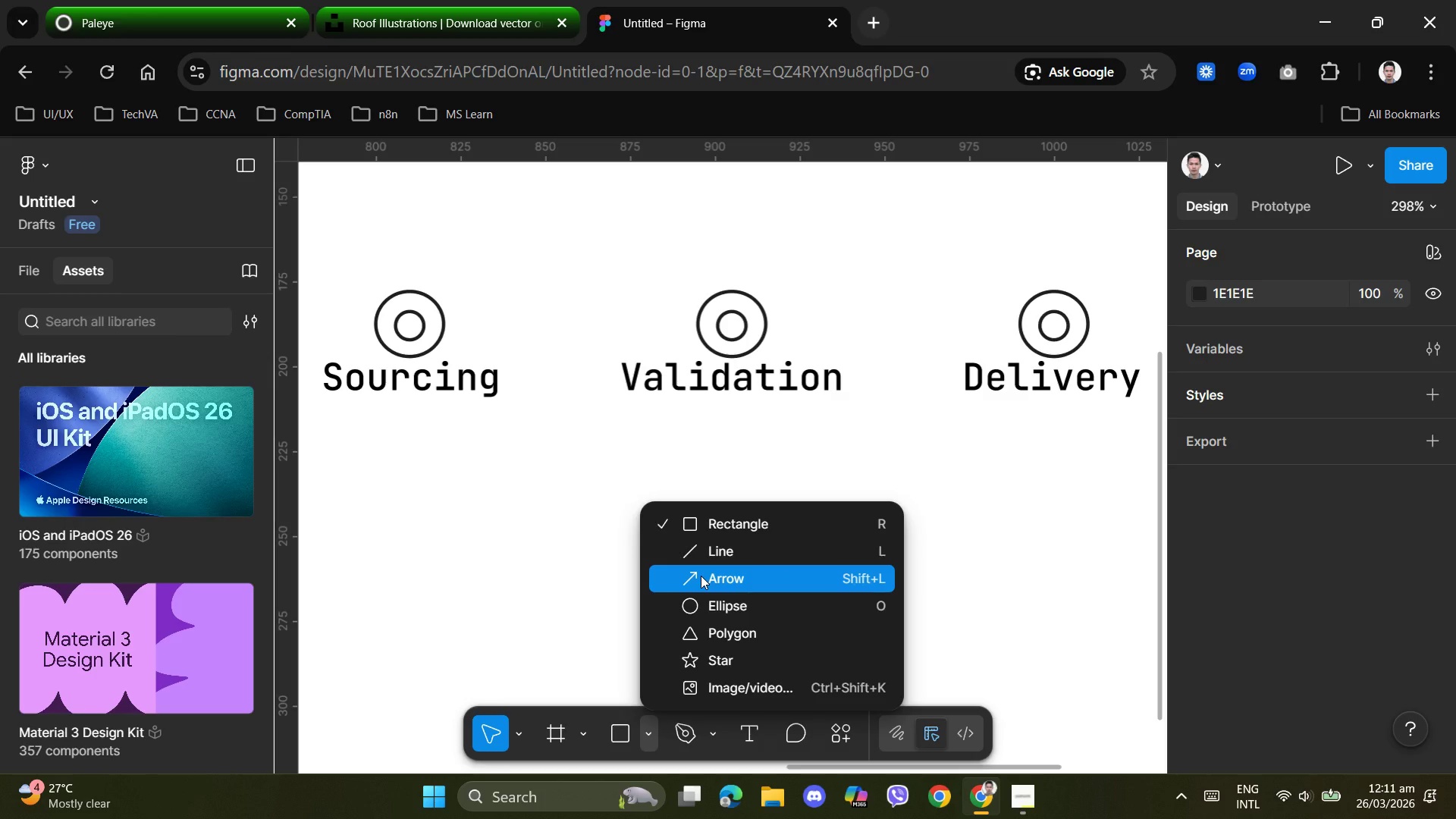 
wait(6.17)
 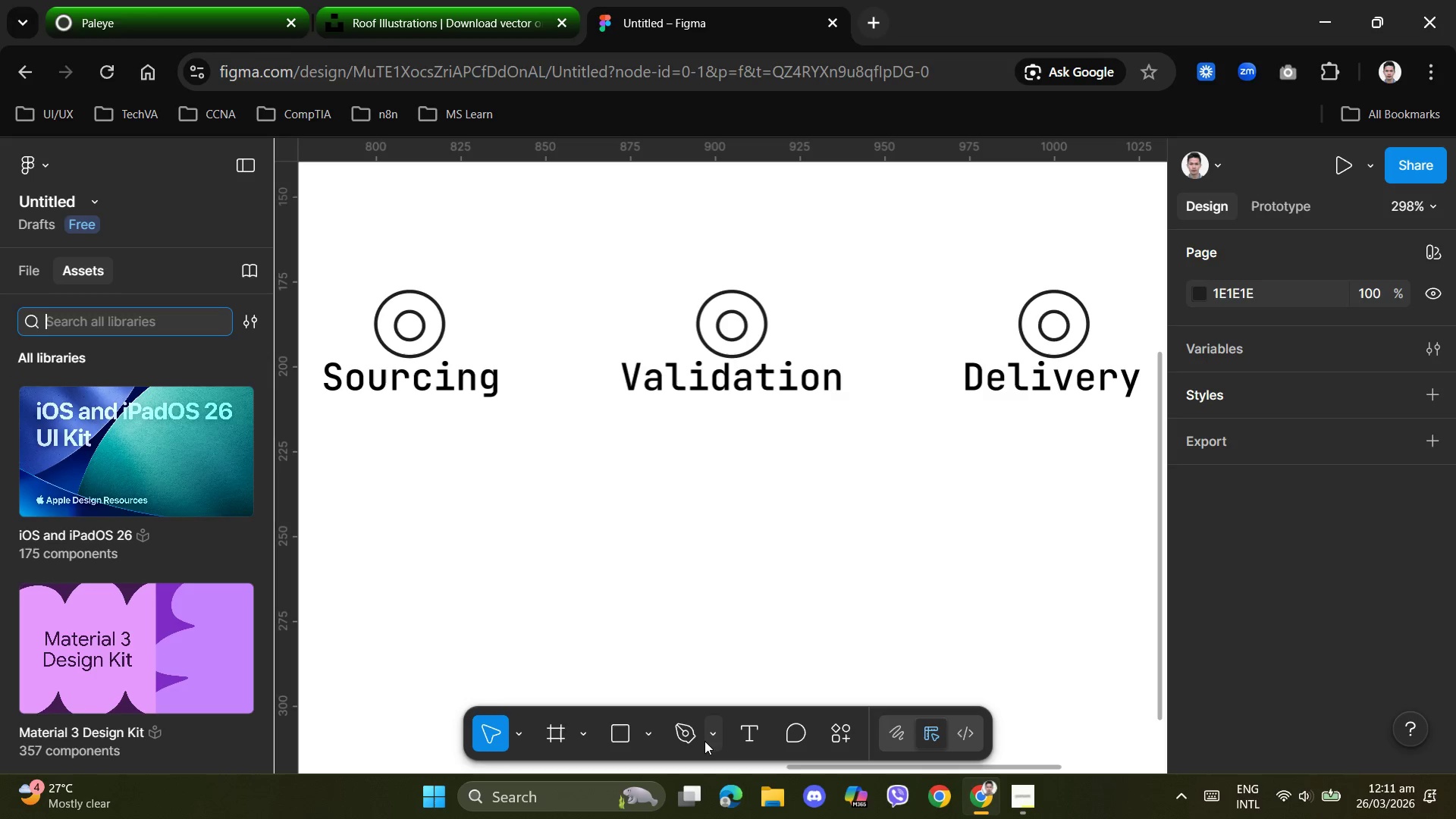 
left_click([701, 576])
 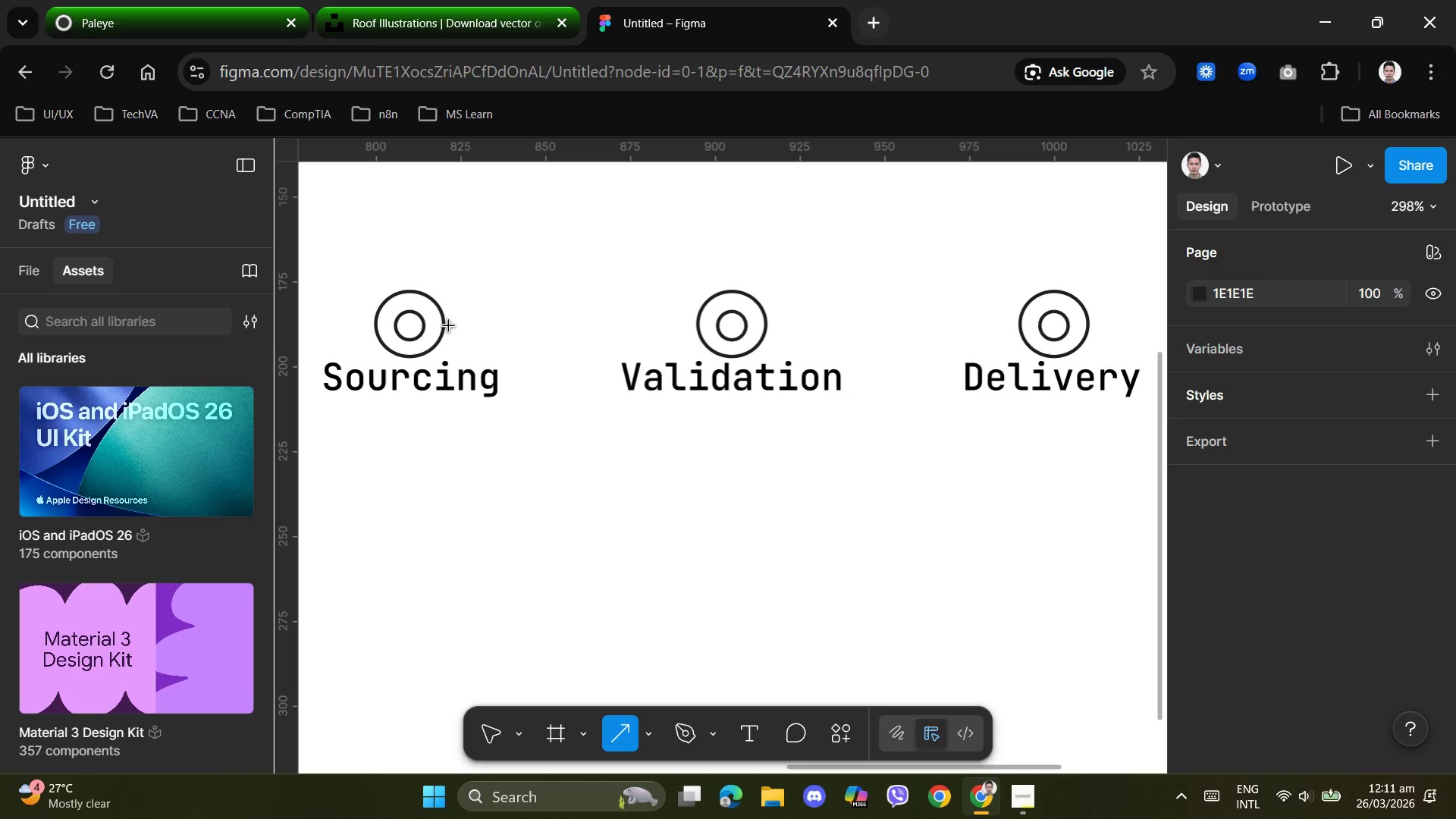 
left_click_drag(start_coordinate=[450, 324], to_coordinate=[689, 325])
 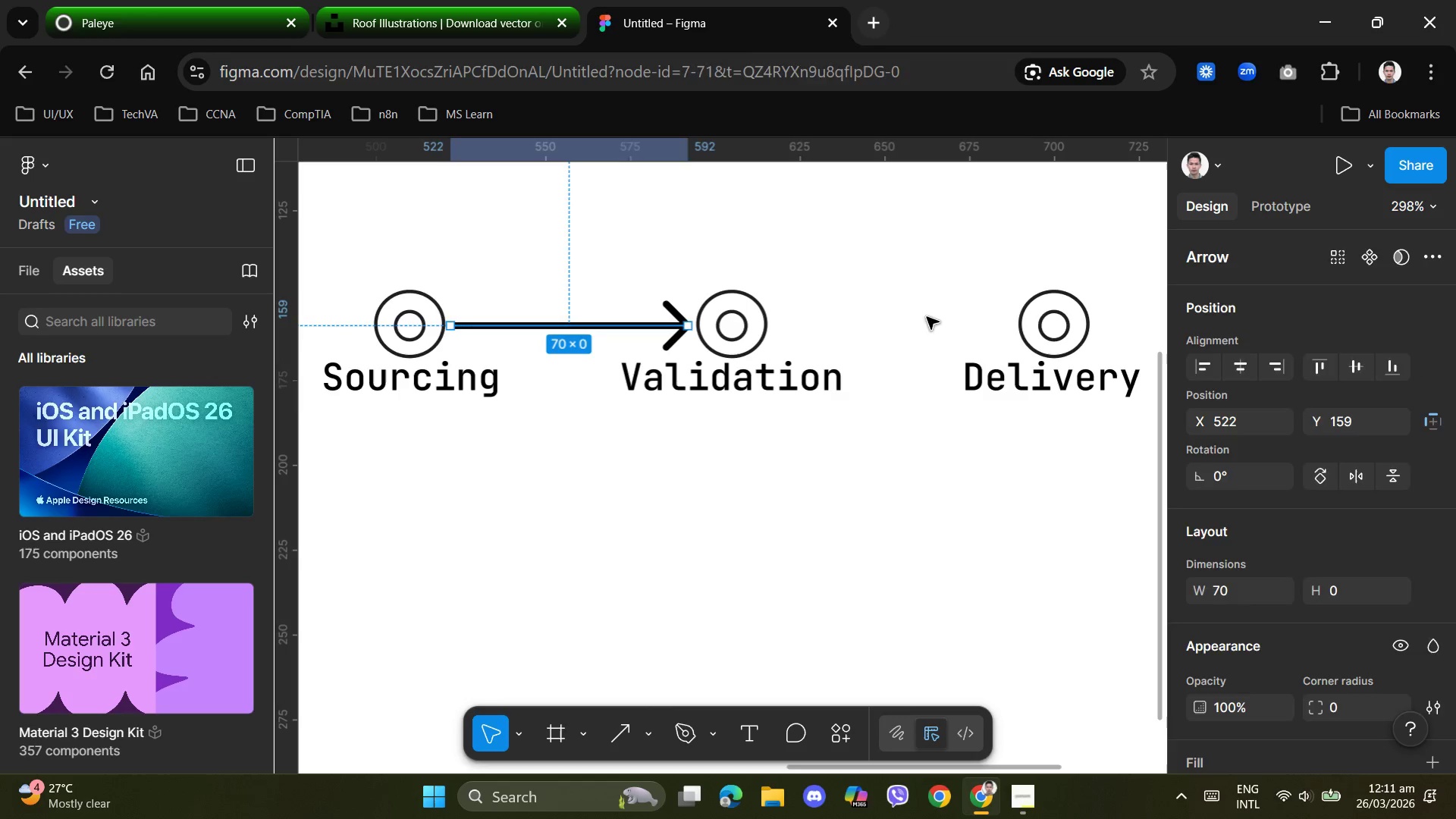 
left_click([927, 317])
 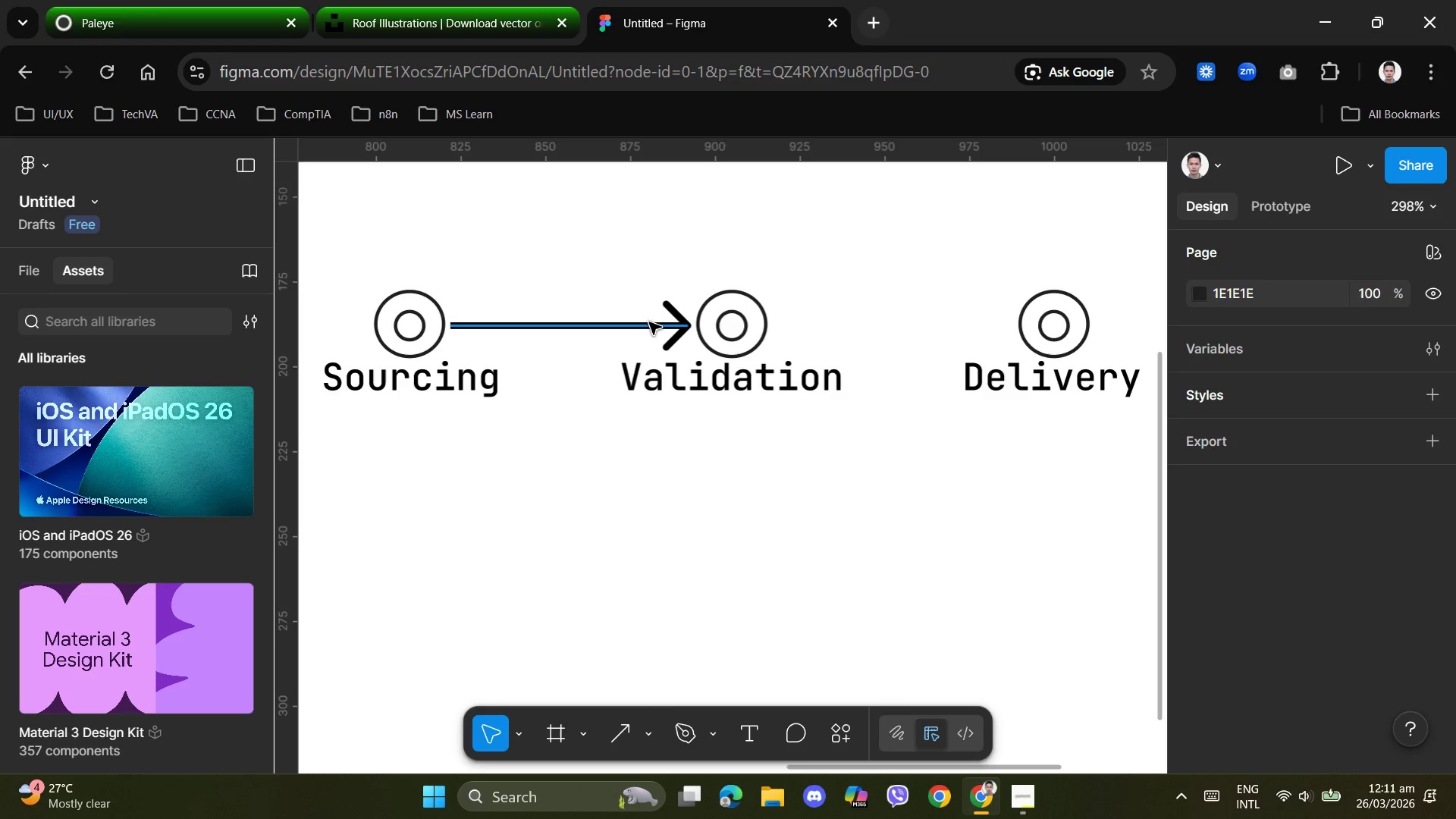 
left_click([650, 325])
 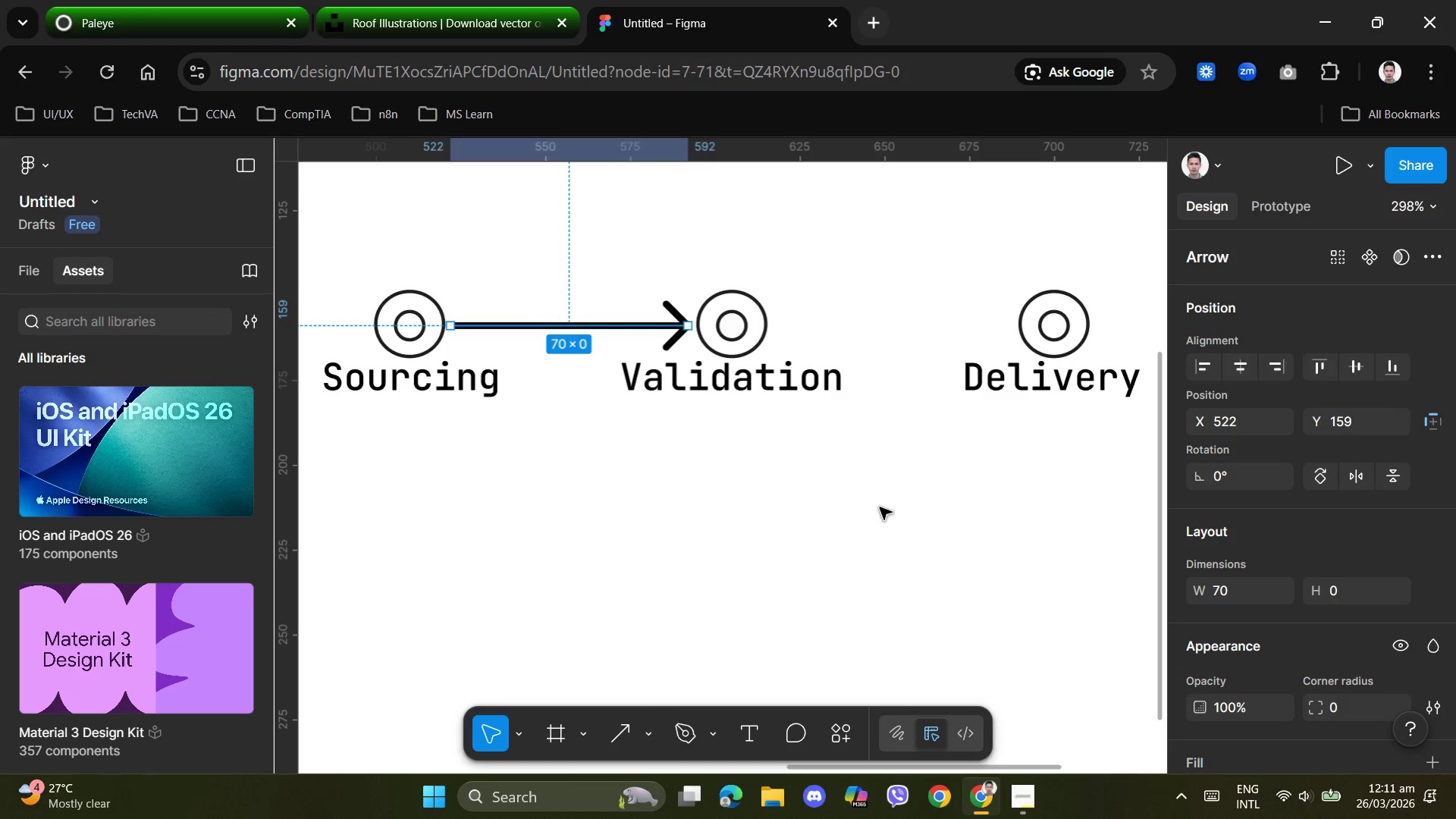 
scroll: coordinate [1312, 578], scroll_direction: down, amount: 4.0
 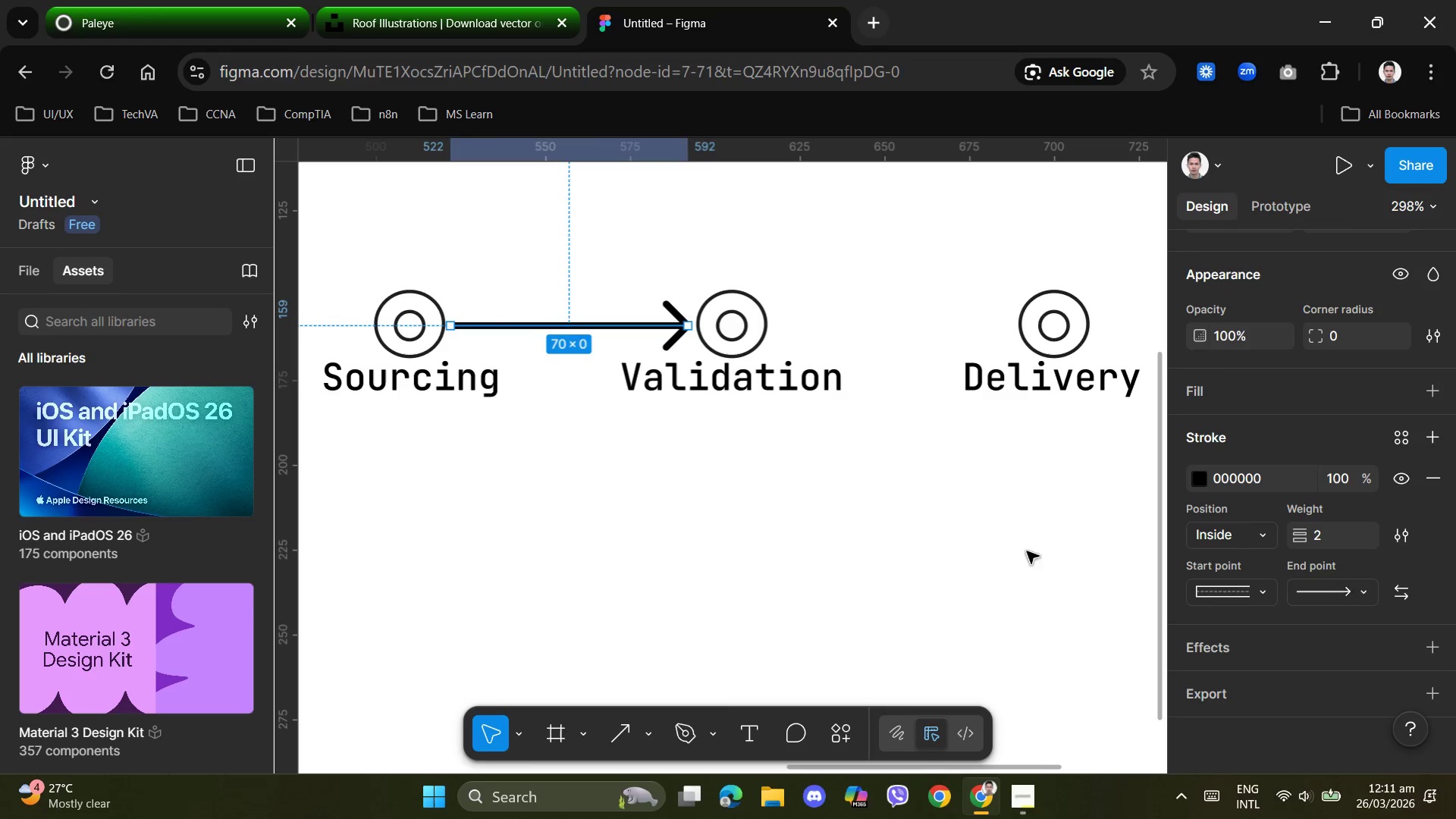 
wait(5.24)
 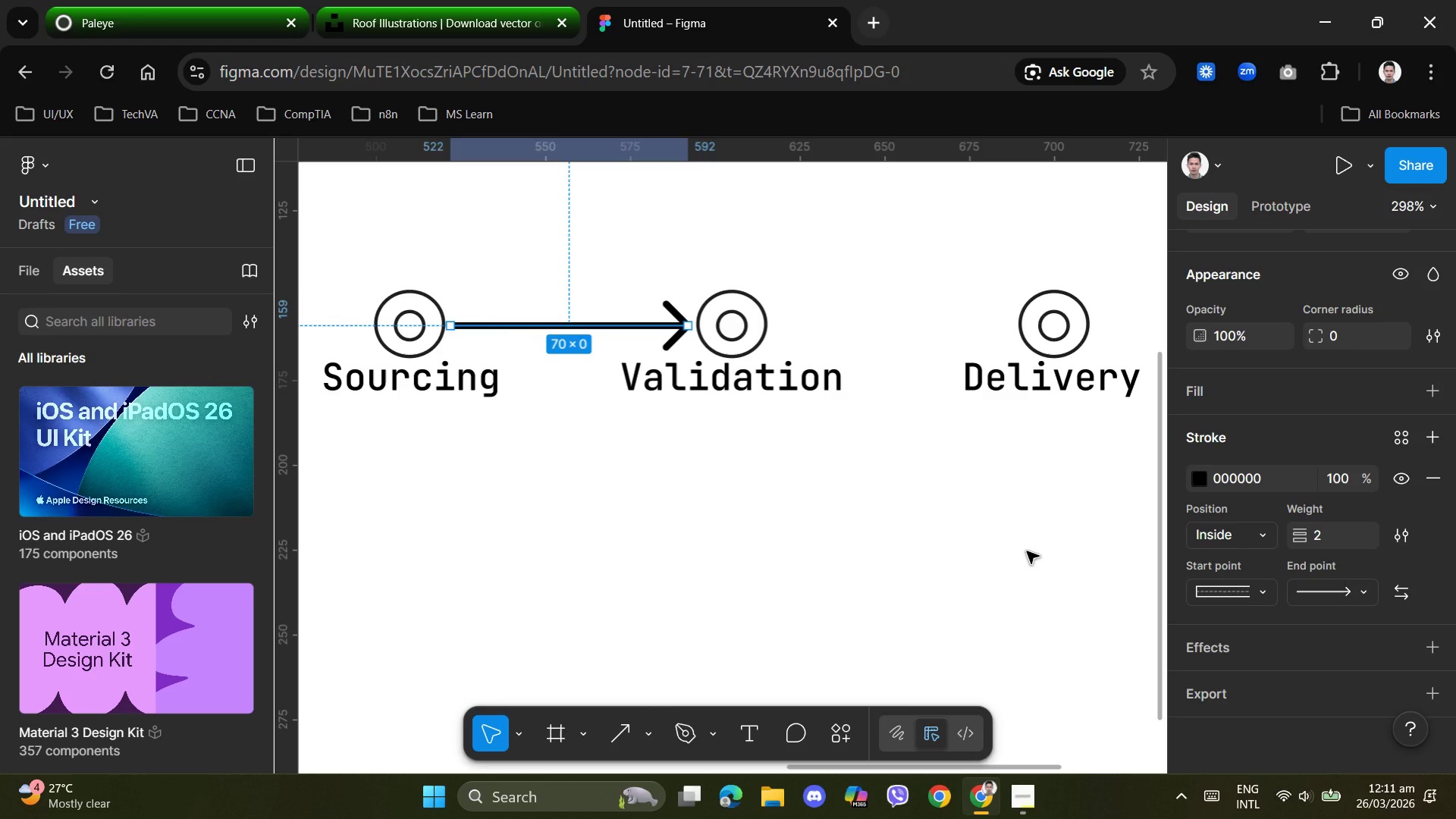 
key(Control+D)
 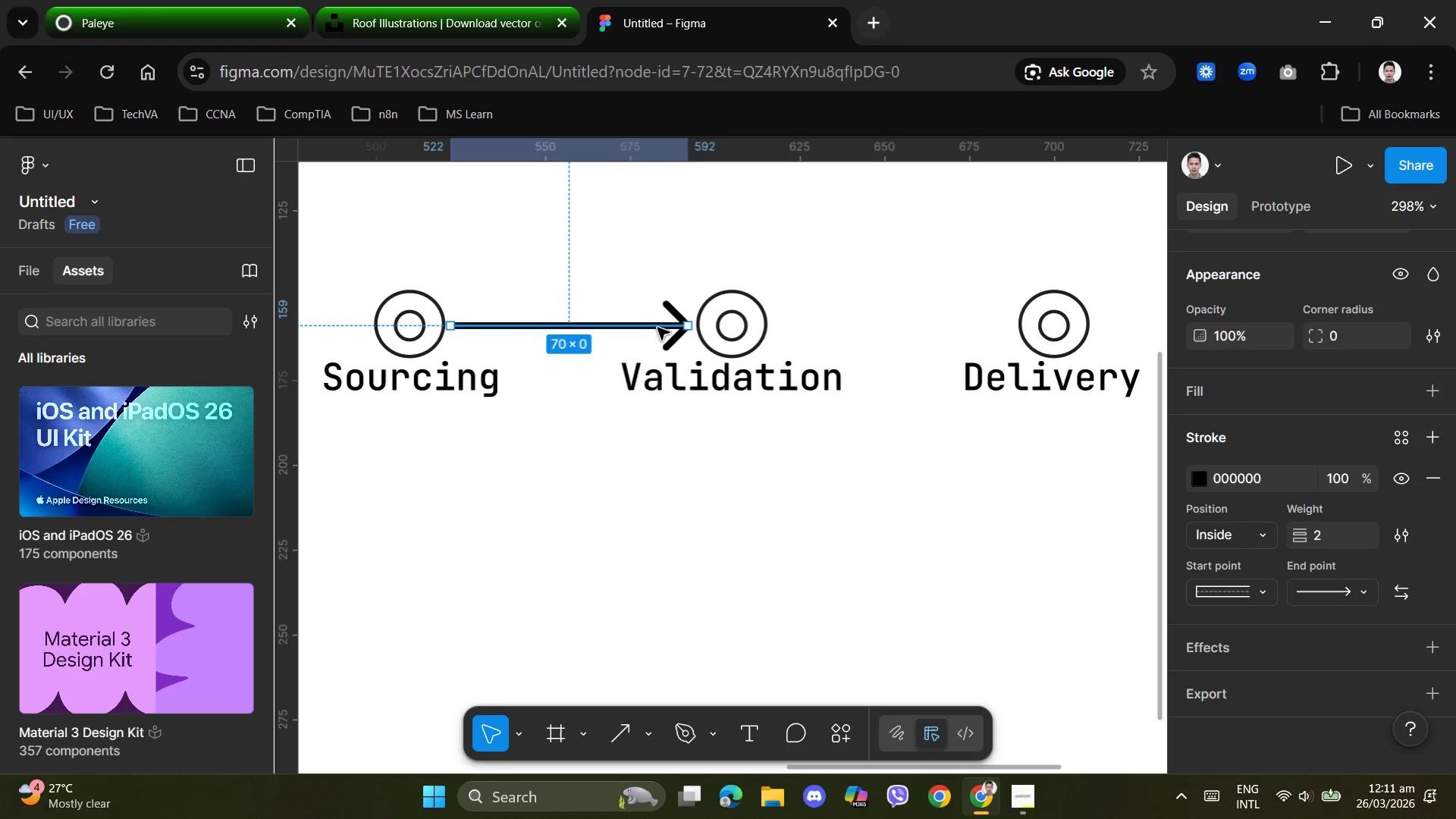 
left_click_drag(start_coordinate=[657, 328], to_coordinate=[979, 328])
 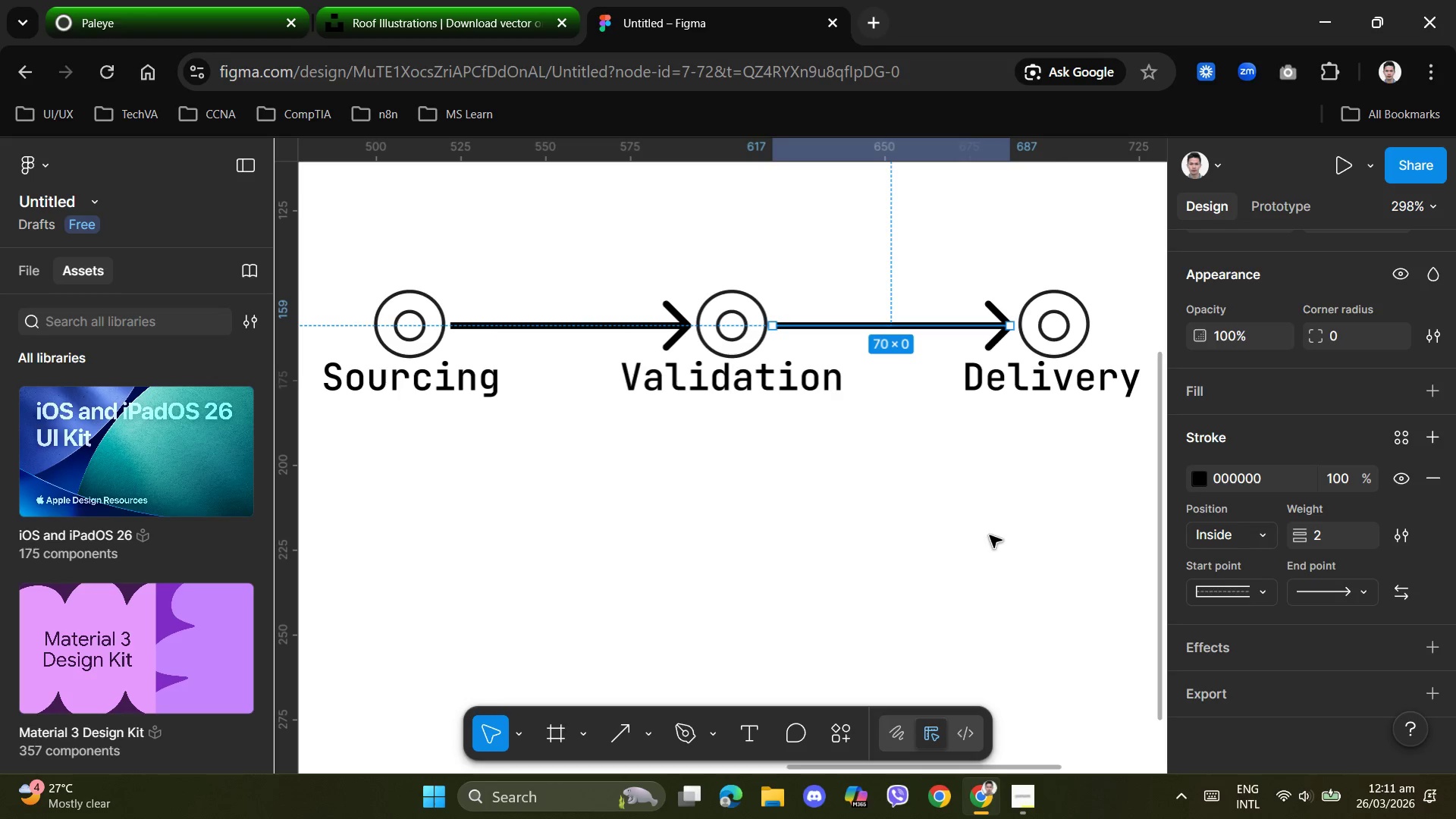 
left_click([990, 535])
 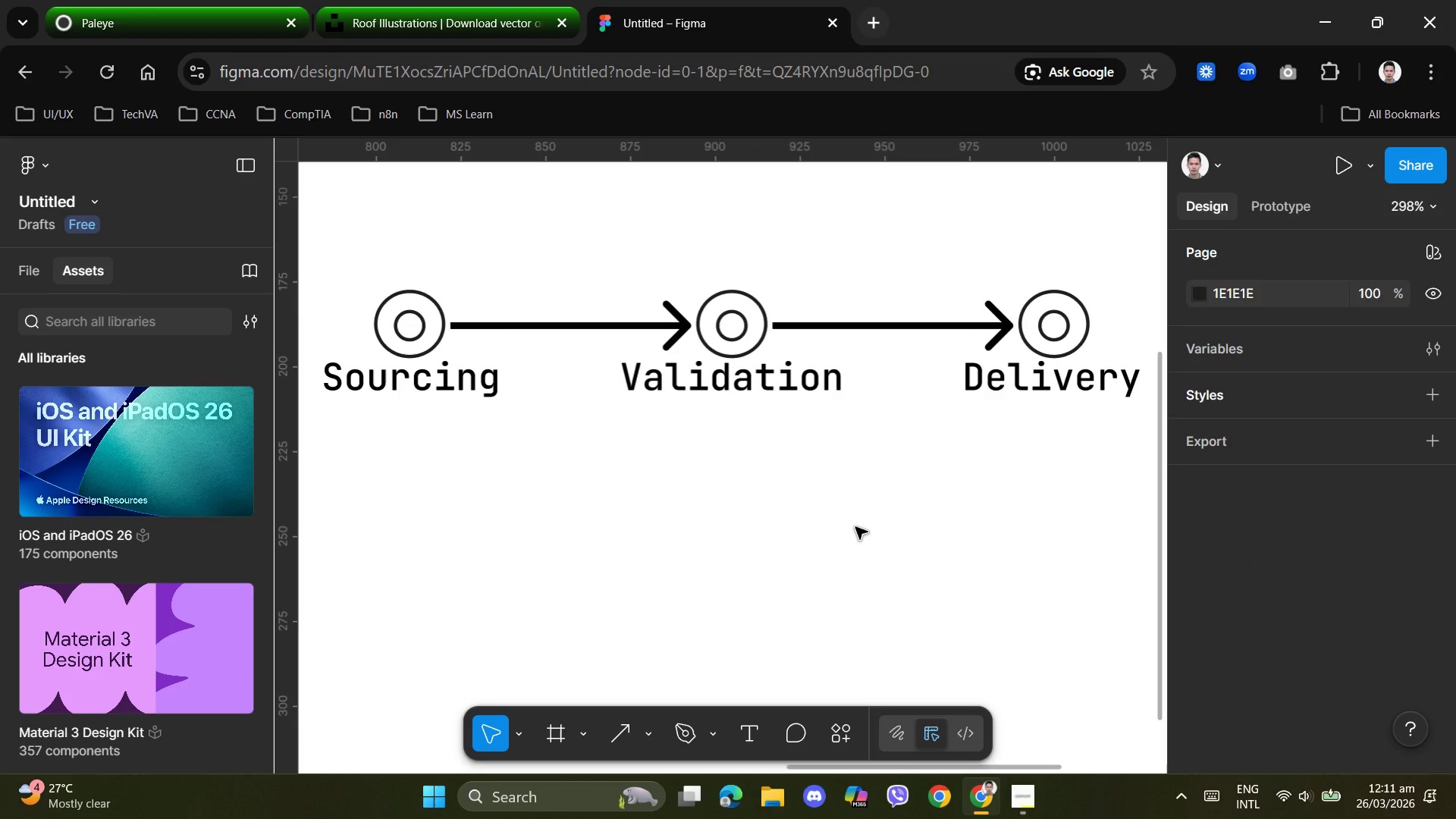 
left_click([855, 527])
 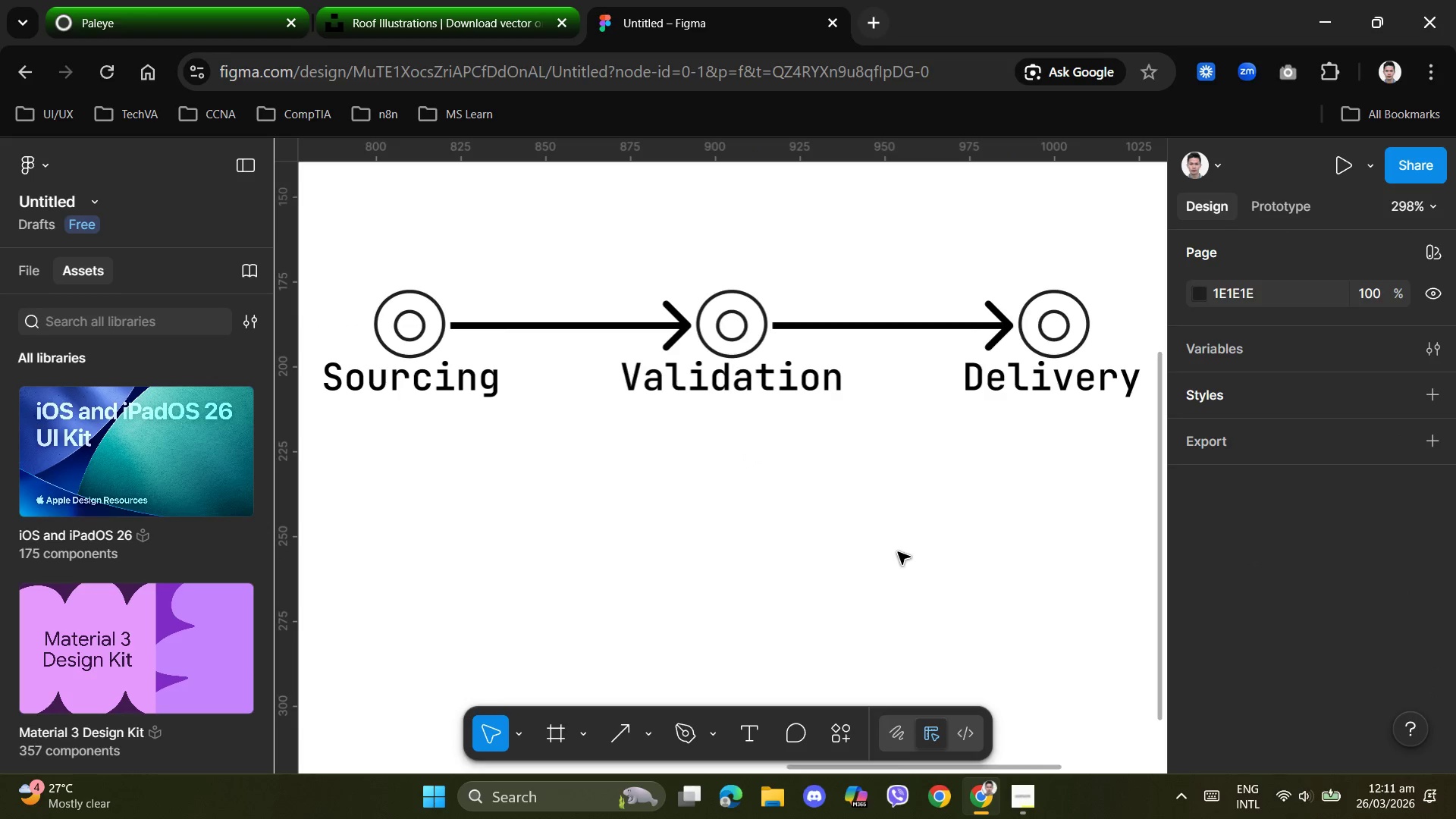 
hold_key(key=ControlLeft, duration=1.52)
hold_key(key=ControlLeft, duration=1.5)
scroll: coordinate [902, 550], scroll_direction: down, amount: 13.0
 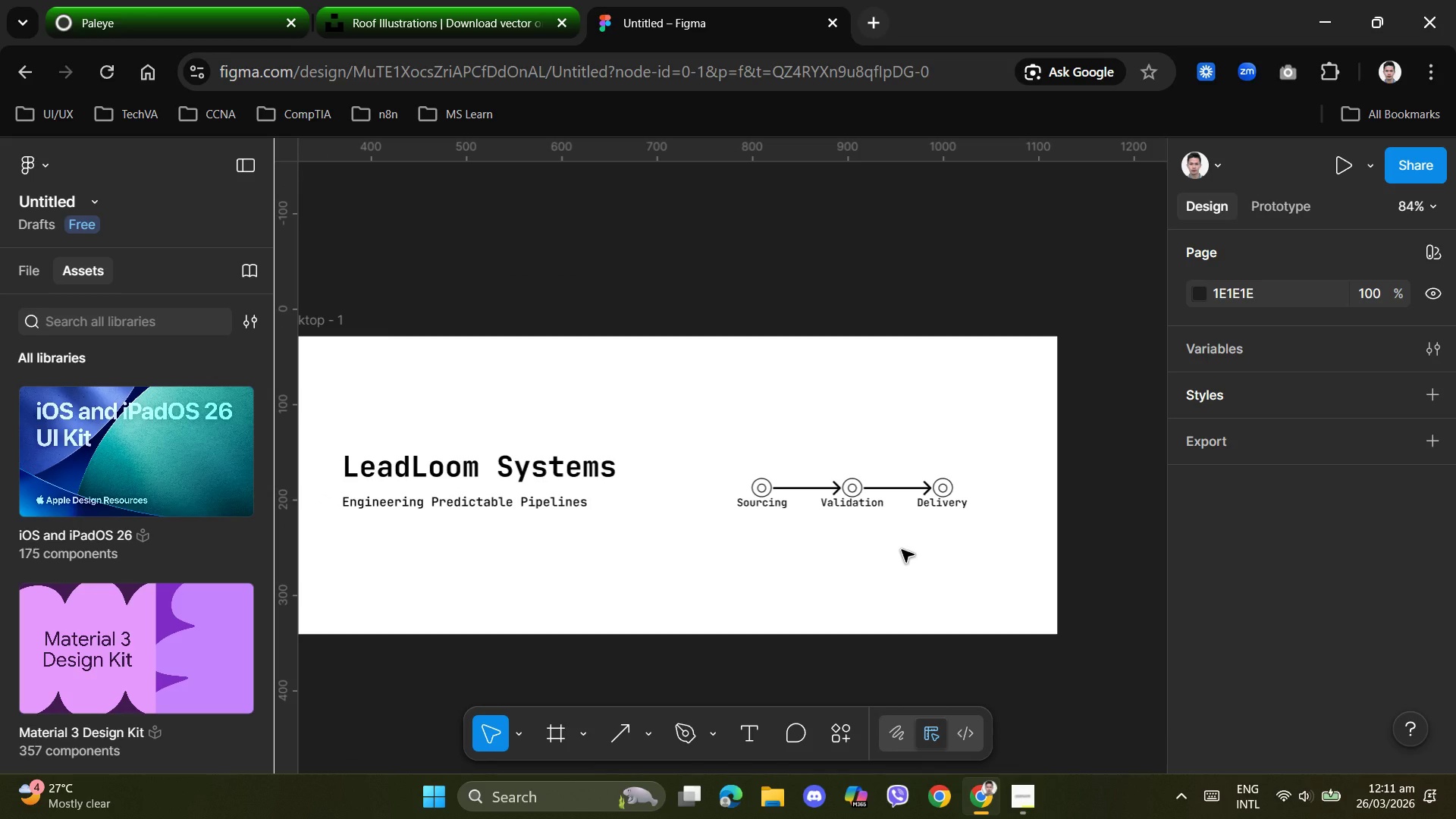 
hold_key(key=ControlLeft, duration=1.39)
 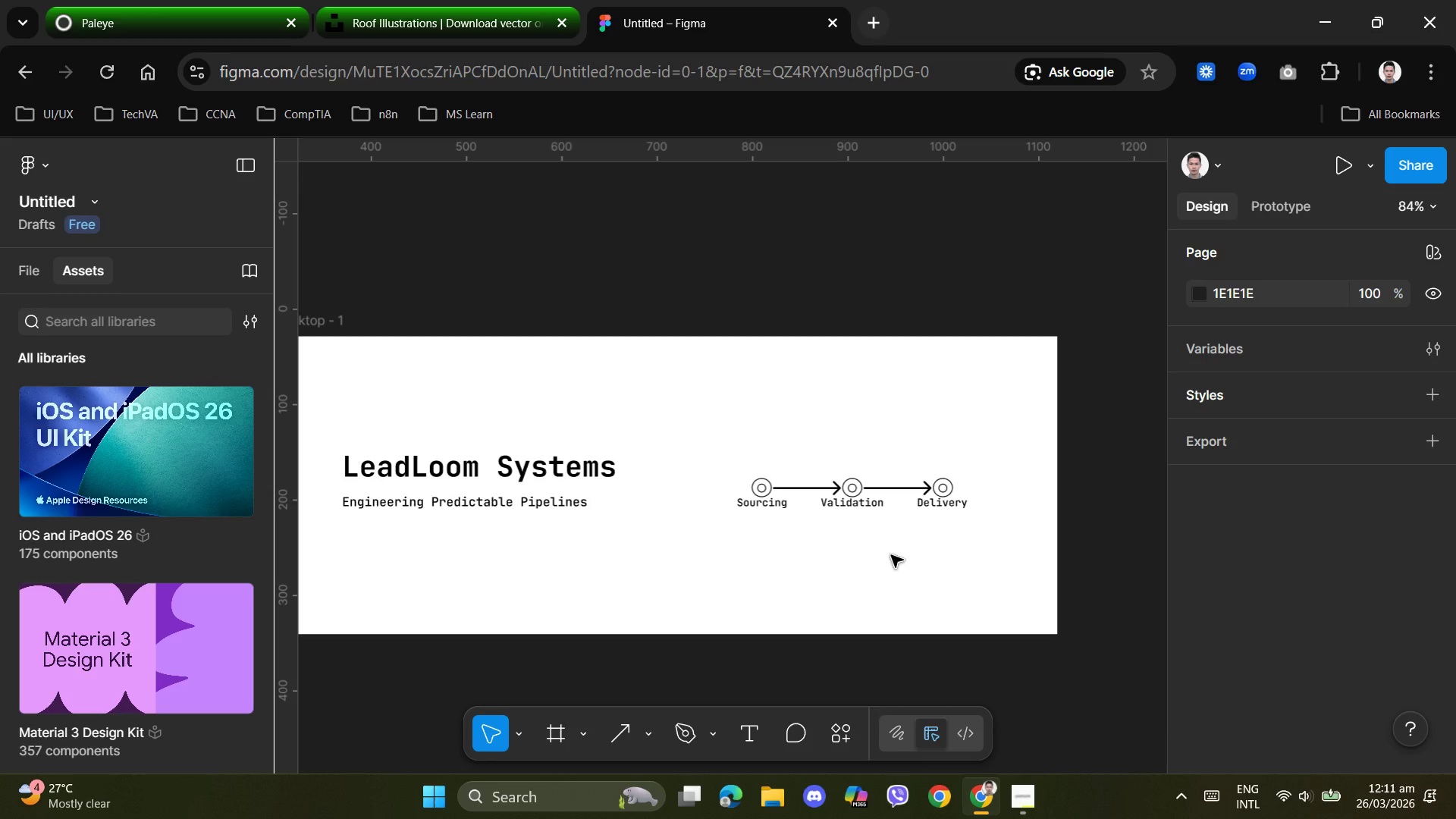 
hold_key(key=ControlLeft, duration=1.81)
hold_key(key=ControlLeft, duration=0.61)
scroll: coordinate [891, 558], scroll_direction: up, amount: 1.0
 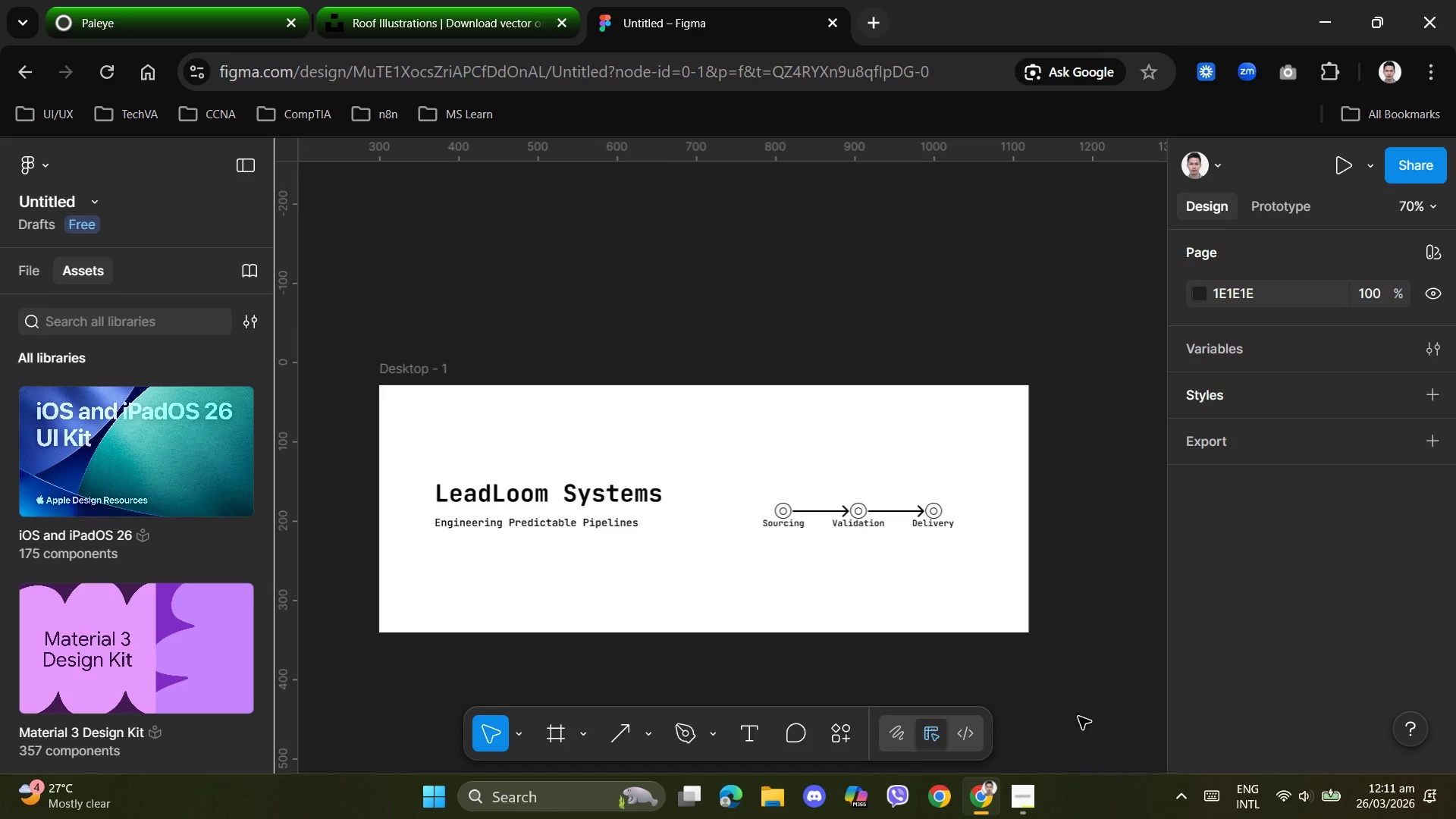 
hold_key(key=ControlLeft, duration=0.58)
scroll: coordinate [1084, 701], scroll_direction: up, amount: 4.0
 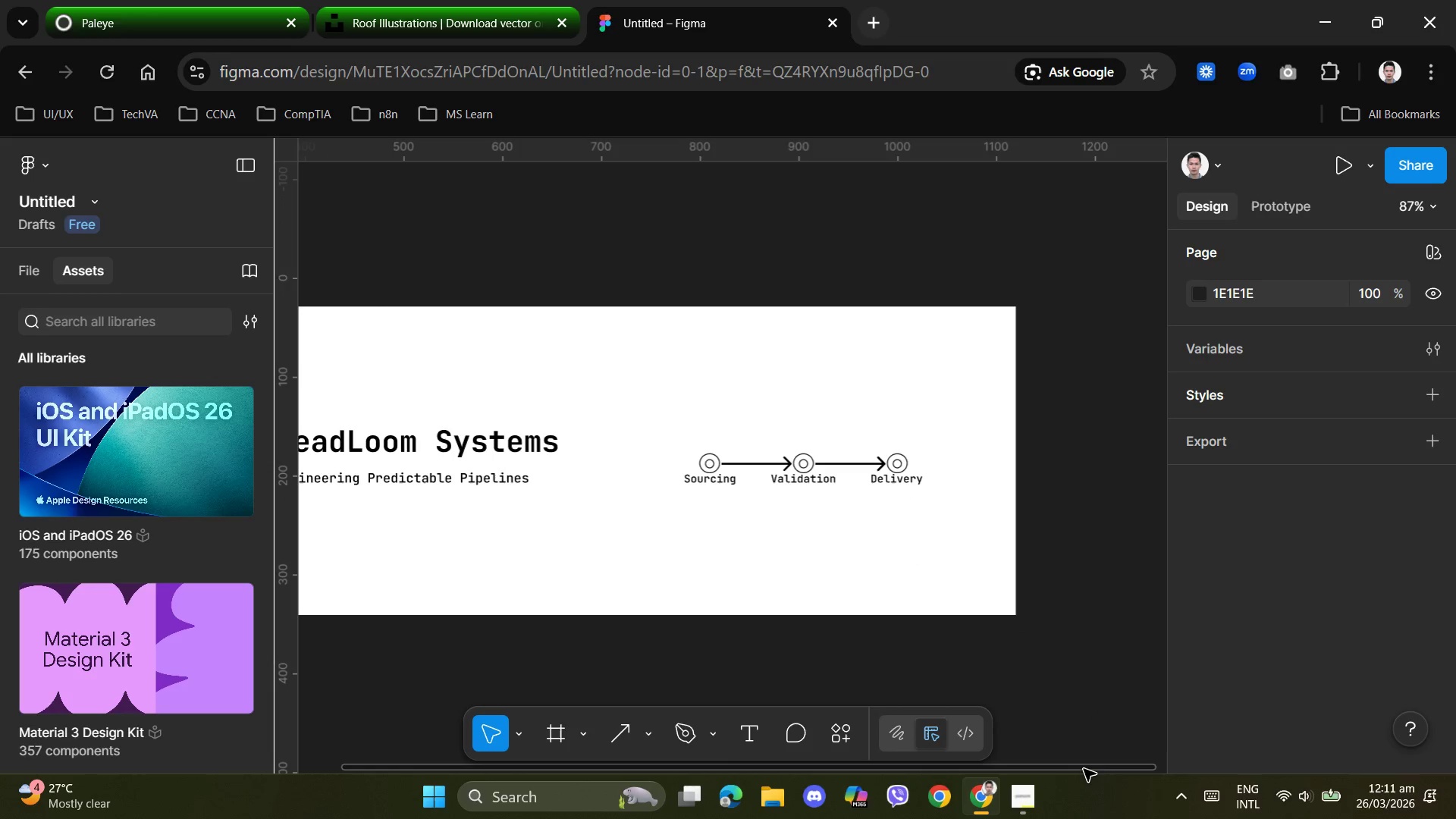 
left_click_drag(start_coordinate=[1084, 767], to_coordinate=[954, 760])
 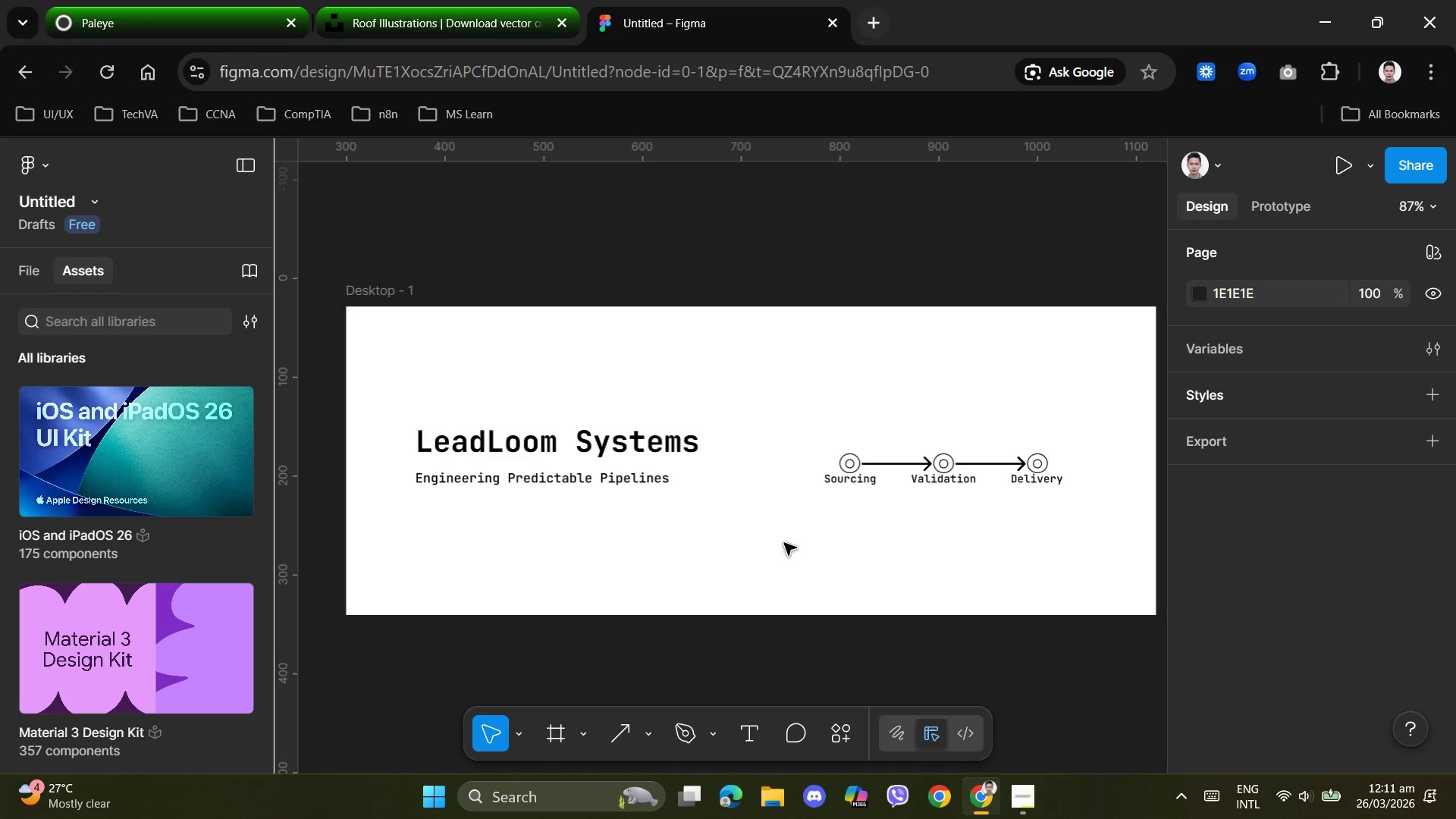 
left_click([783, 543])
 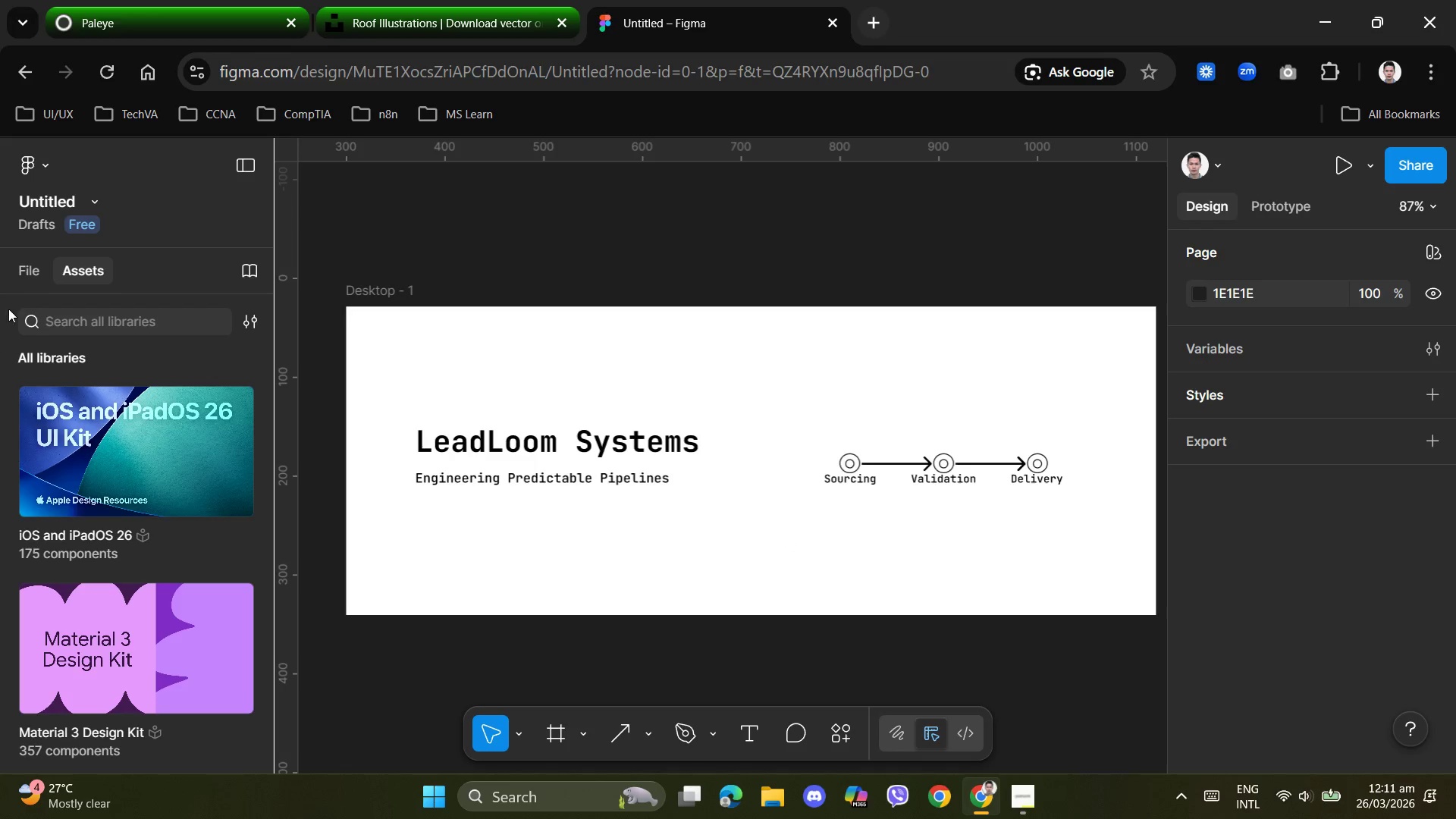 
left_click([21, 267])
 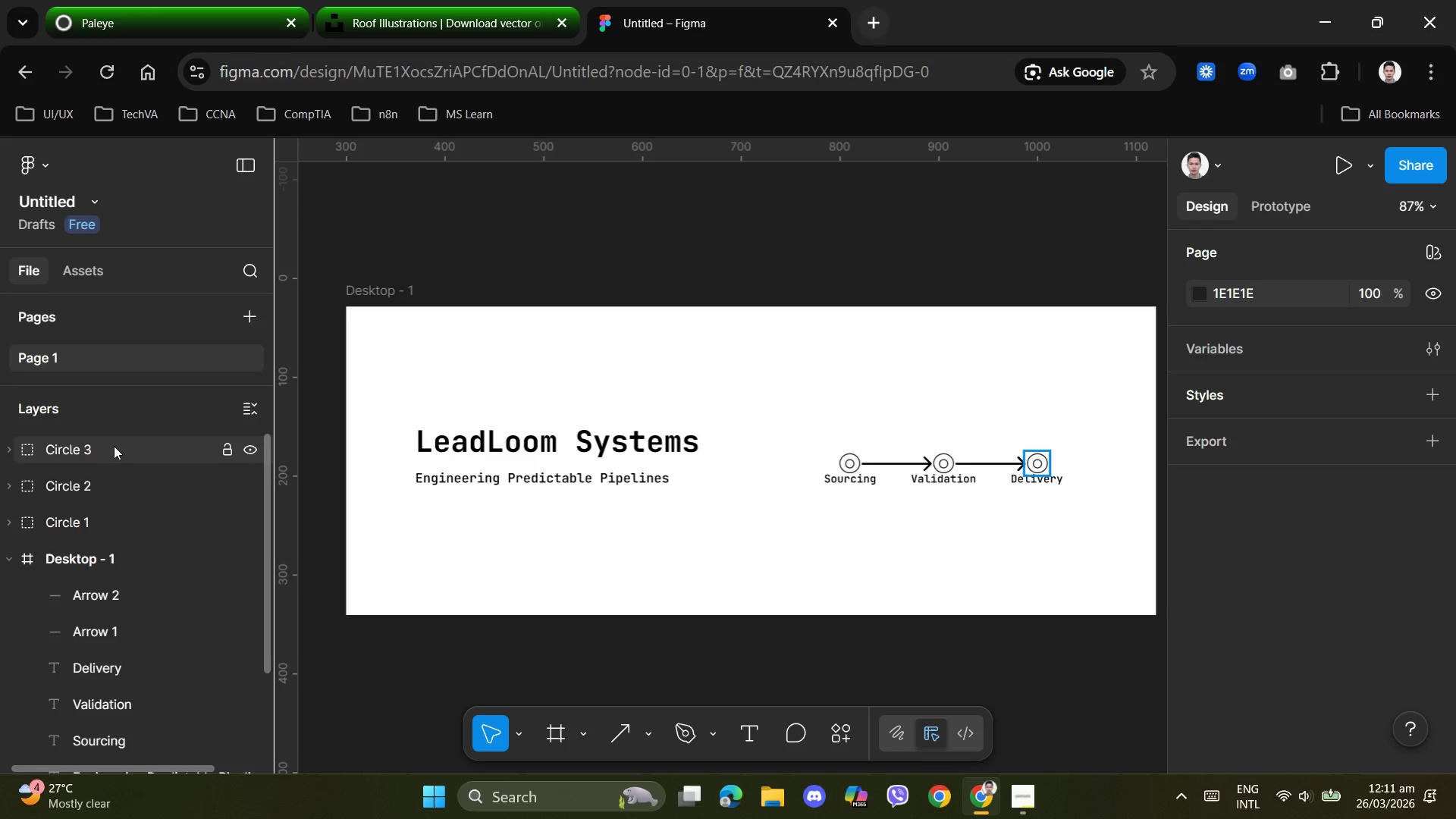 
scroll: coordinate [108, 451], scroll_direction: down, amount: 6.0
 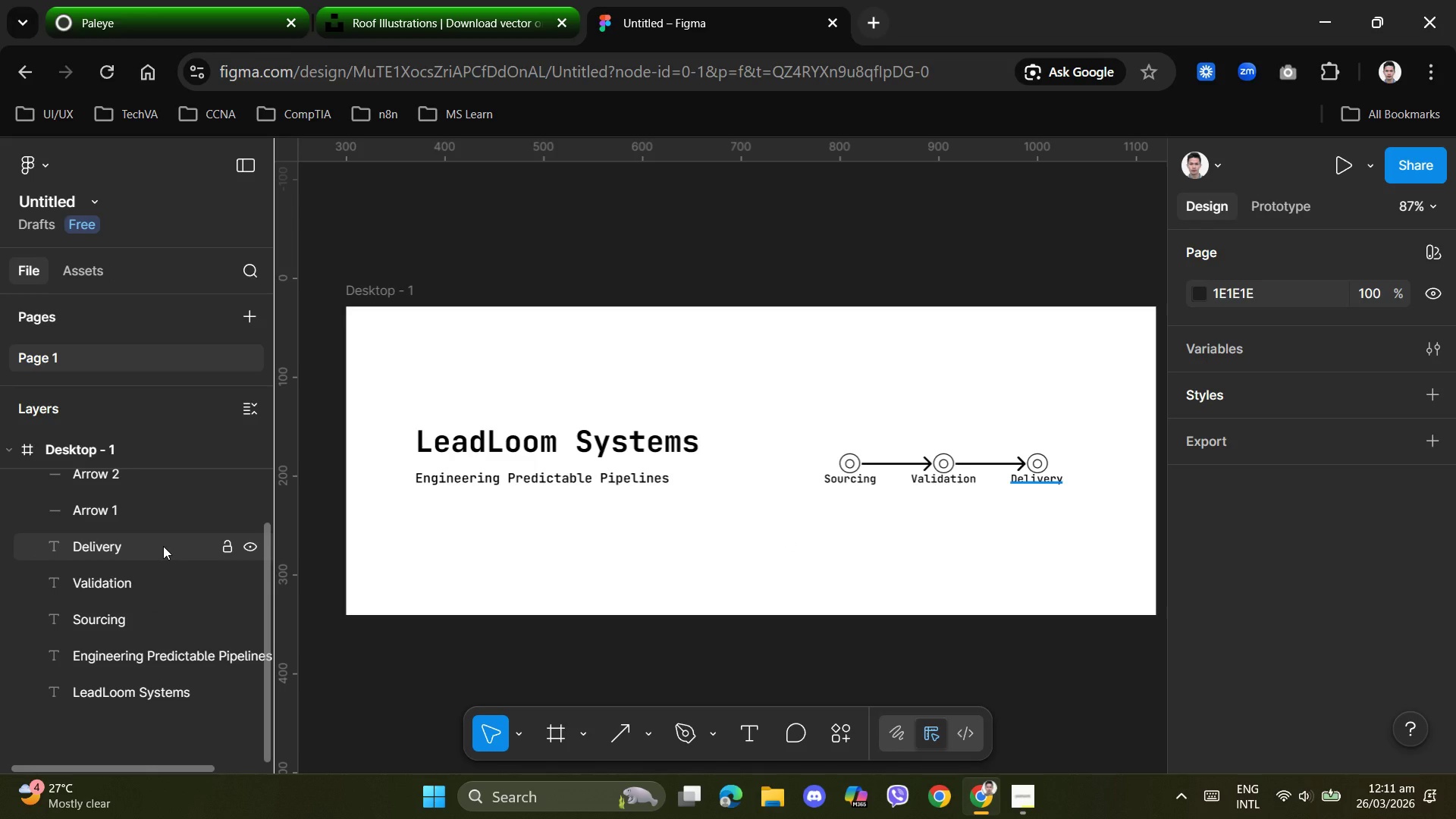 
scroll: coordinate [163, 546], scroll_direction: up, amount: 3.0
 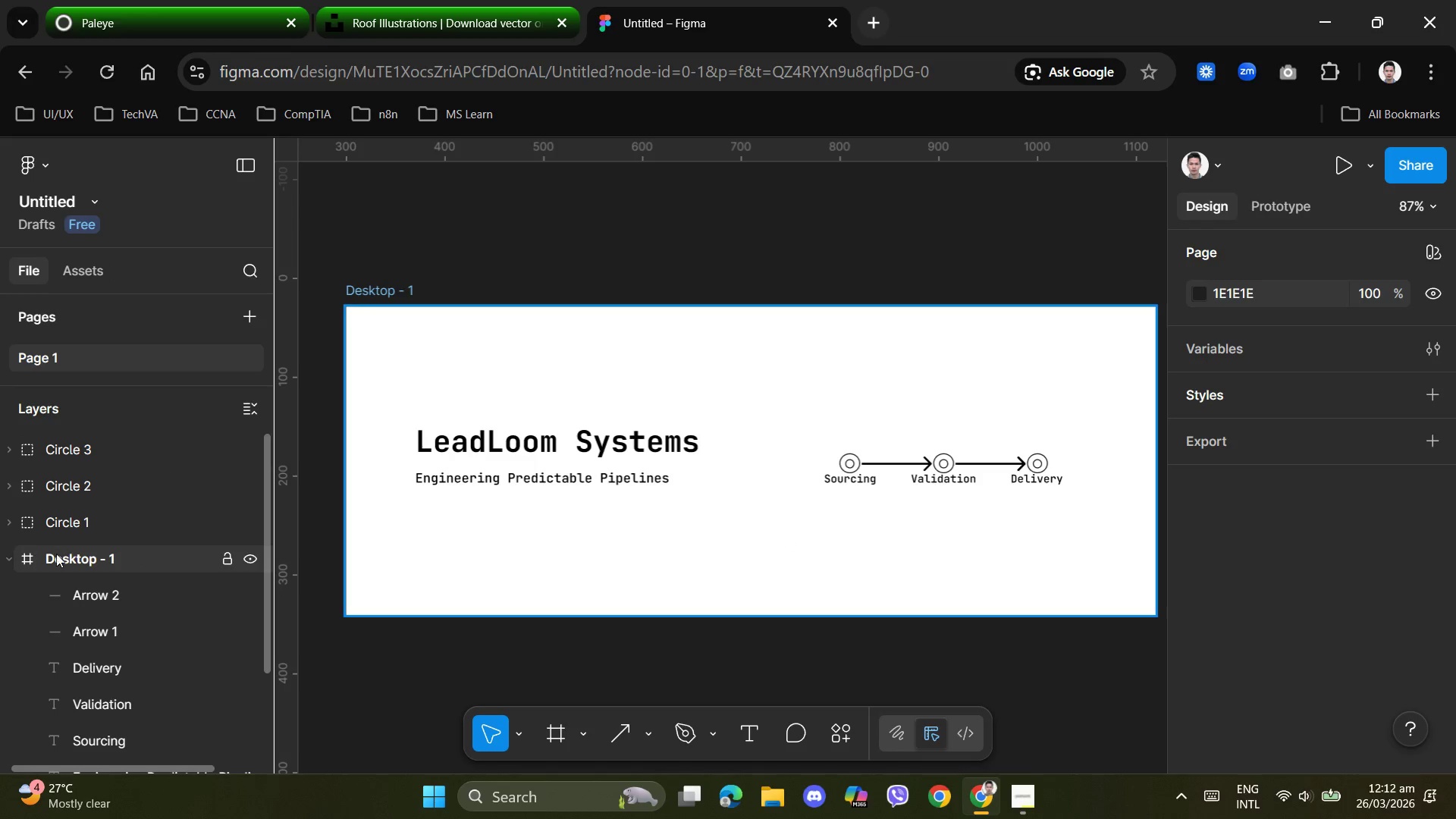 
left_click([57, 556])
 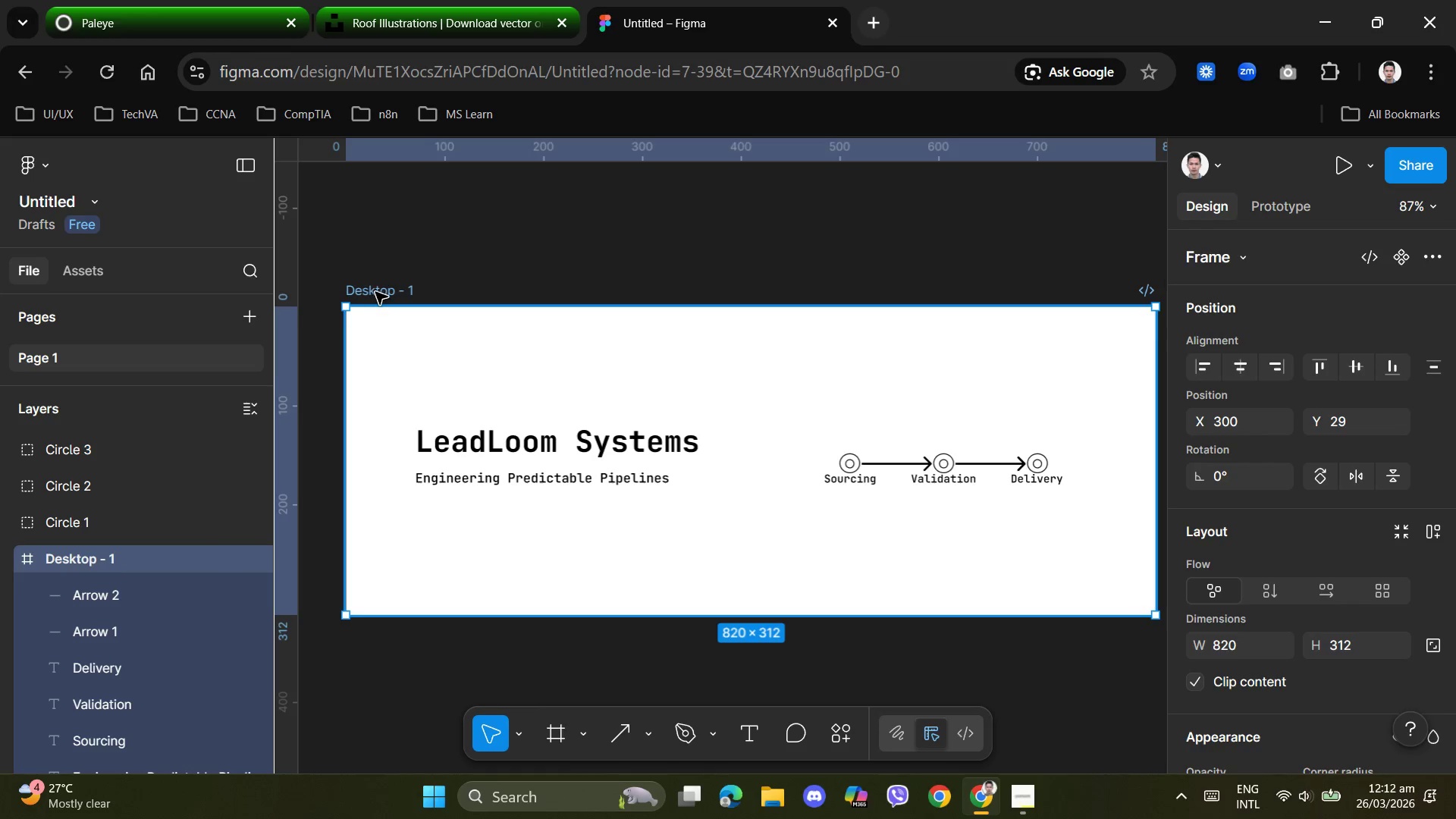 
double_click([381, 292])
 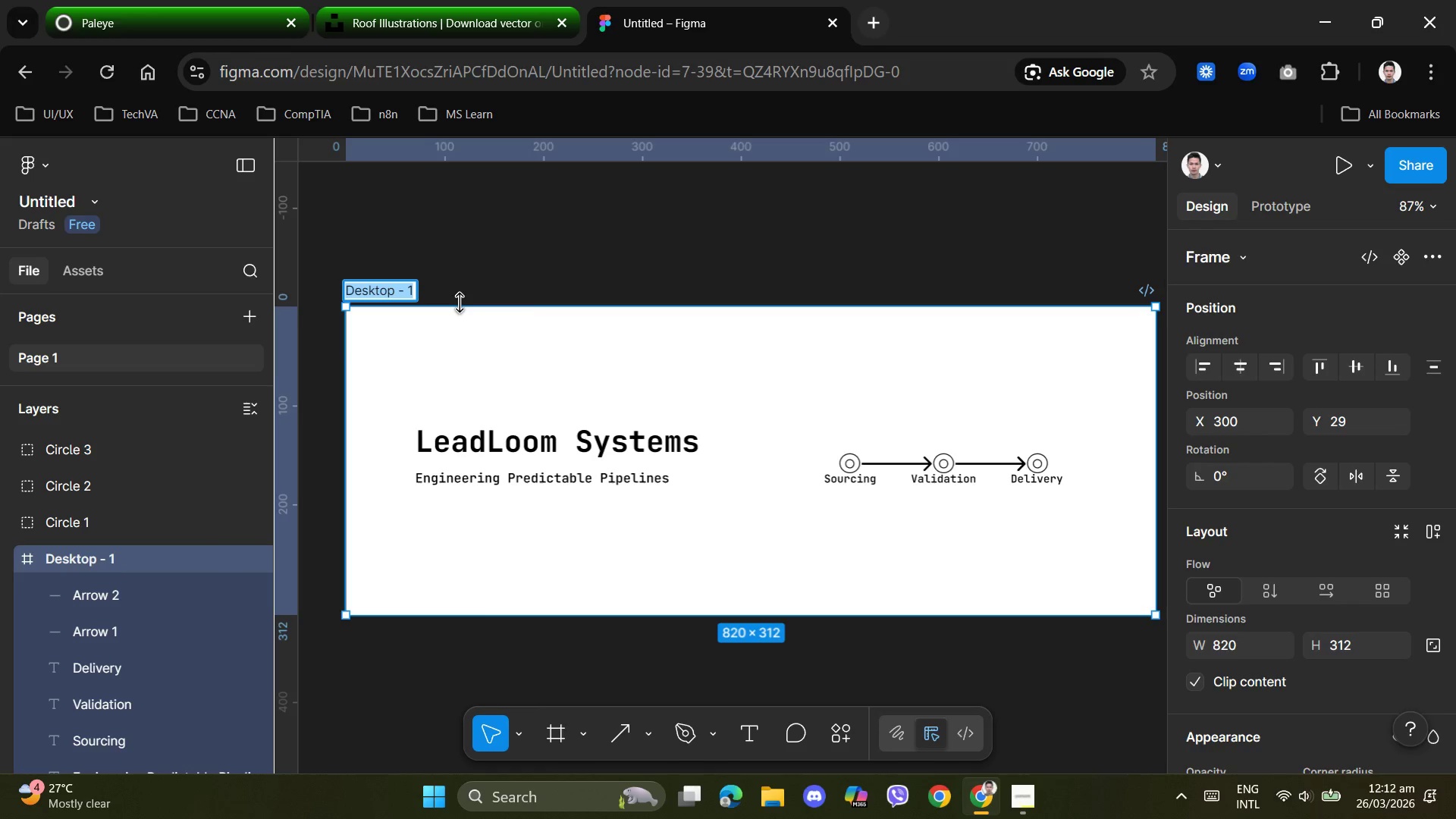 
type(LeadLoom Systems)
 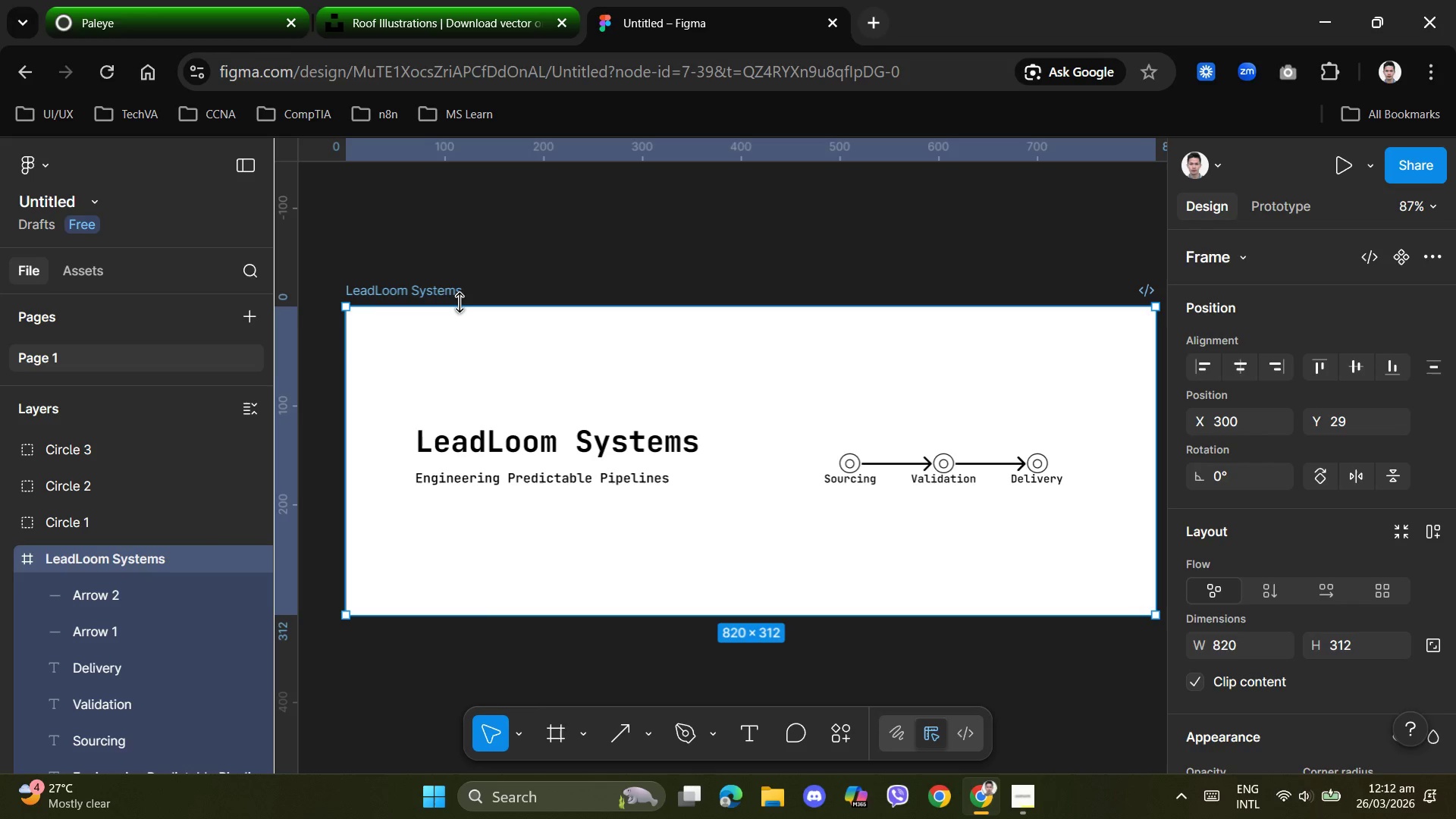 
 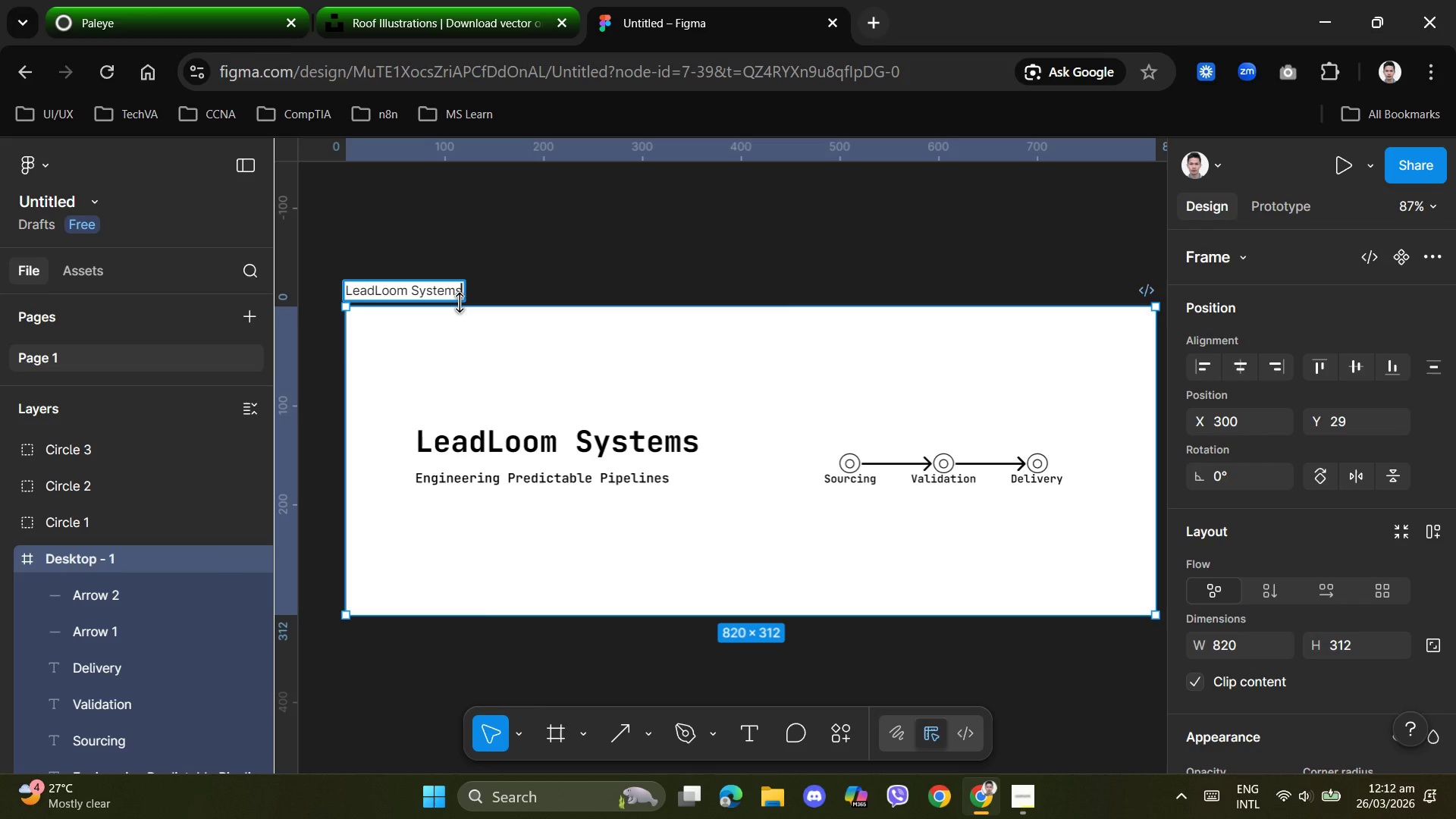 
key(Enter)
 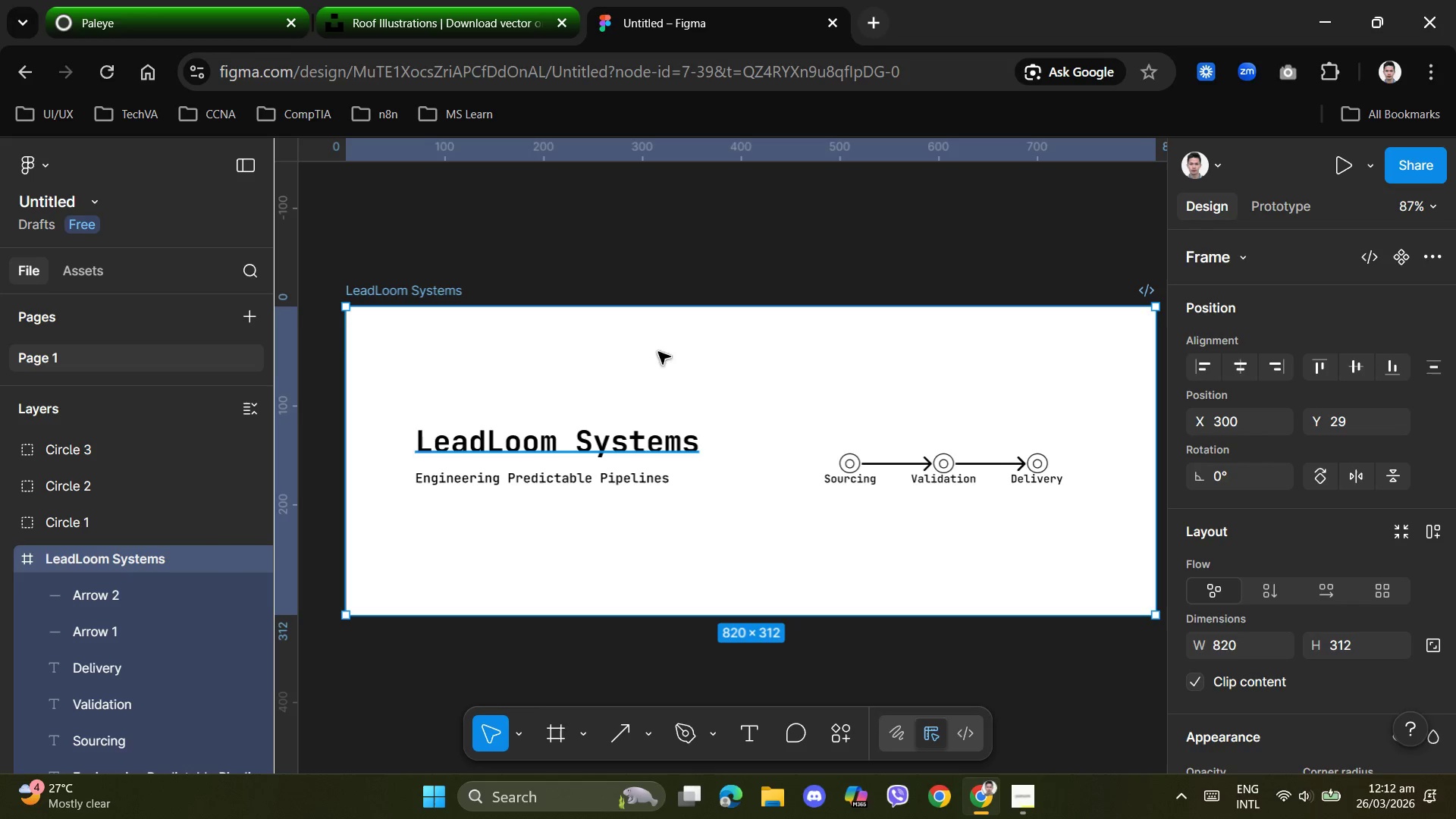 
left_click([744, 226])
 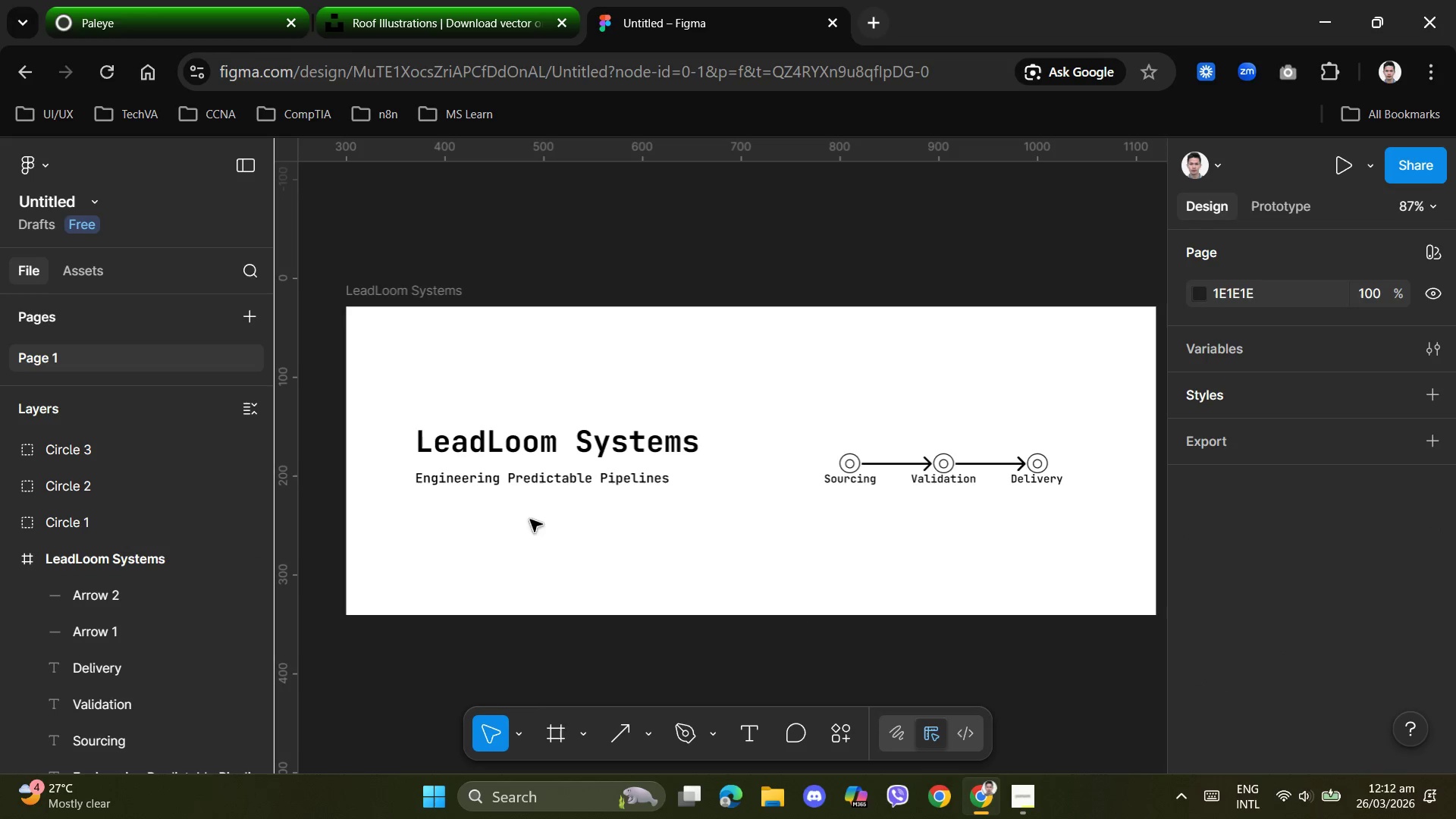 
left_click([542, 565])
 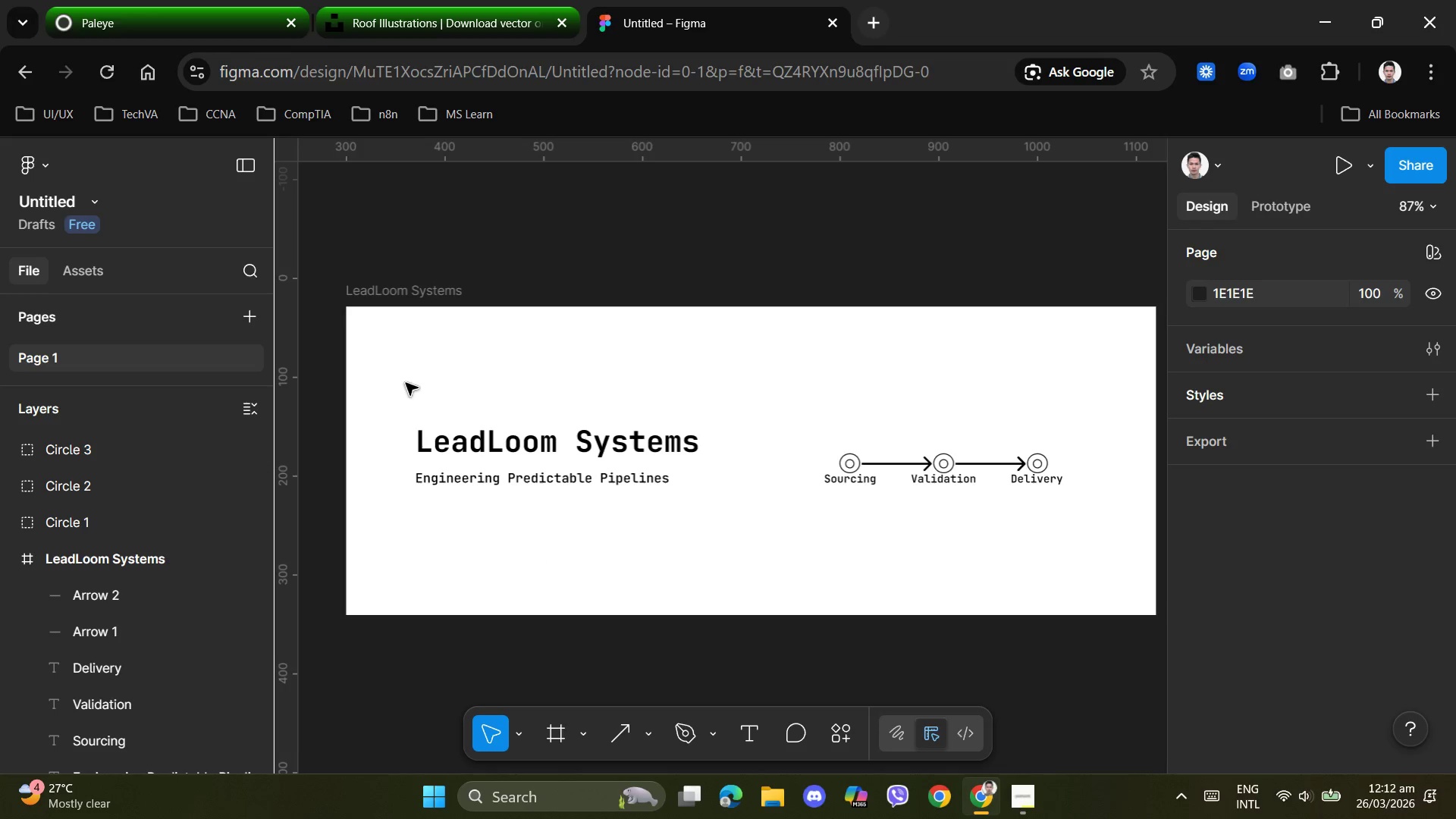 
left_click_drag(start_coordinate=[399, 385], to_coordinate=[707, 504])
 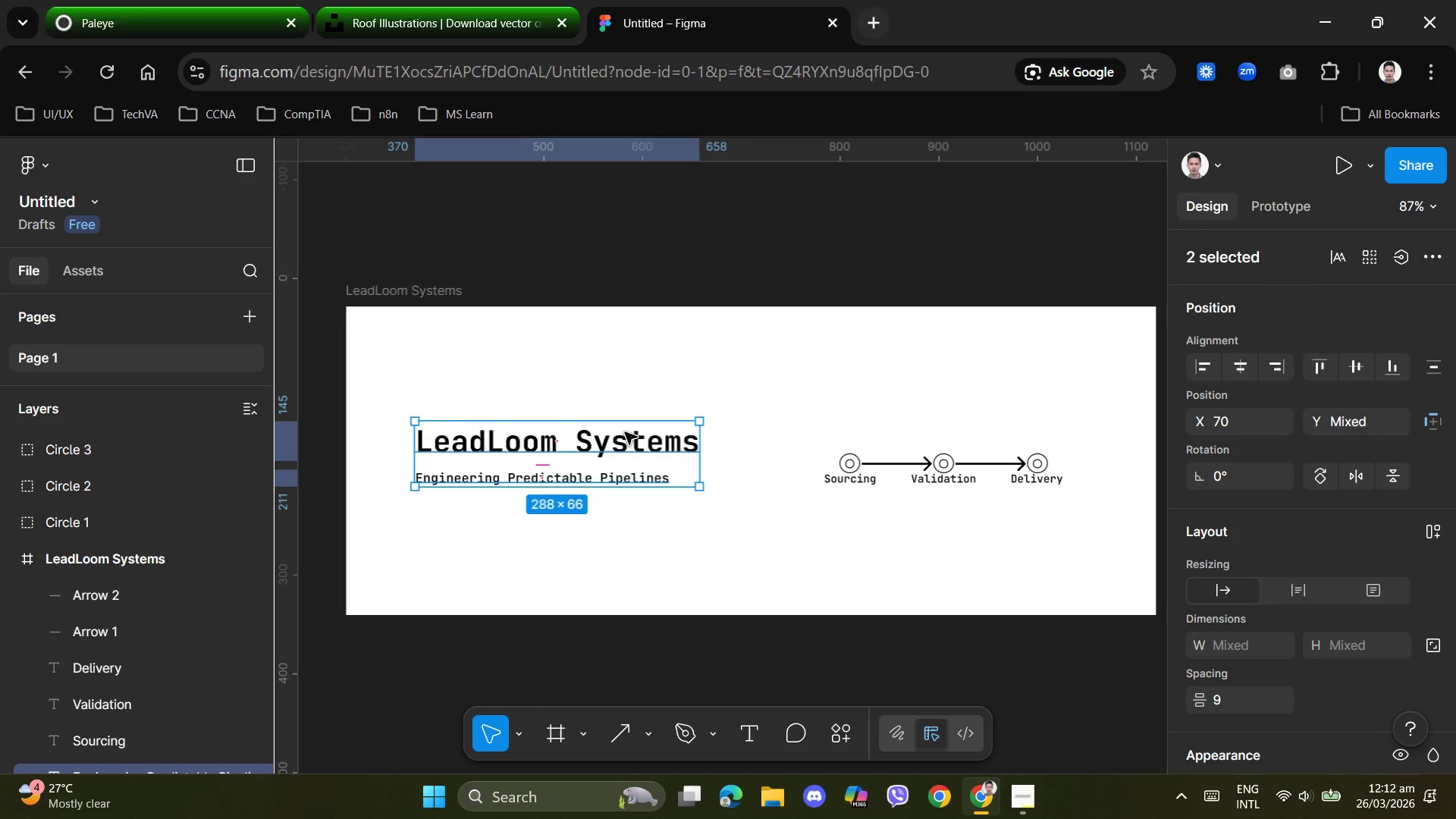 
right_click([625, 432])
 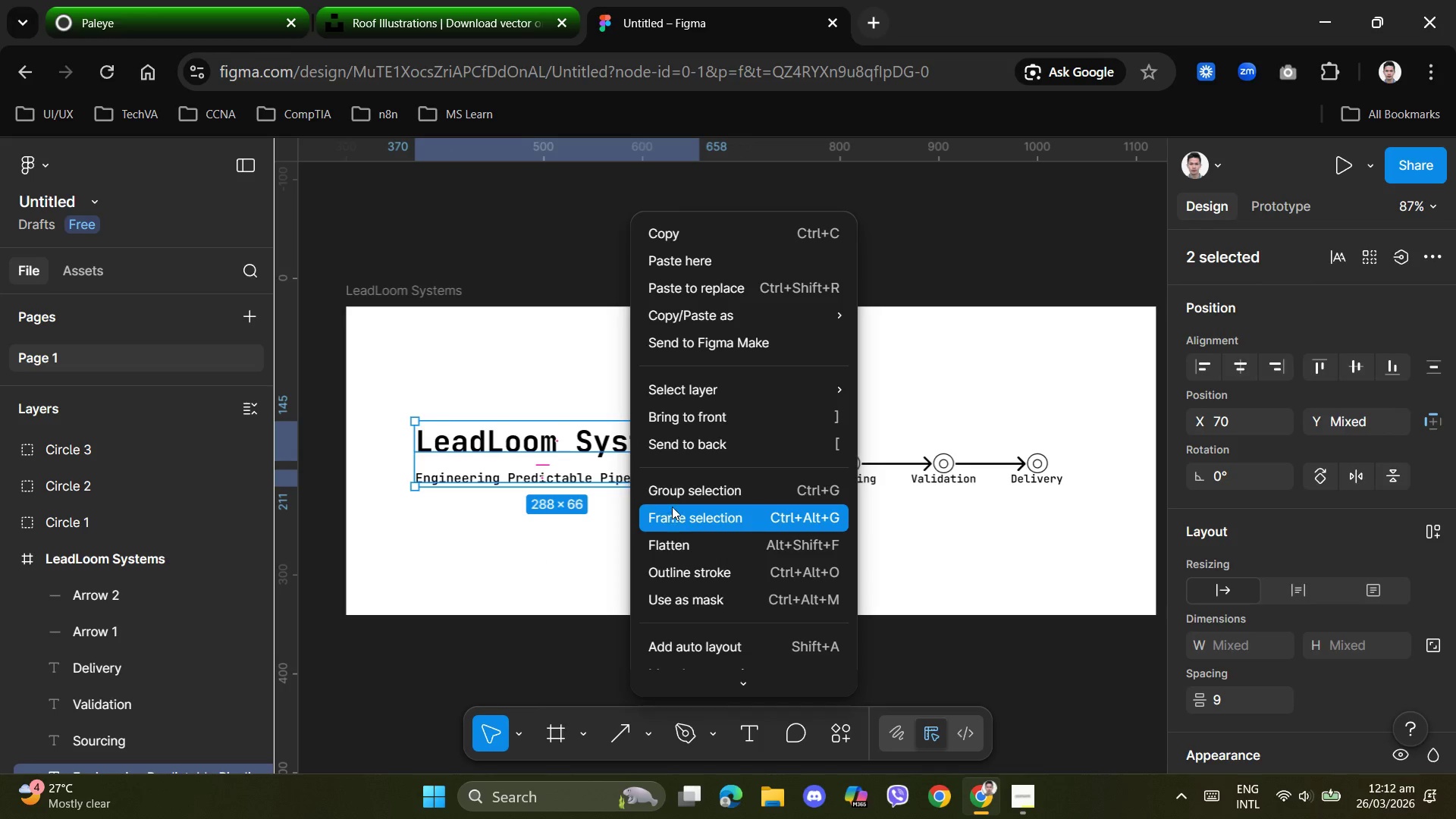 
left_click([681, 491])
 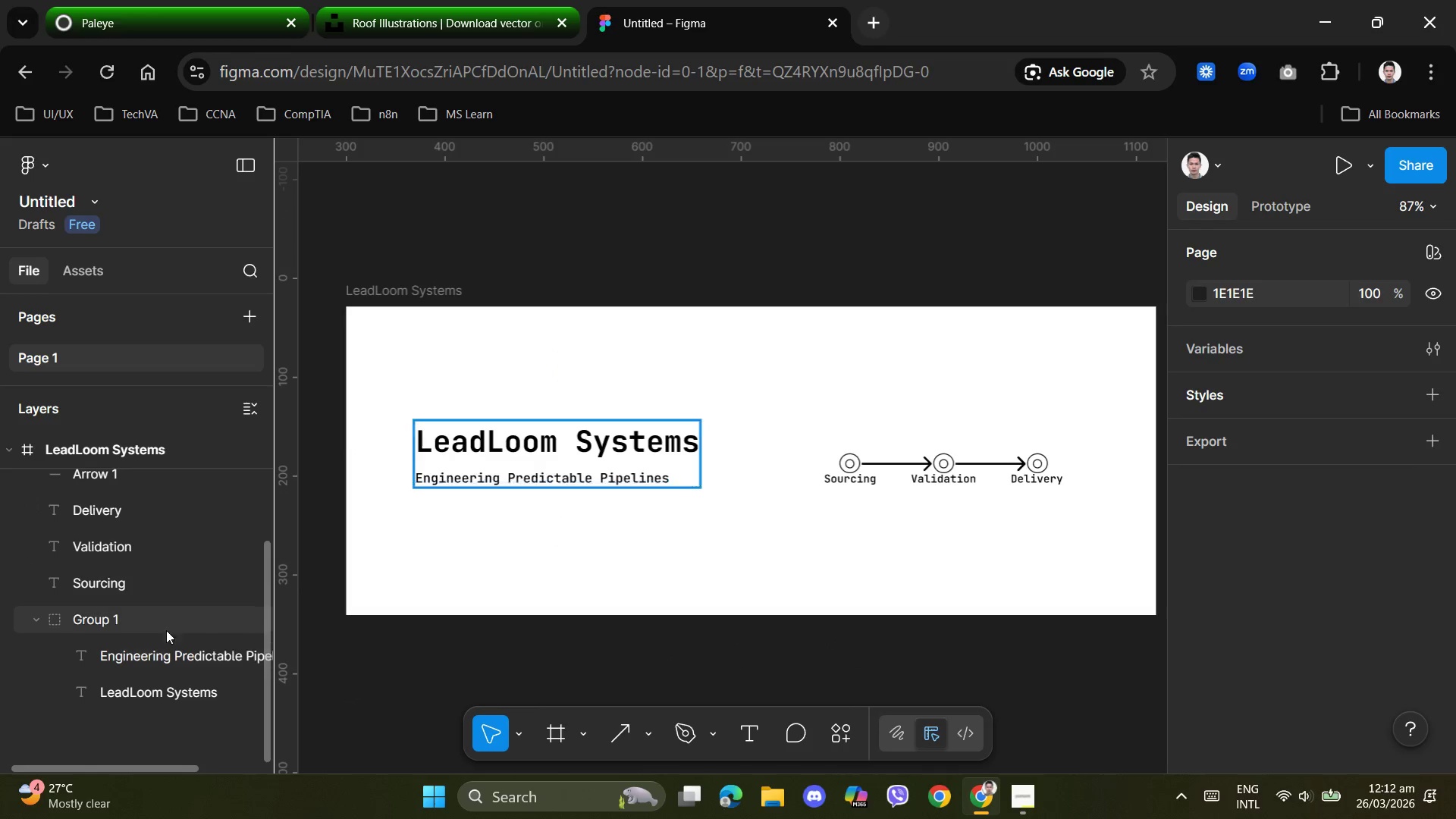 
double_click([83, 623])
 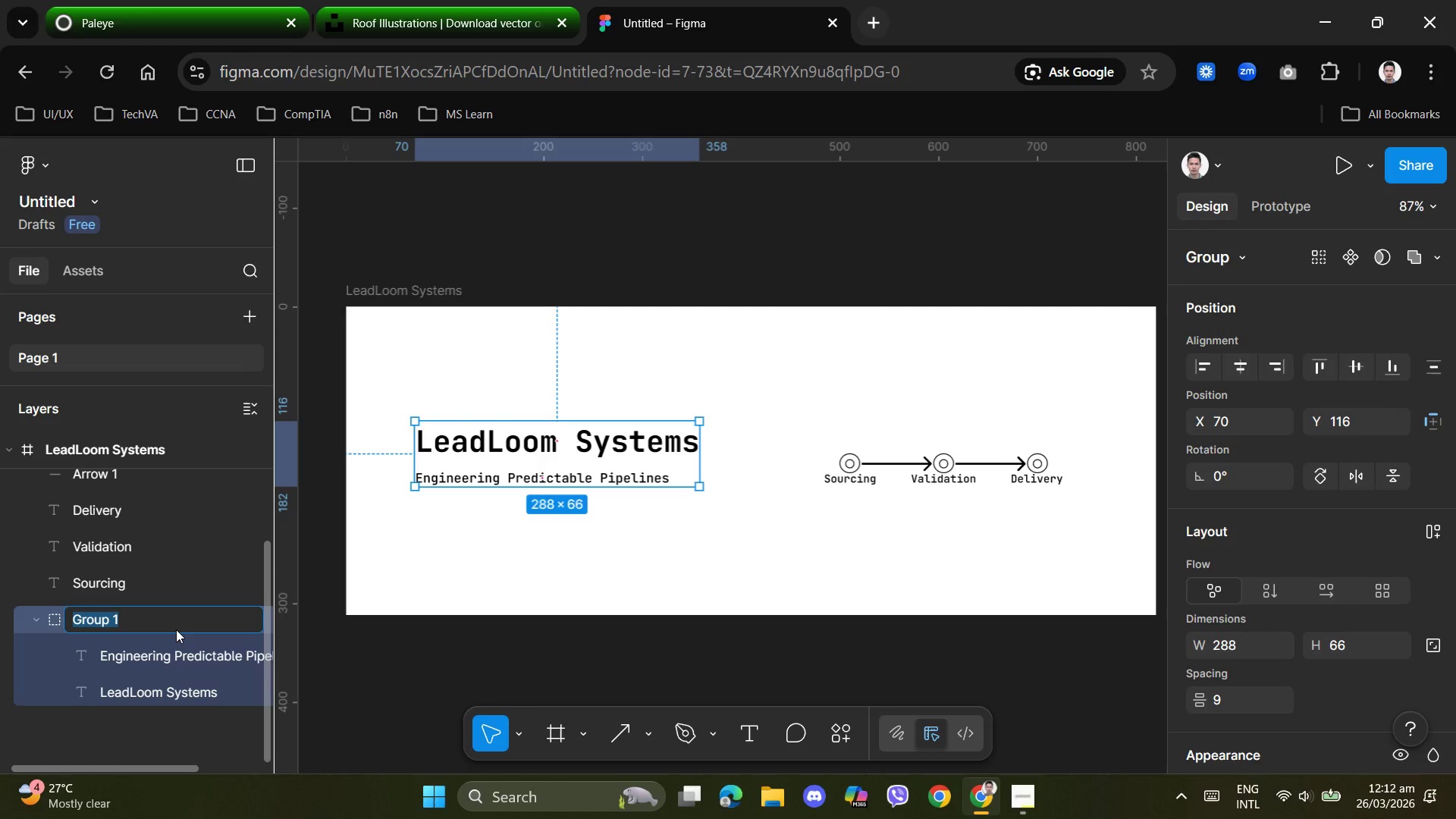 
type(Heading)
key(NumpadEnter)
 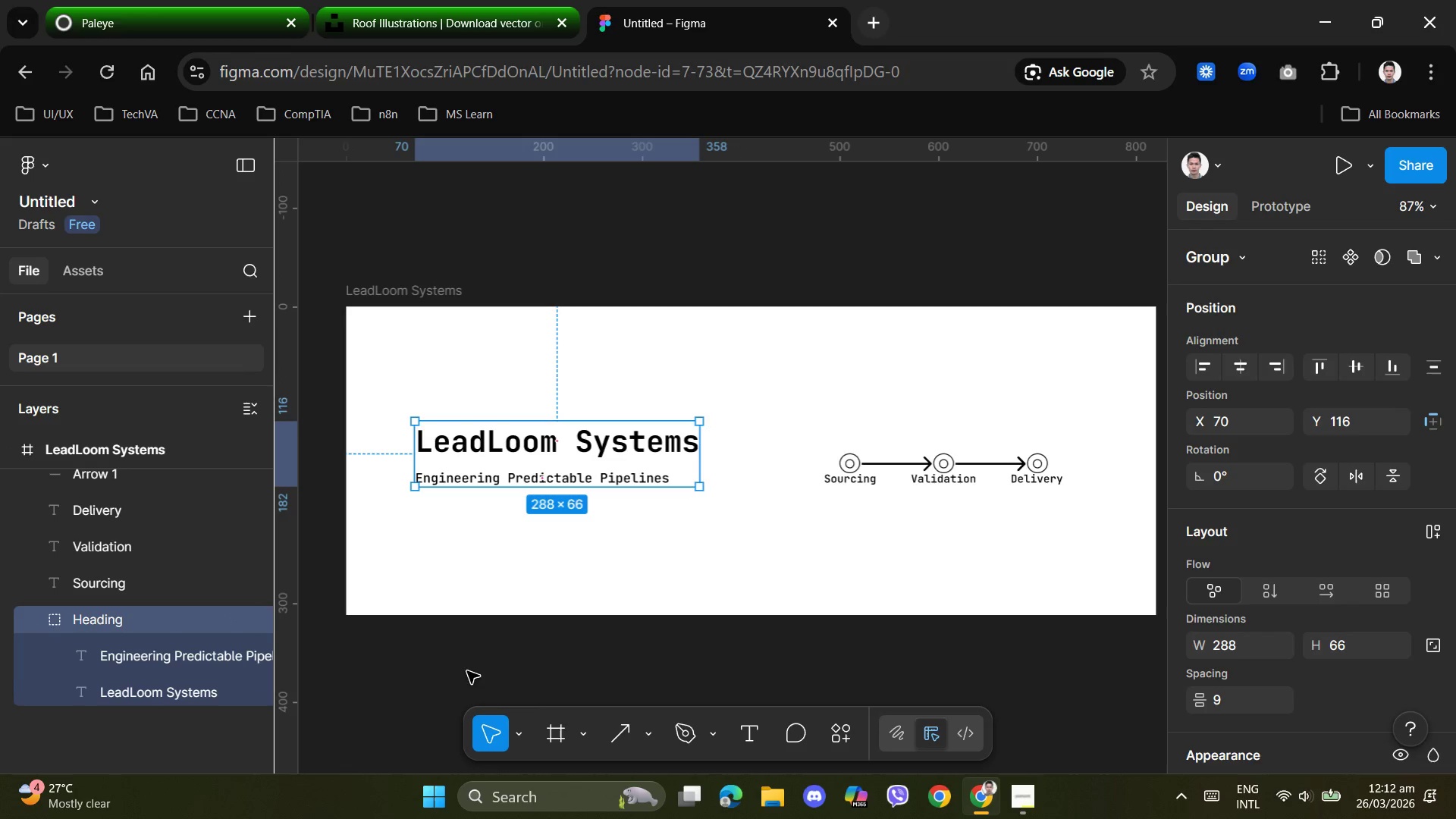 
left_click([441, 679])
 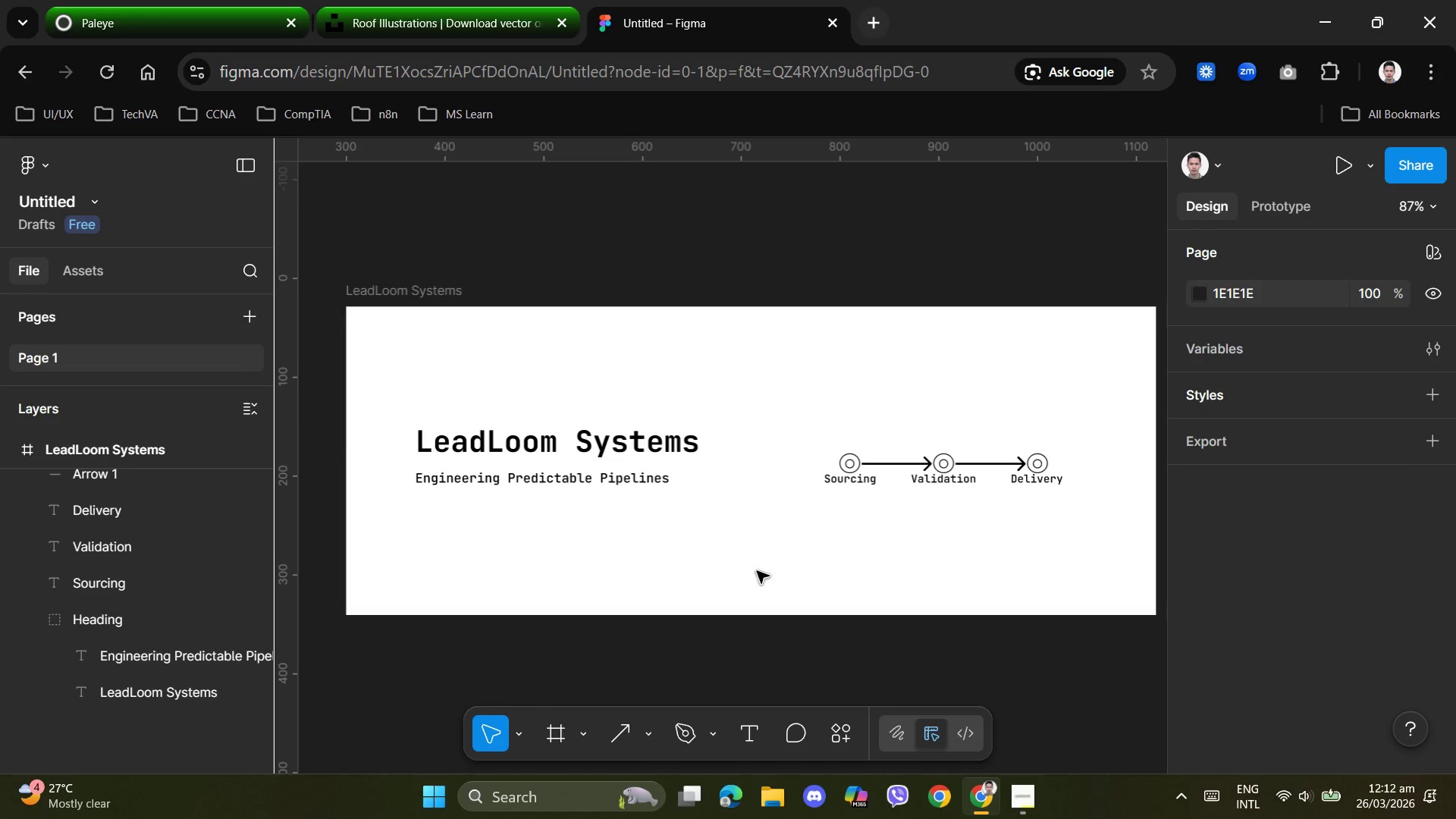 
left_click([924, 566])
 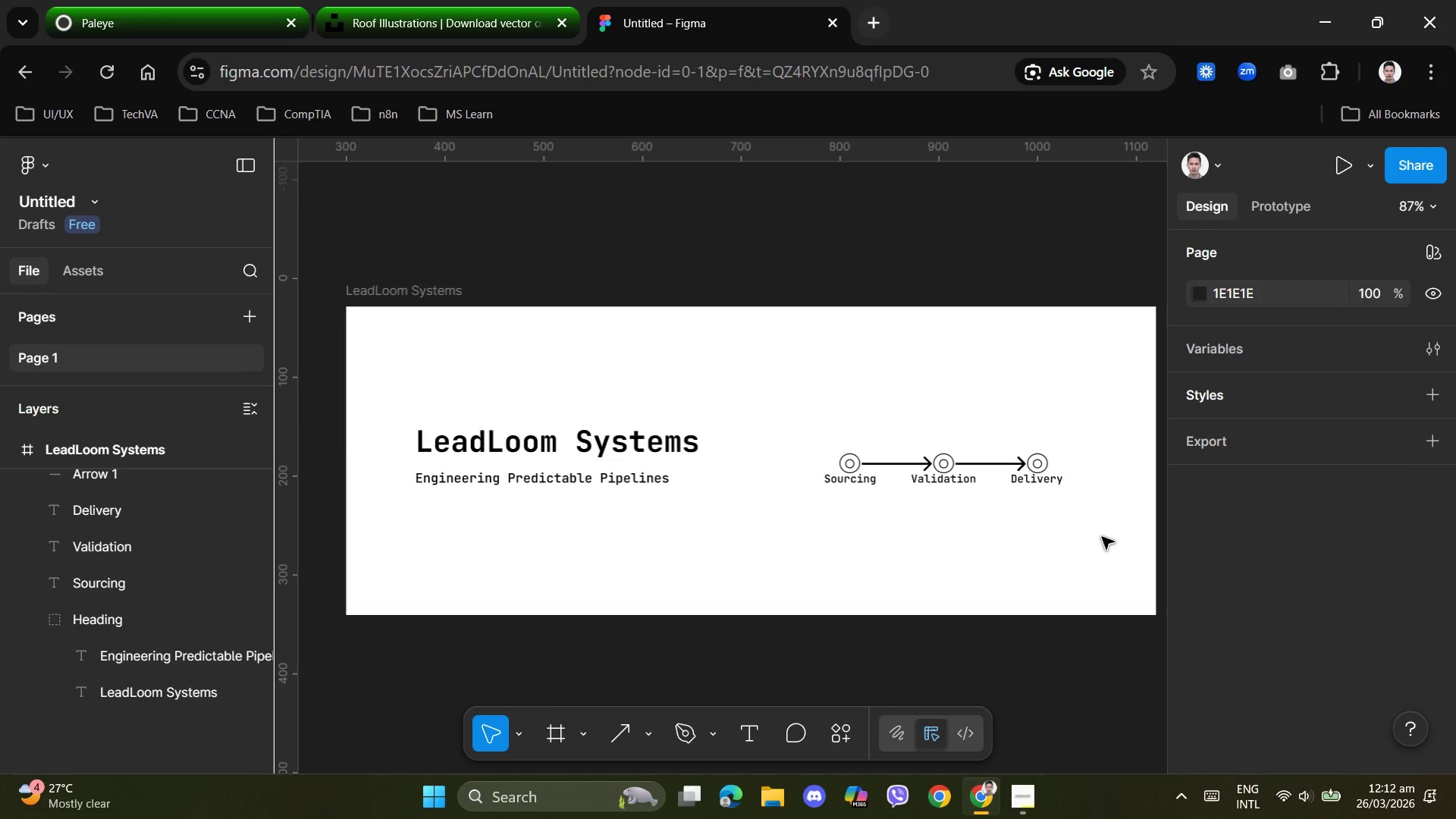 
left_click_drag(start_coordinate=[1102, 541], to_coordinate=[785, 421])
 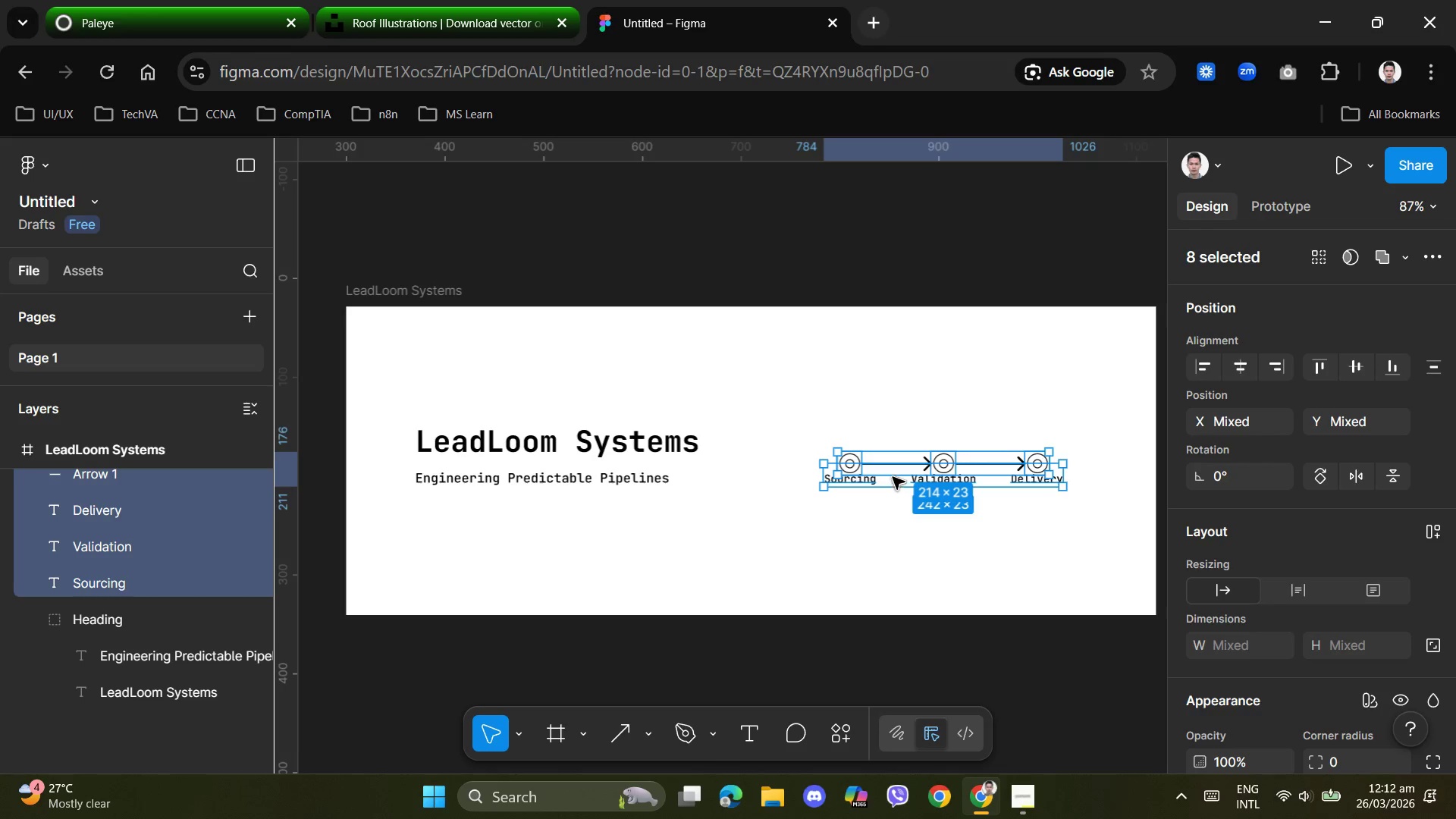 
wait(6.66)
 